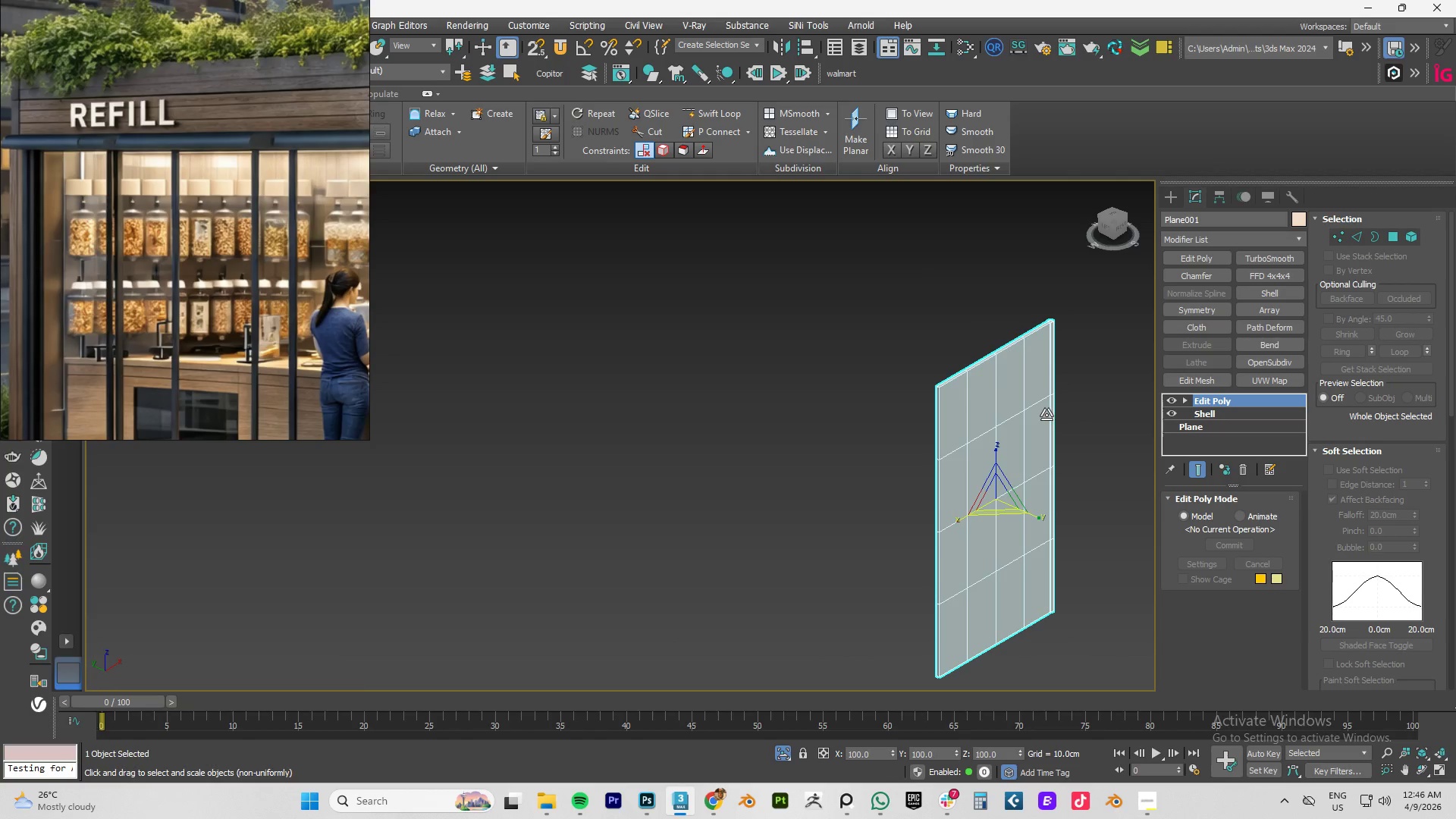 
scroll: coordinate [1009, 416], scroll_direction: down, amount: 6.0
 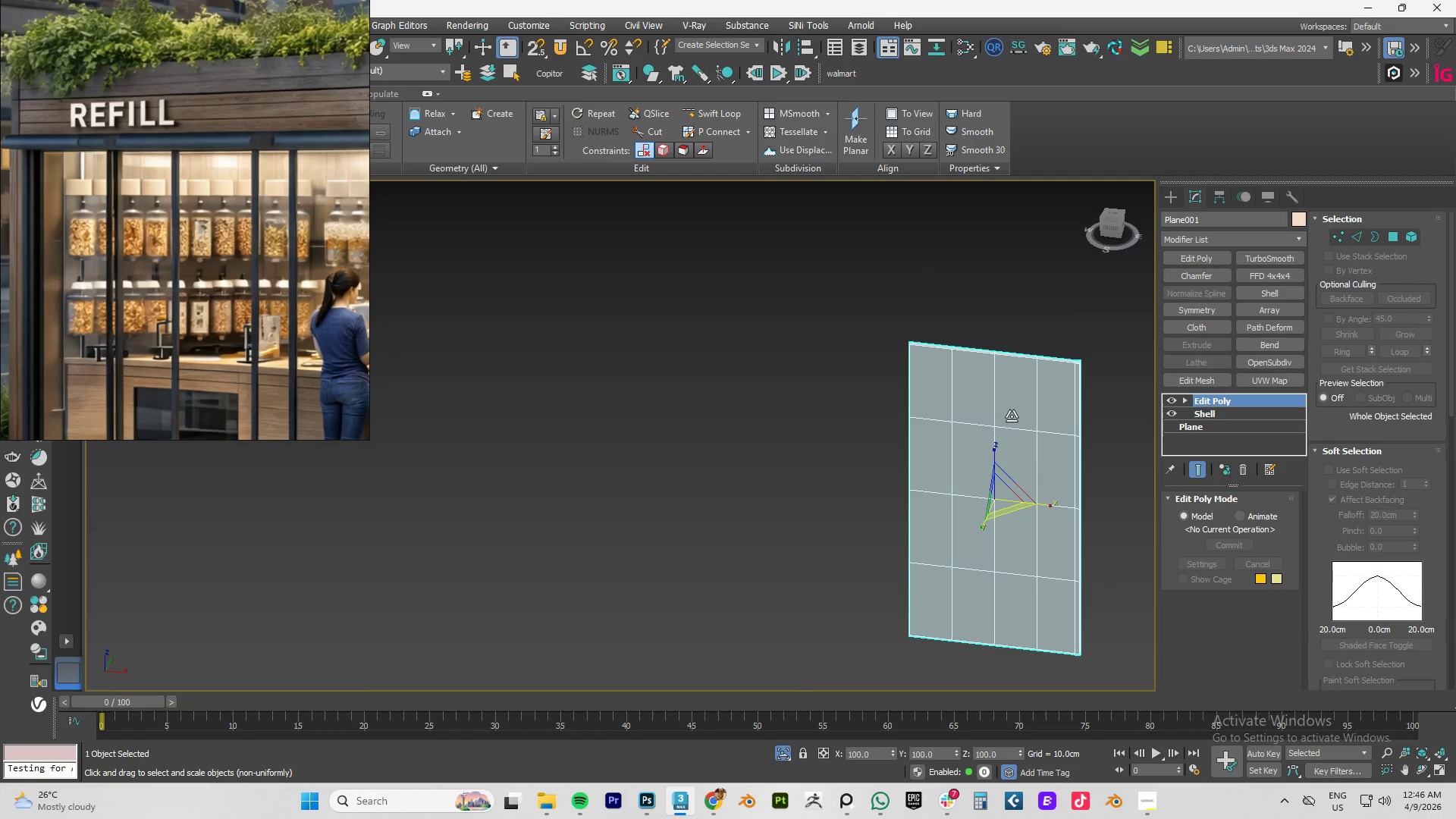 
key(F4)
 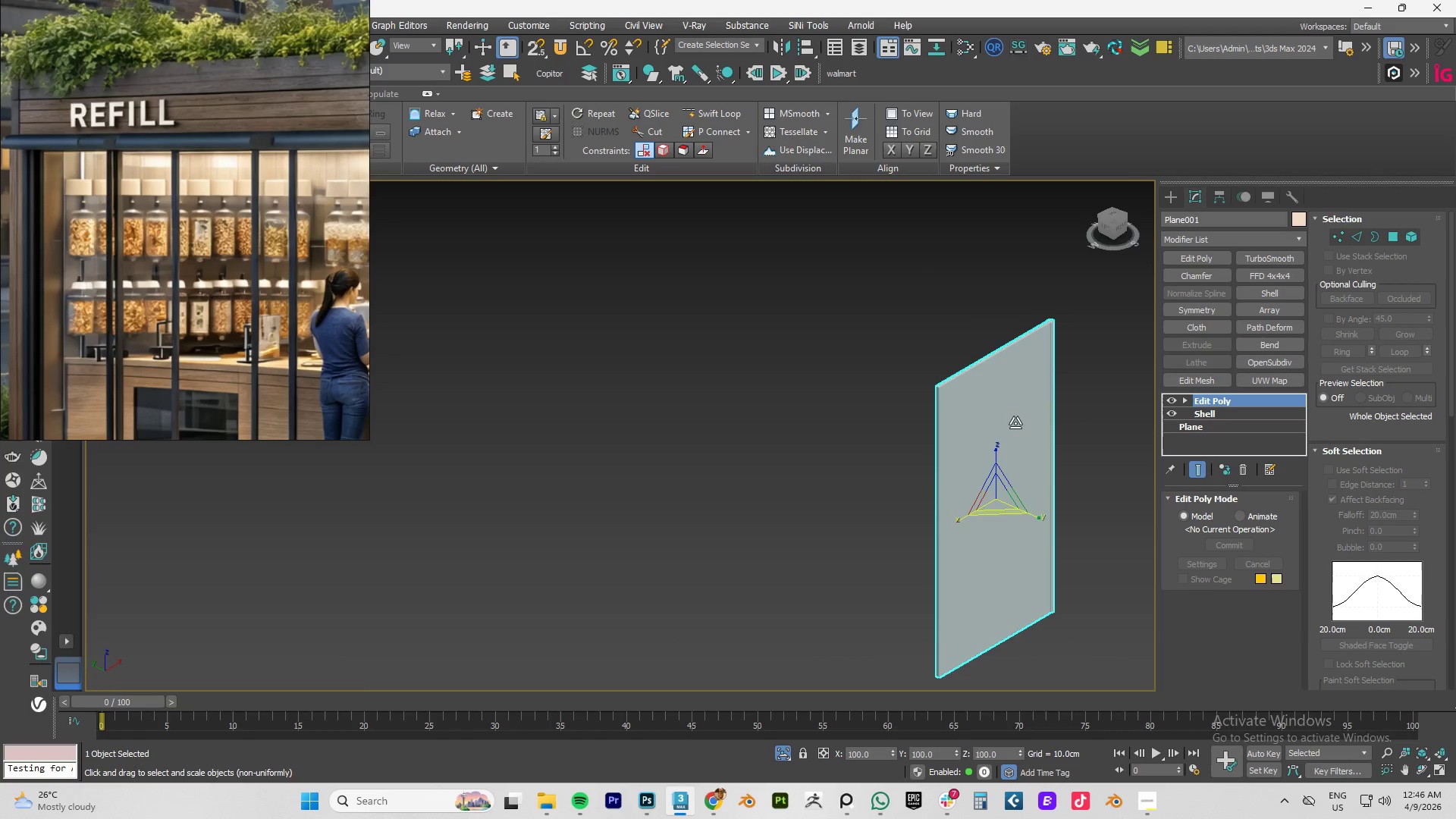 
hold_key(key=AltLeft, duration=1.52)
 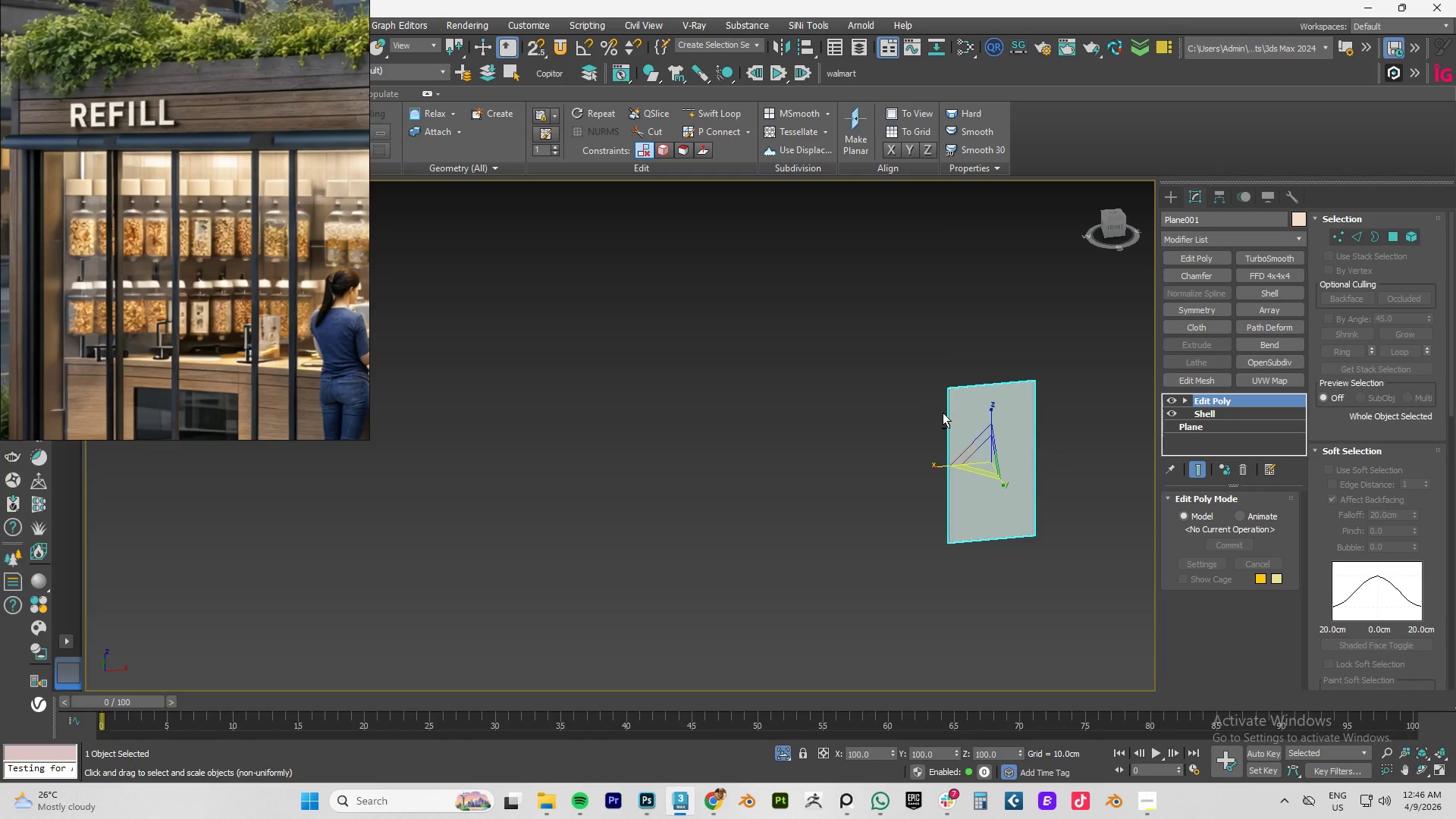 
scroll: coordinate [997, 425], scroll_direction: down, amount: 2.0
 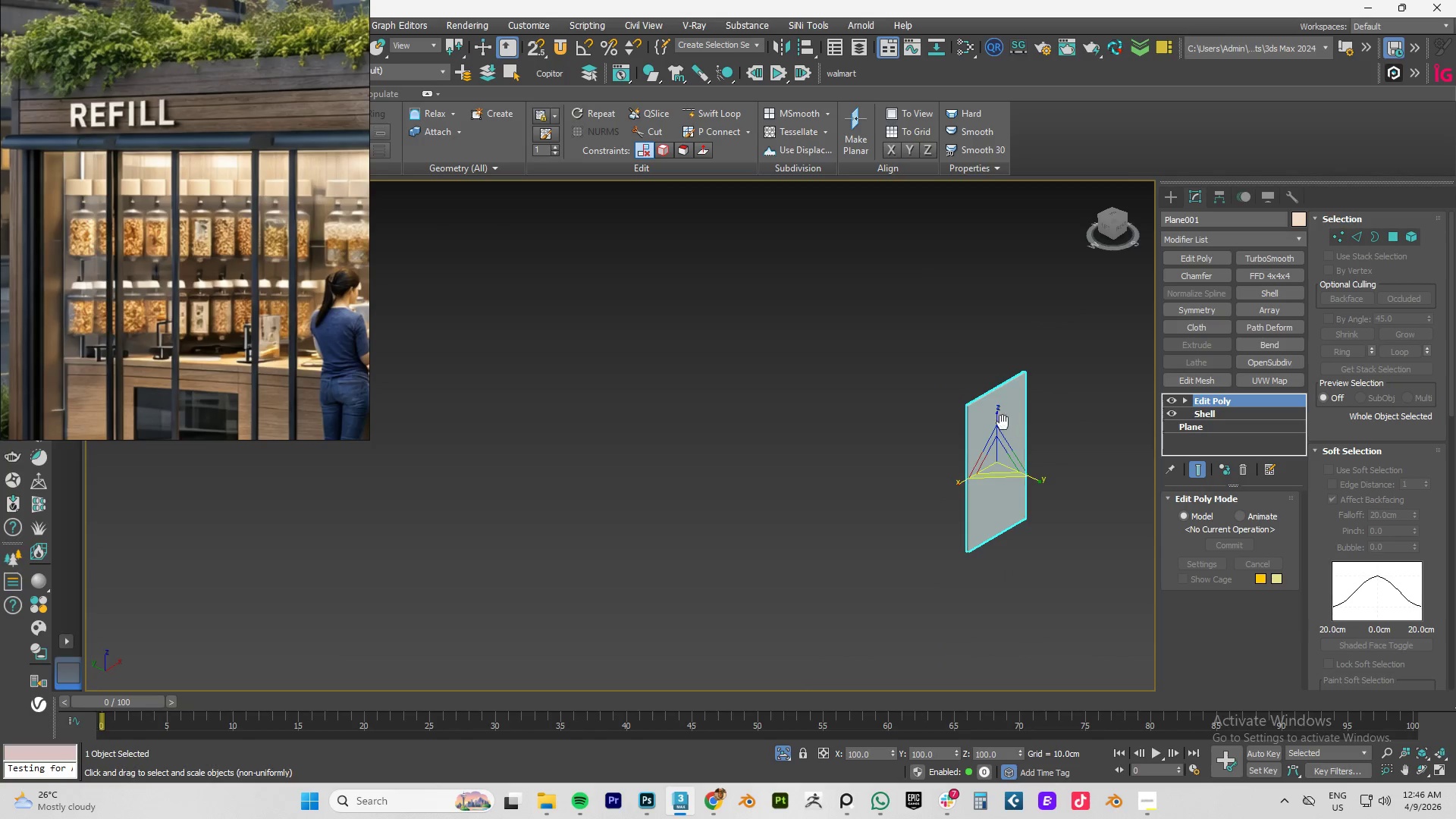 
hold_key(key=AltLeft, duration=0.56)
 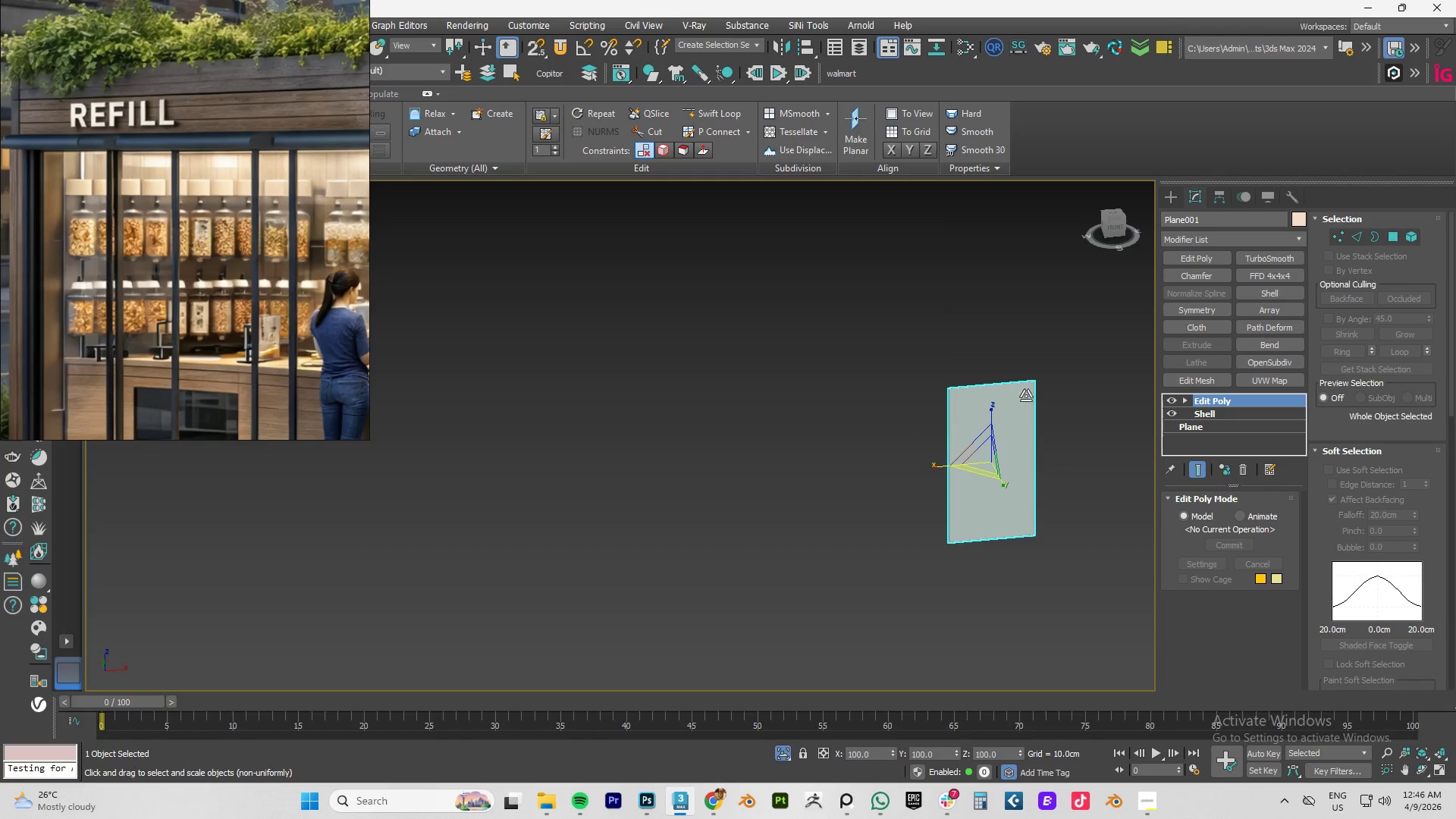 
scroll: coordinate [794, 400], scroll_direction: up, amount: 12.0
 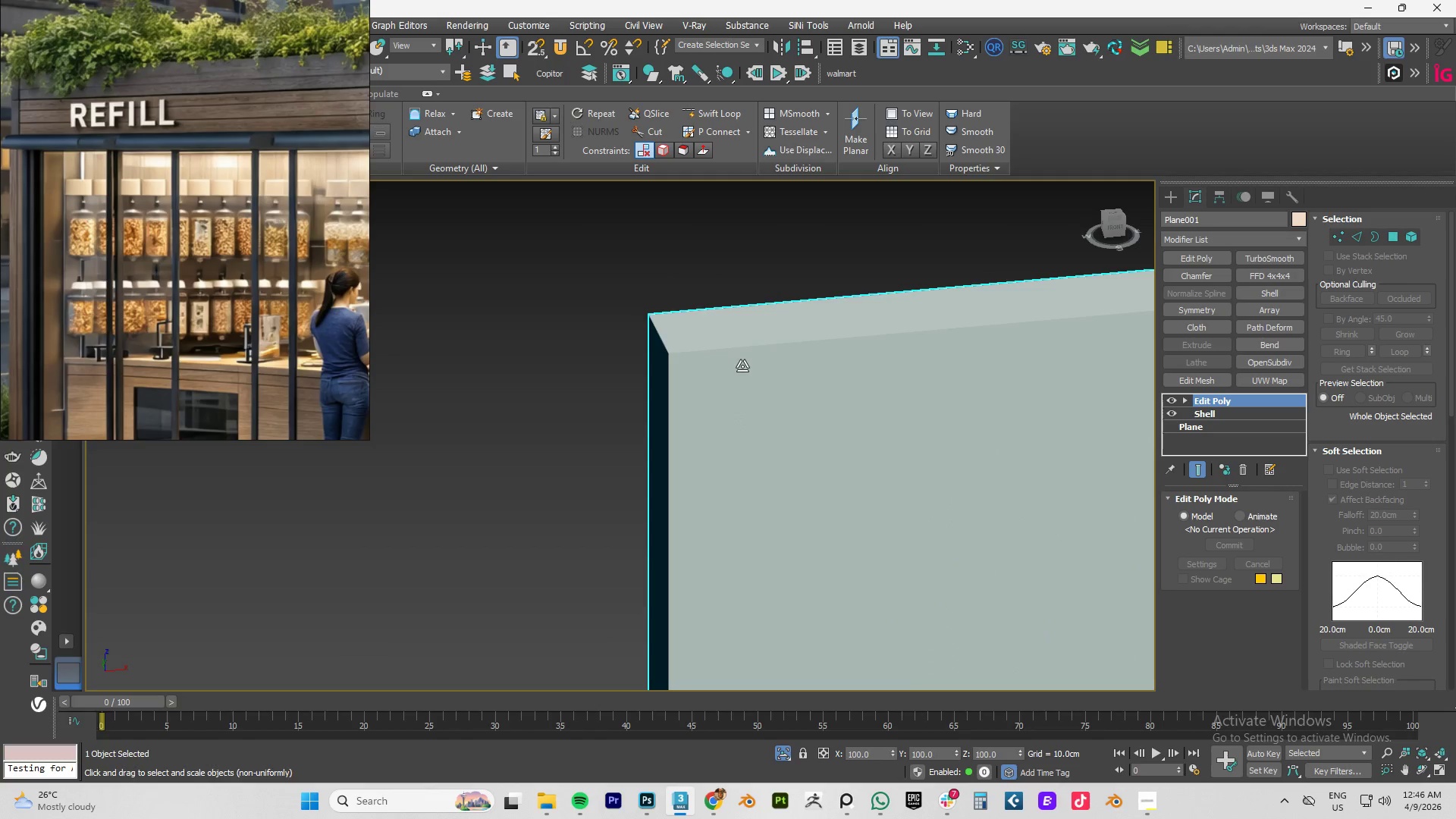 
key(F4)
 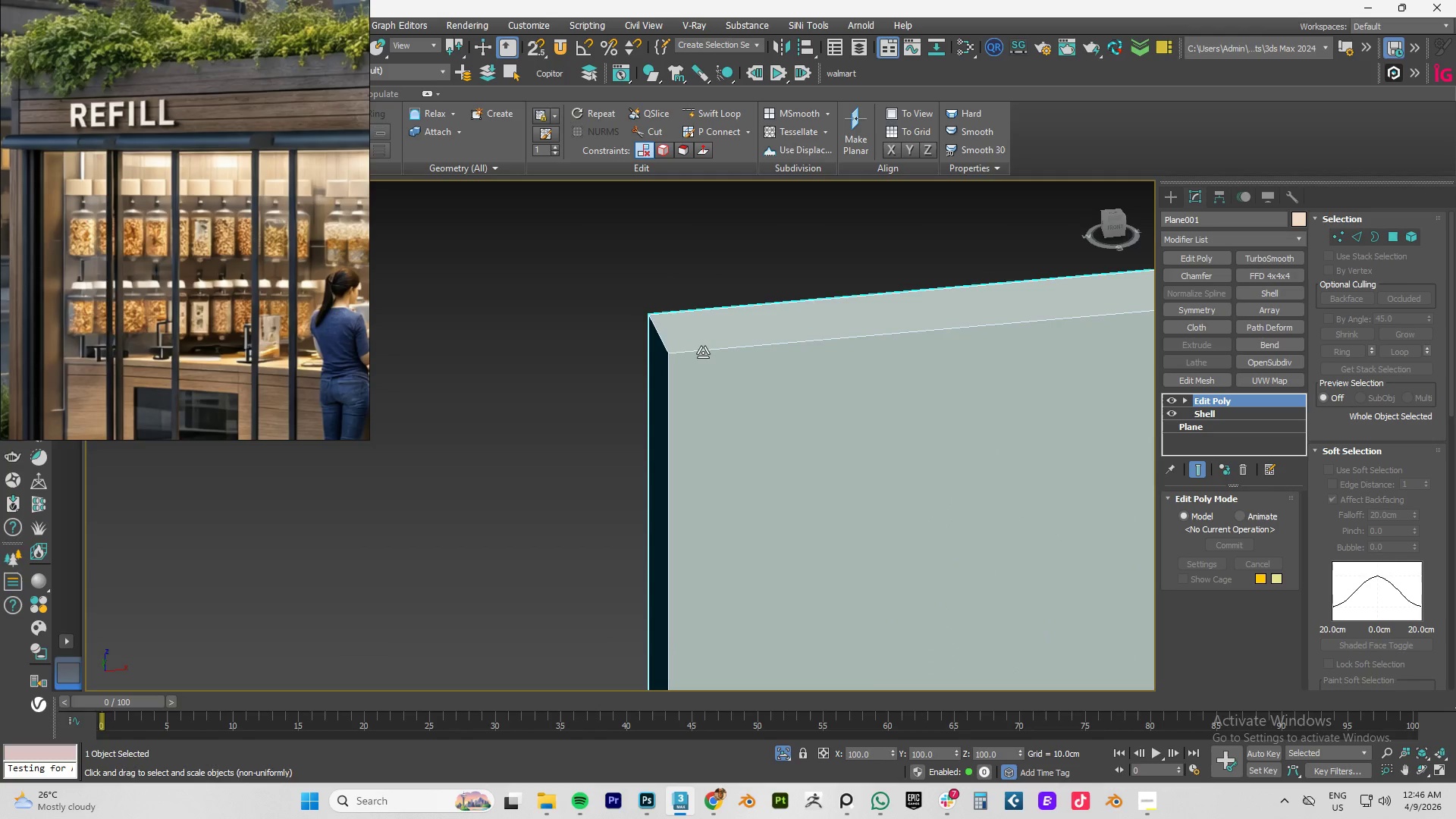 
key(2)
 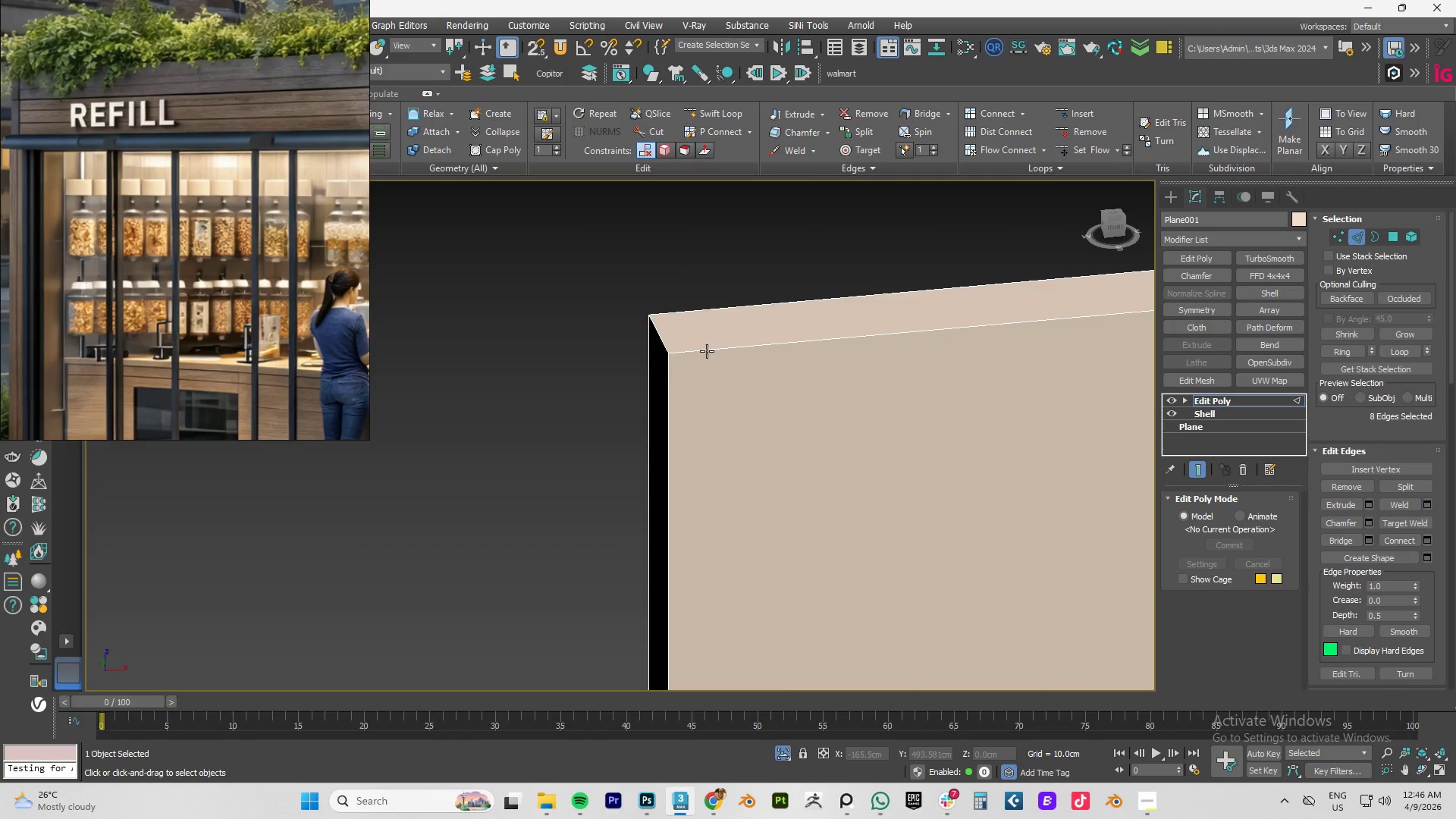 
double_click([707, 351])
 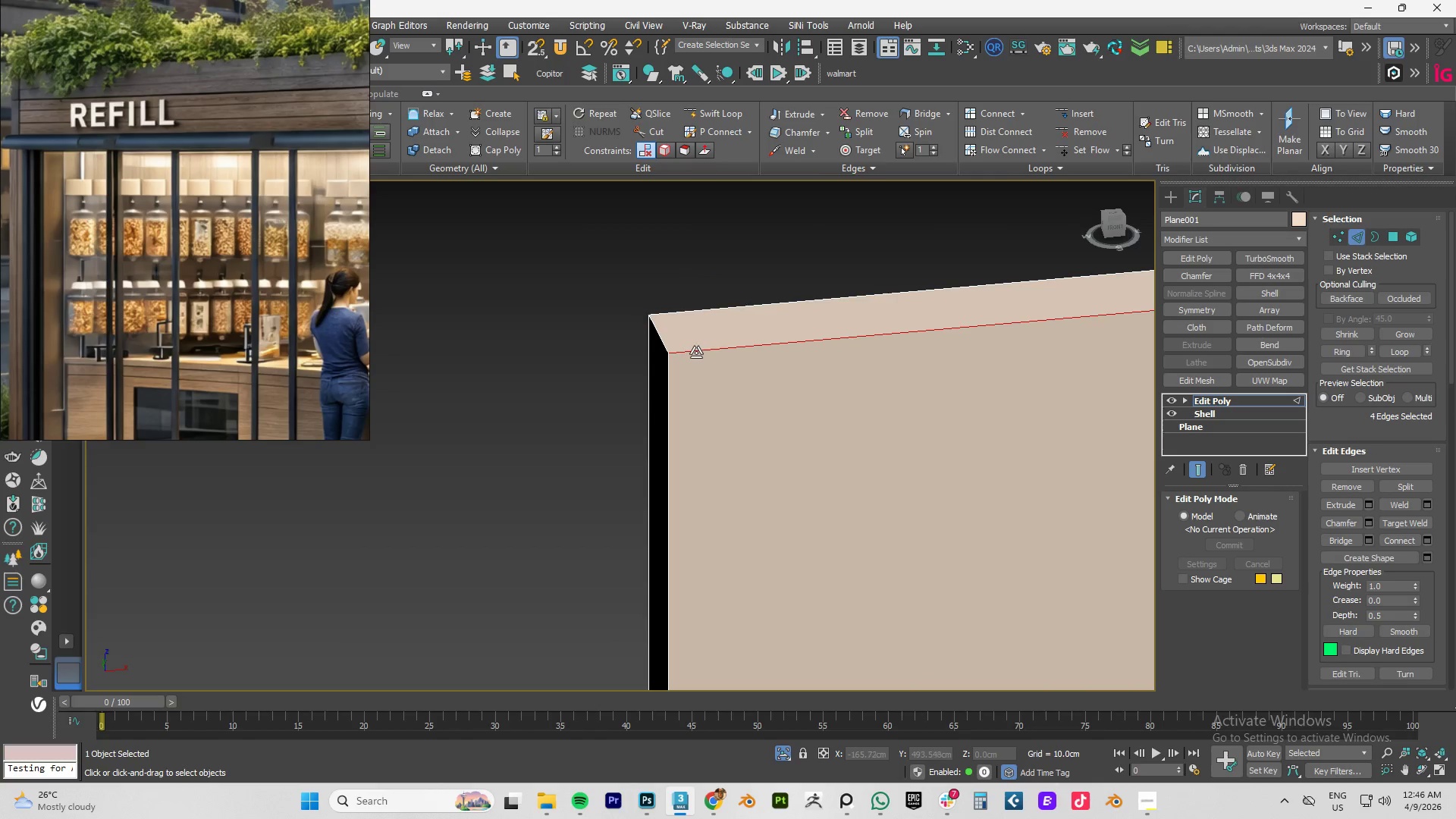 
hold_key(key=ControlLeft, duration=1.5)
double_click([667, 347])
 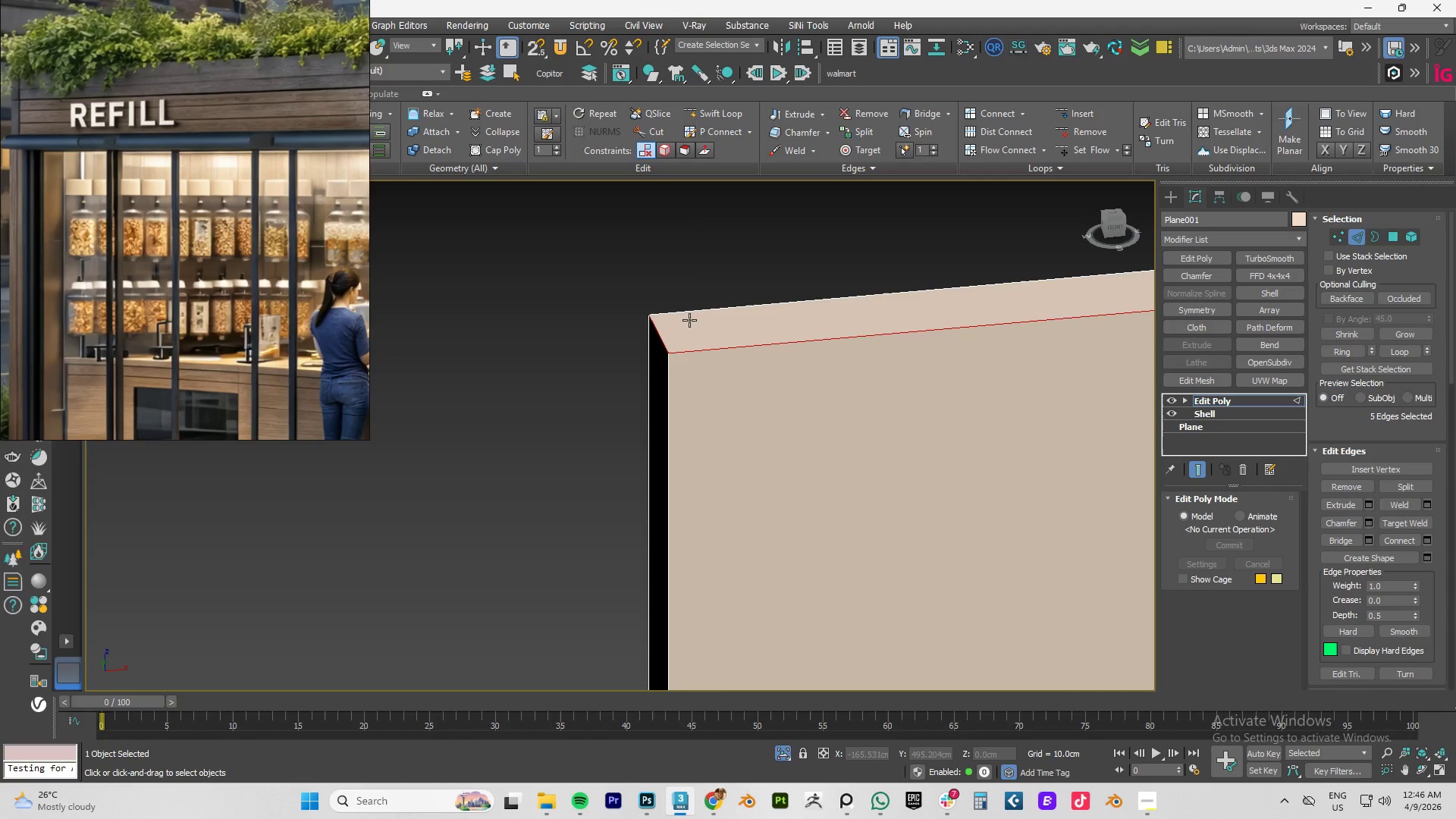 
left_click([694, 308])
 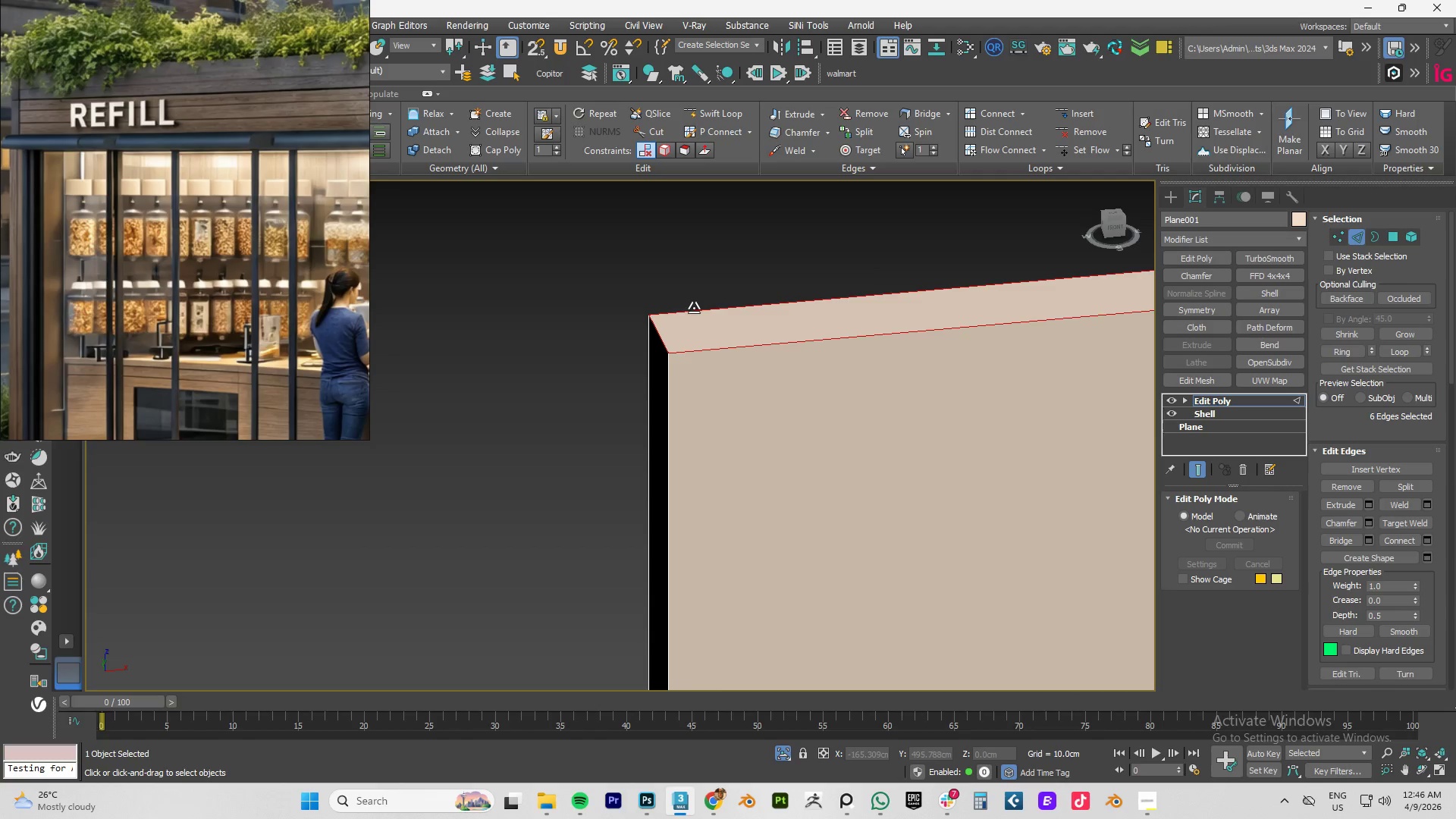 
double_click([694, 308])
 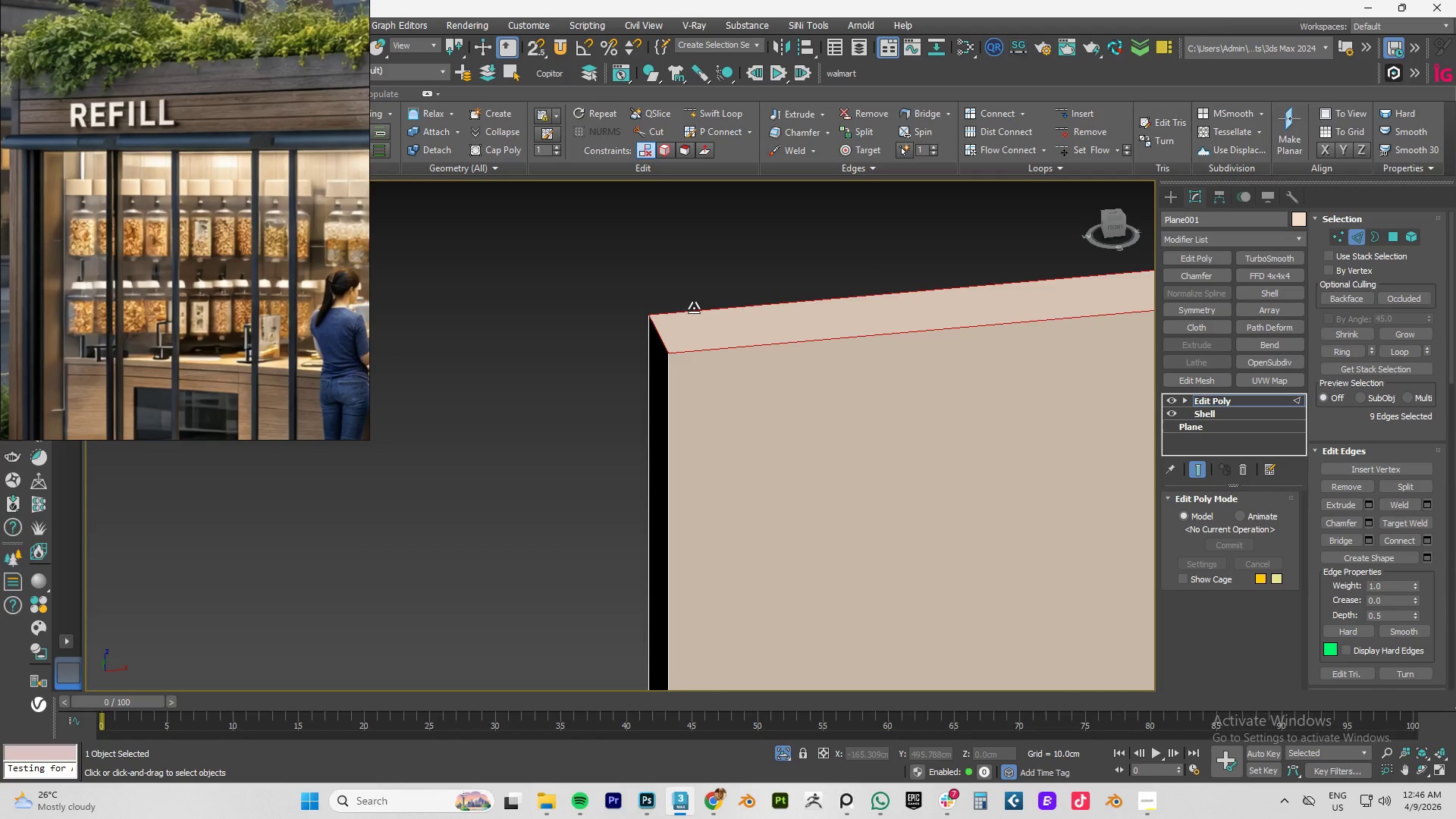 
hold_key(key=ControlLeft, duration=1.5)
left_click([645, 359])
 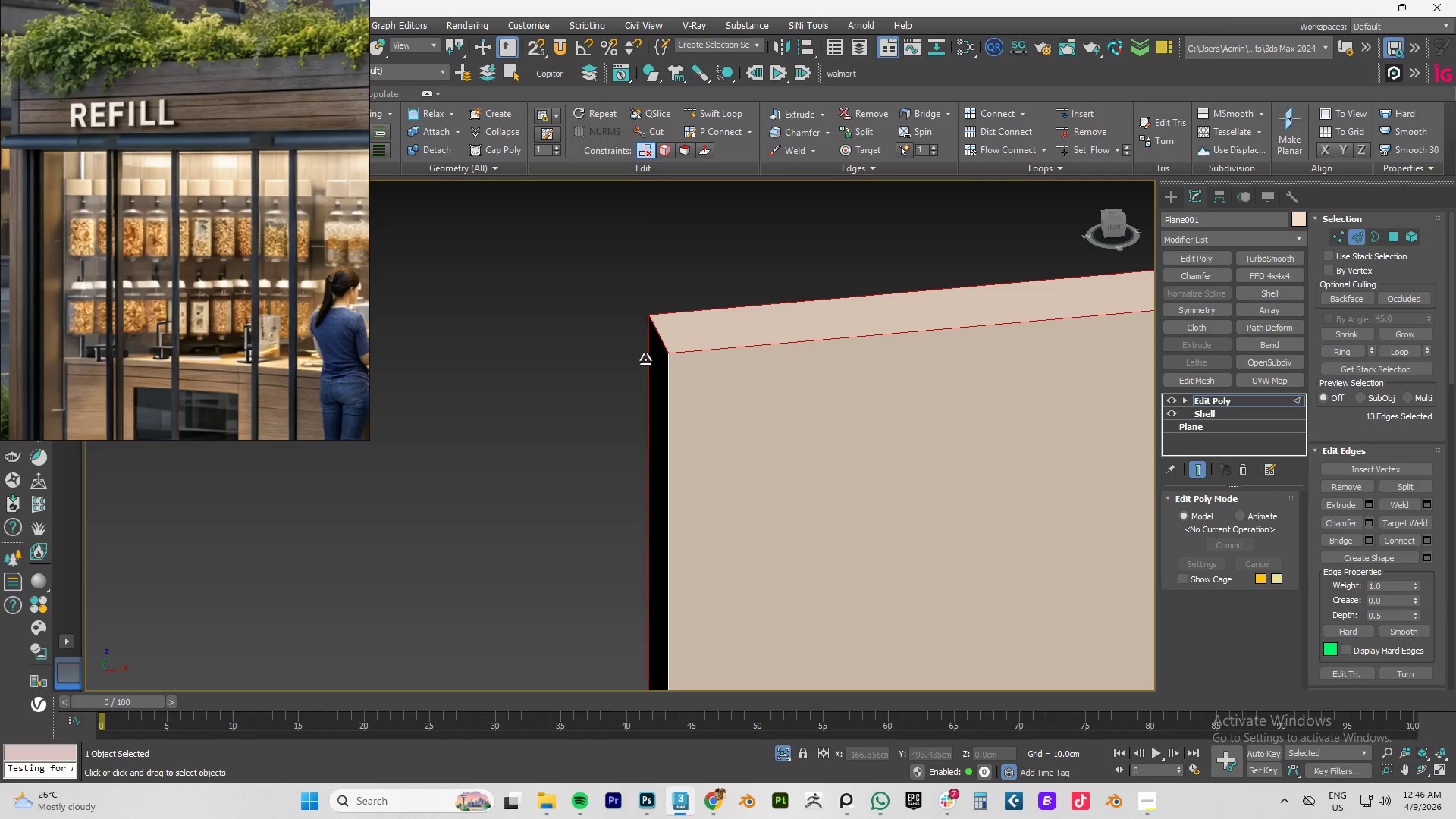 
double_click([645, 359])
 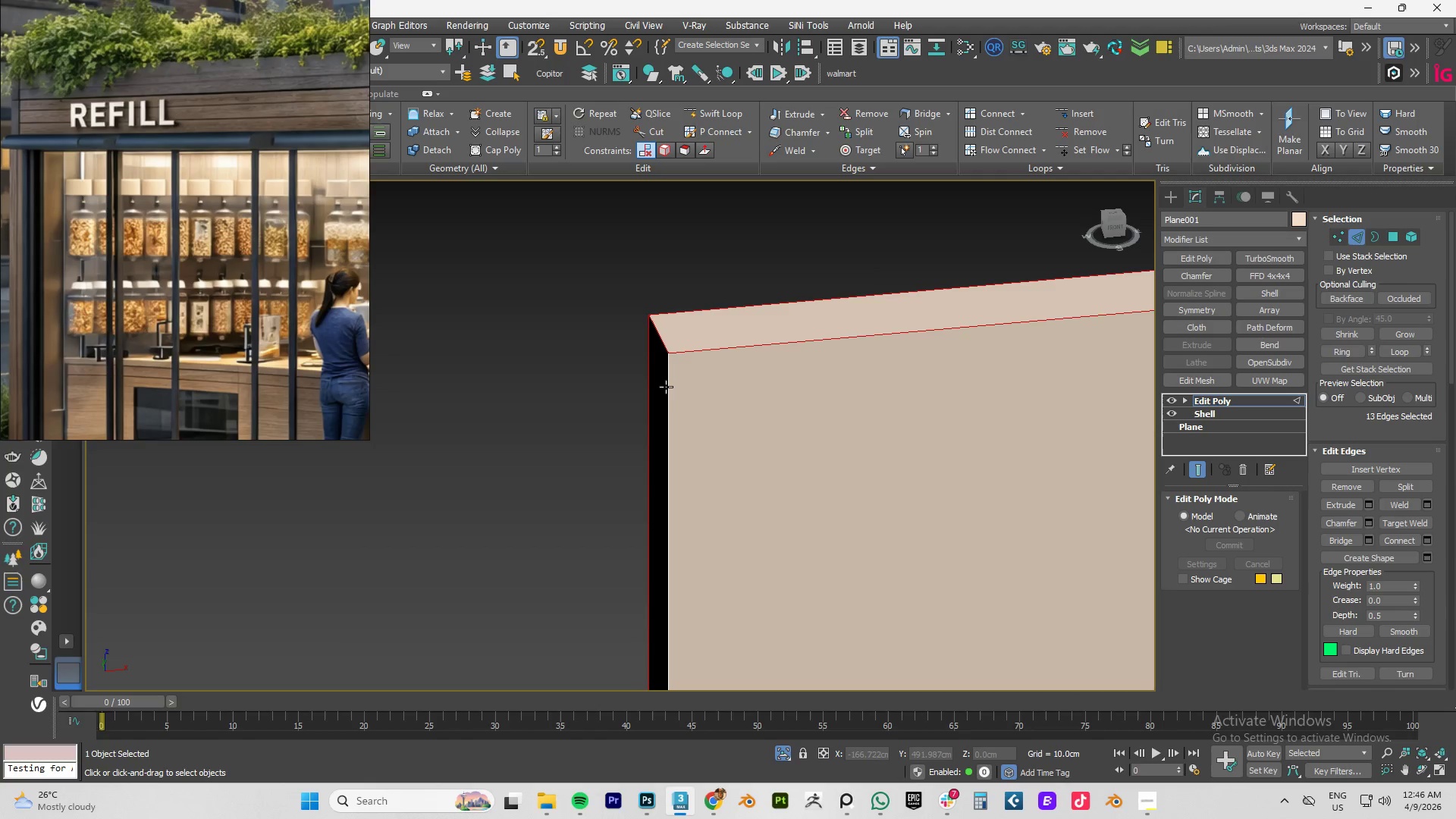 
left_click([682, 391])
 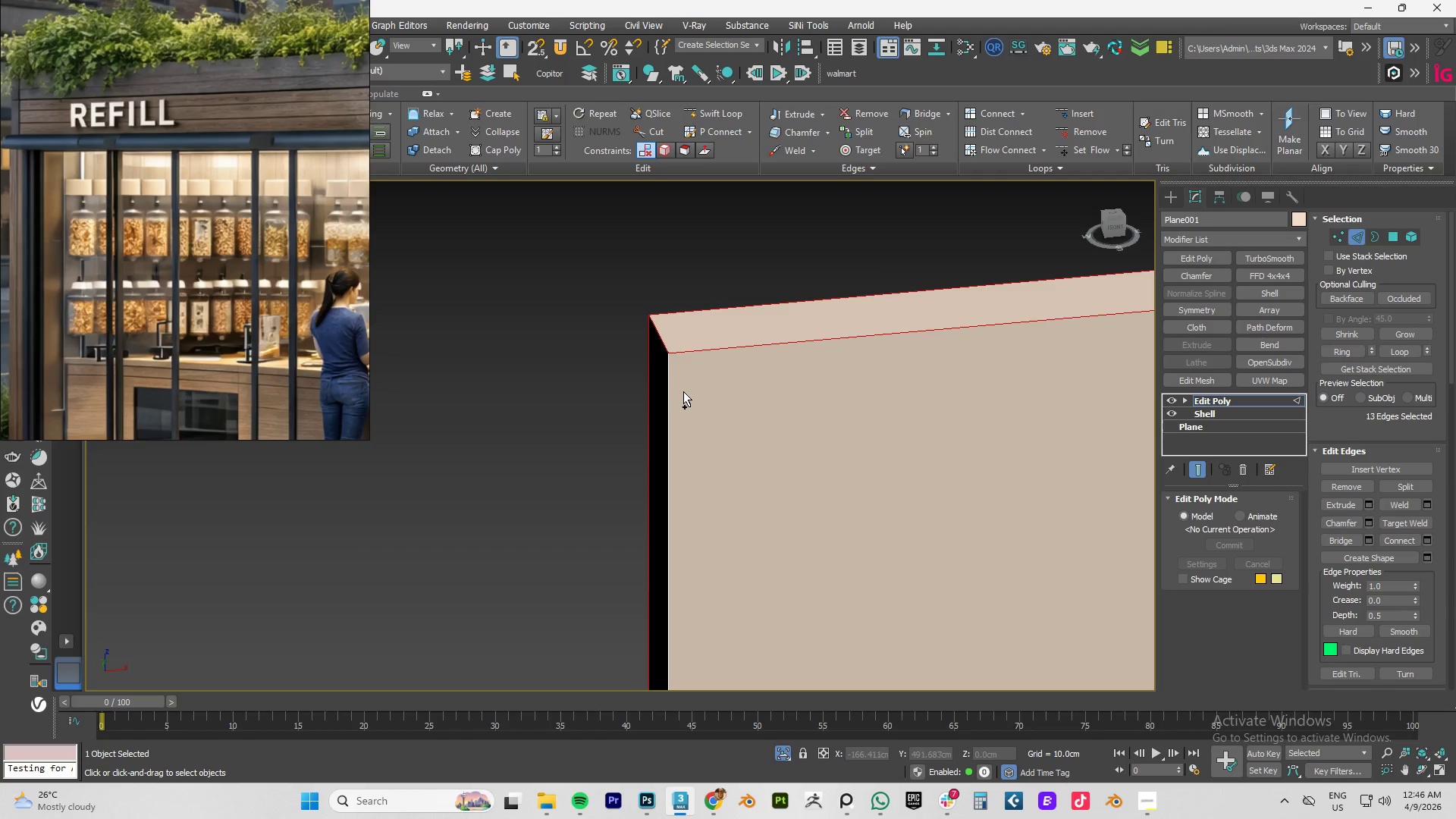 
hold_key(key=ControlLeft, duration=0.78)
left_click([674, 391])
 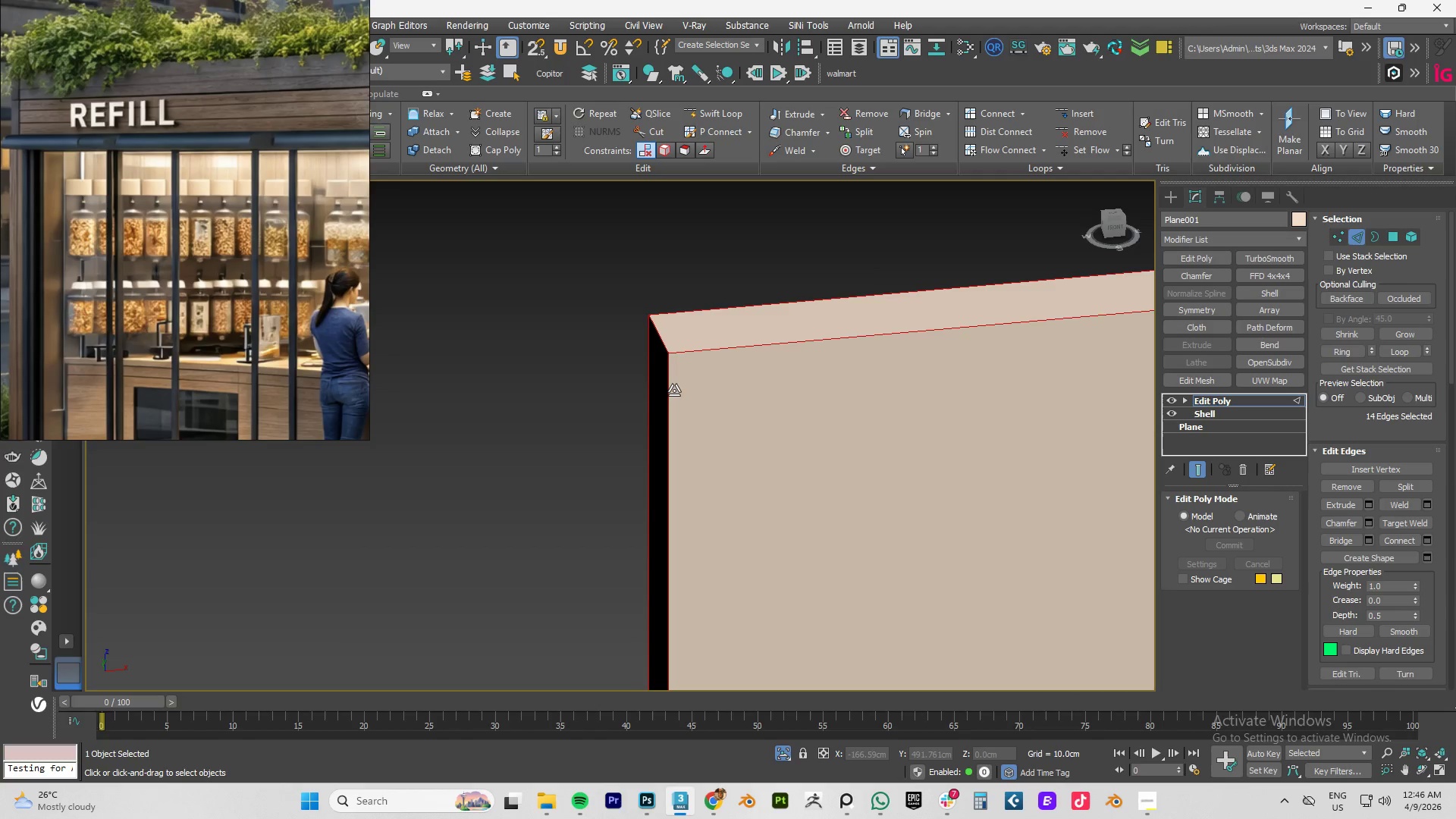 
double_click([674, 391])
 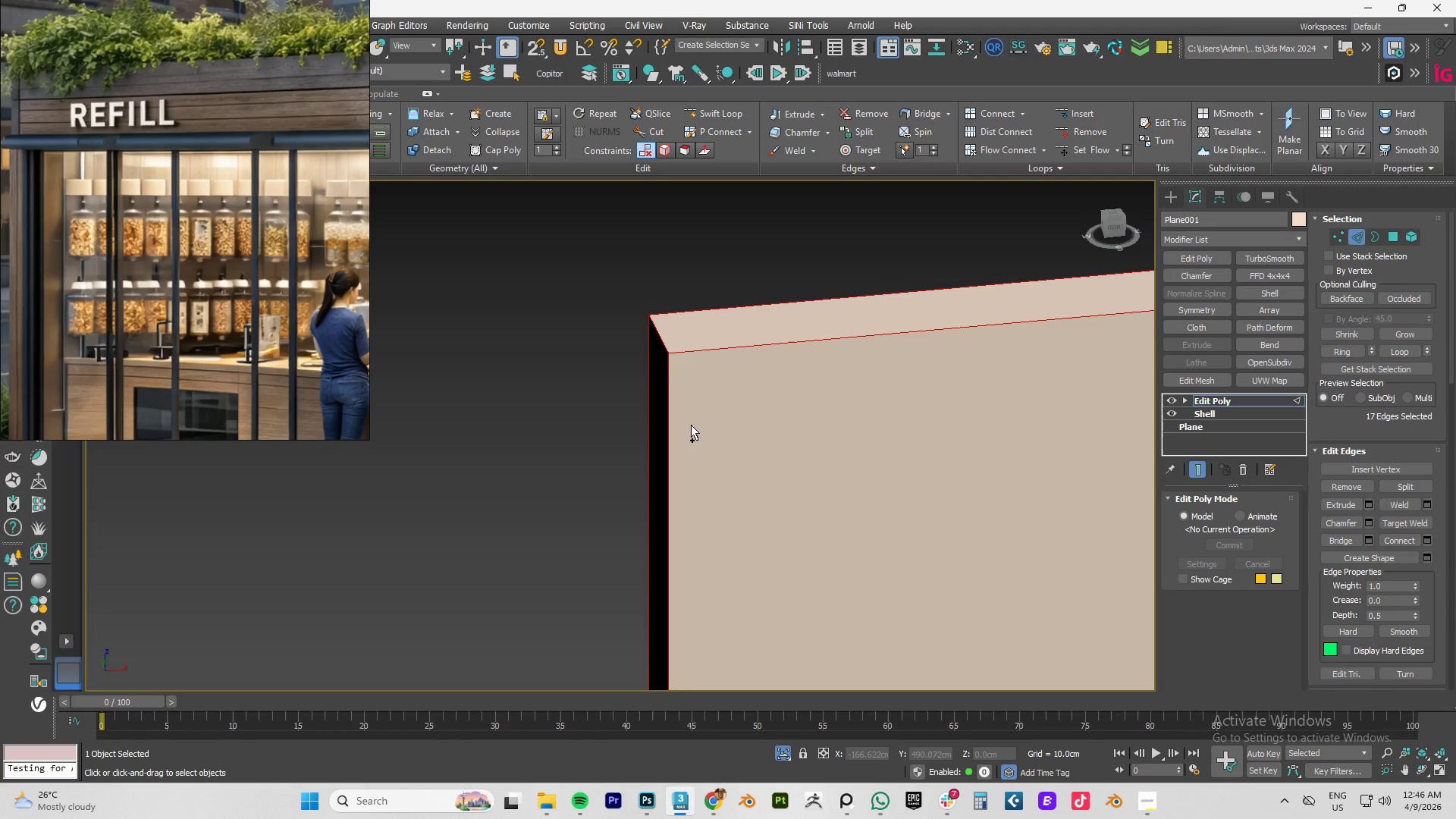 
scroll: coordinate [706, 420], scroll_direction: down, amount: 8.0
 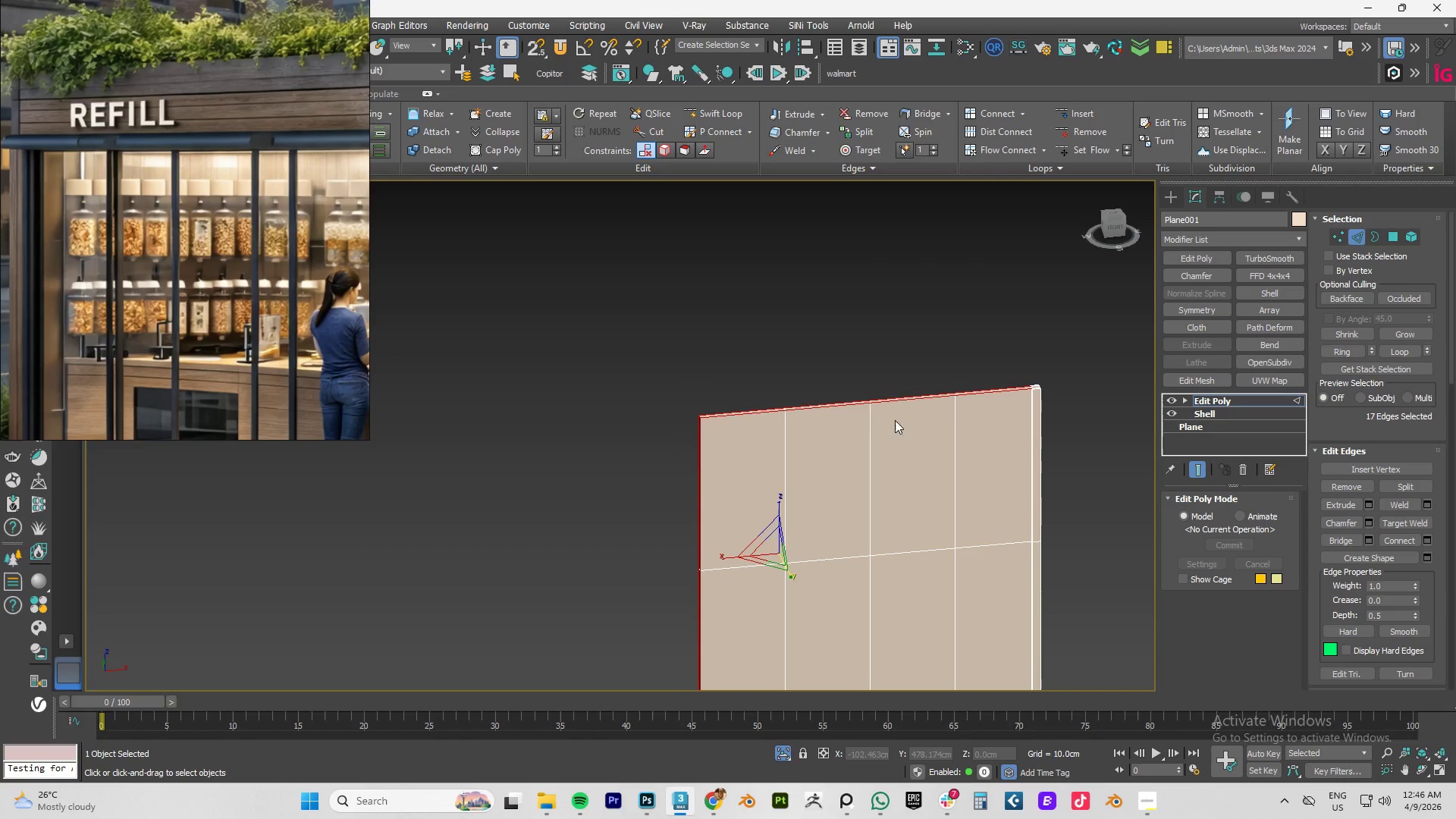 
hold_key(key=AltLeft, duration=0.59)
 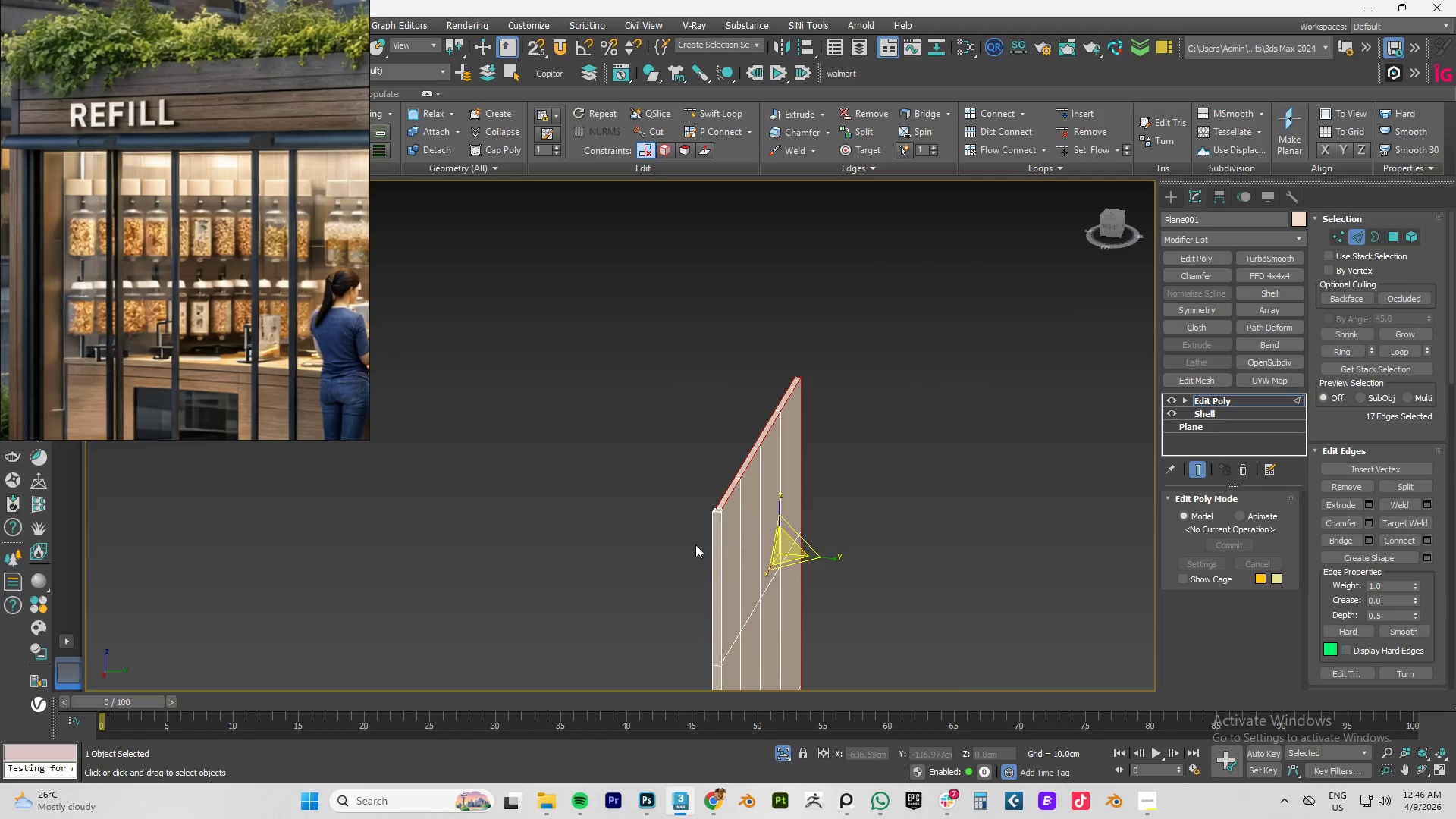 
hold_key(key=AltLeft, duration=0.64)
 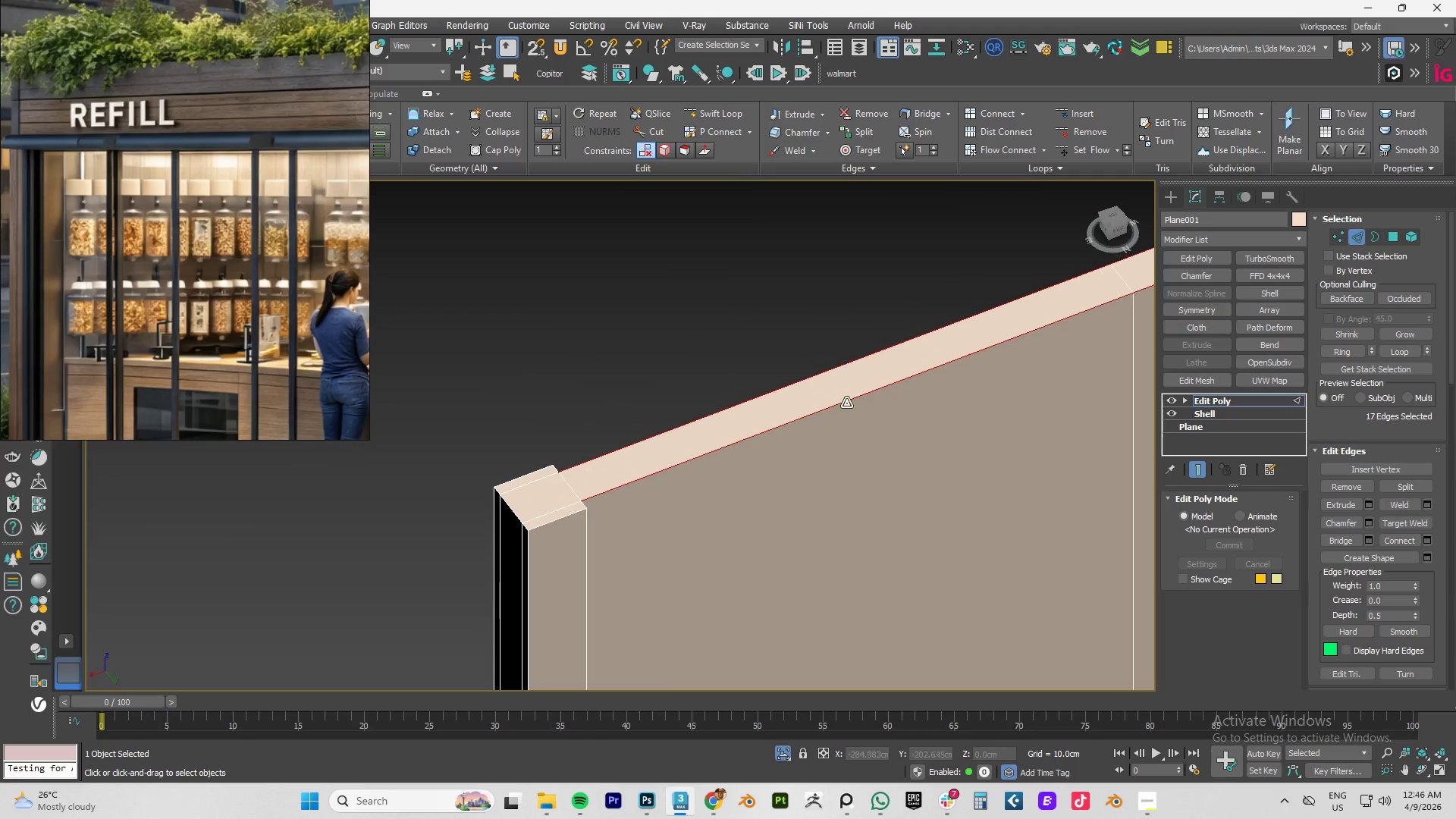 
scroll: coordinate [810, 447], scroll_direction: up, amount: 6.0
 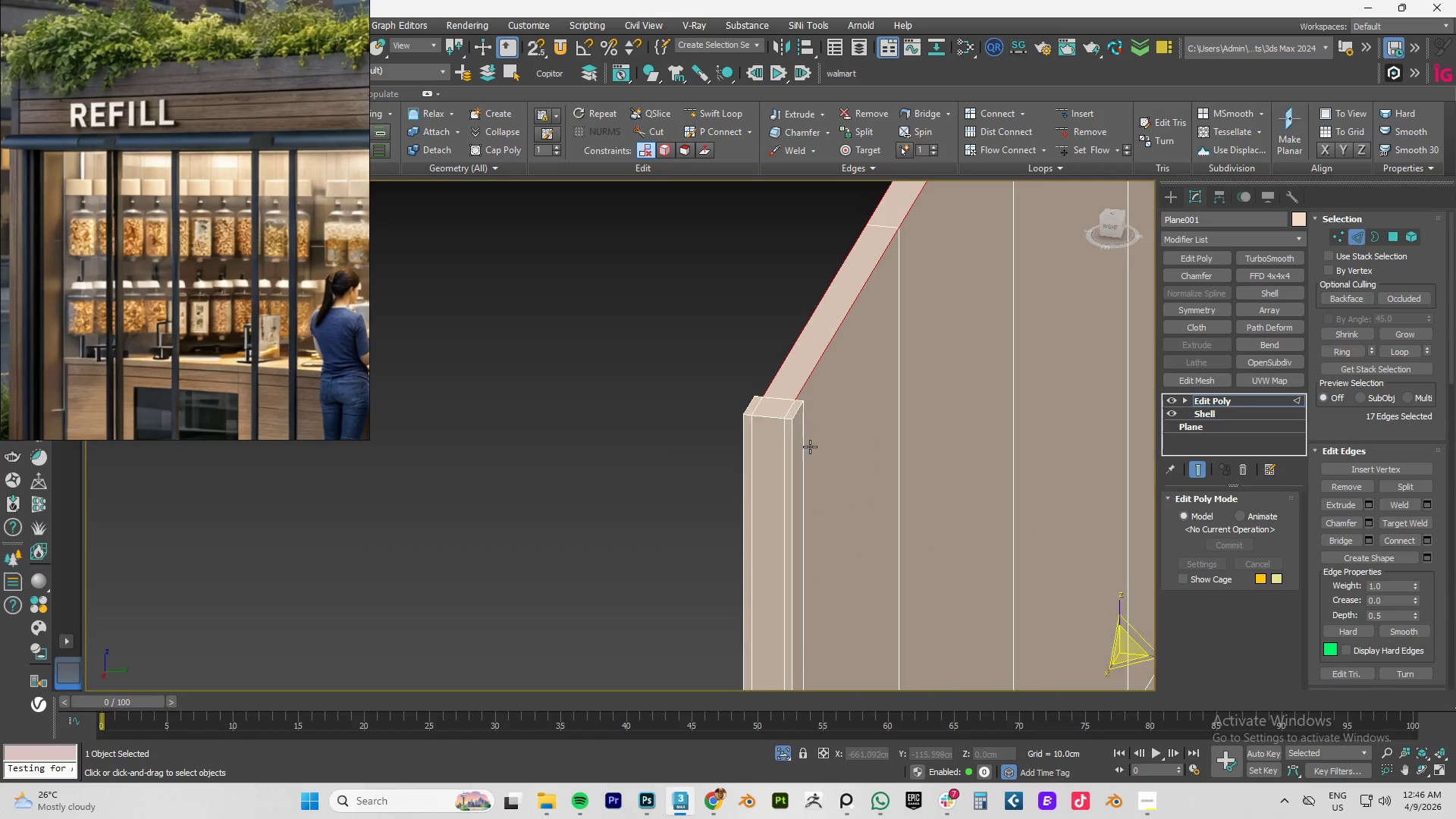 
hold_key(key=ControlLeft, duration=1.23)
 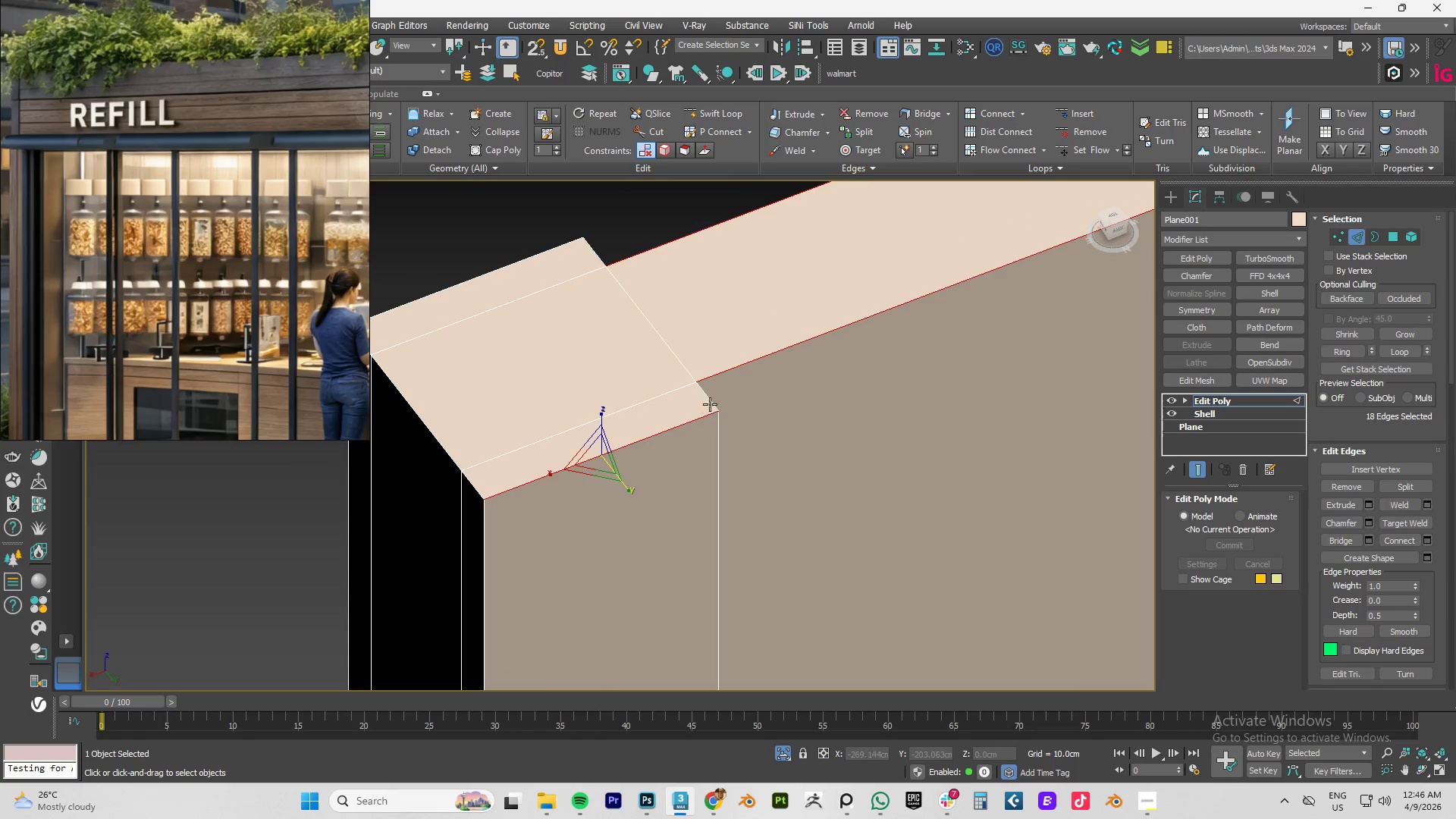 
scroll: coordinate [564, 541], scroll_direction: up, amount: 4.0
 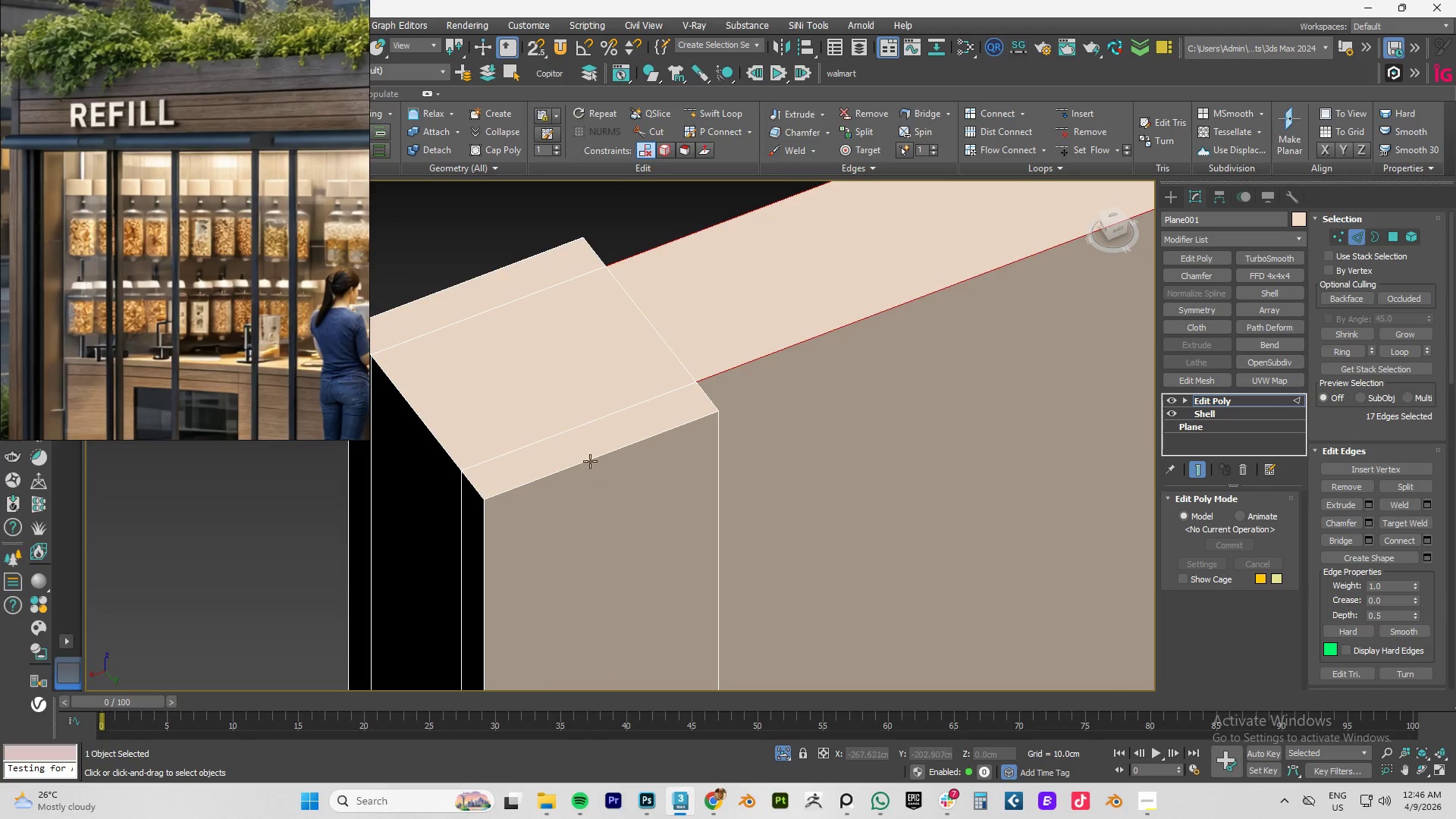 
left_click([598, 461])
 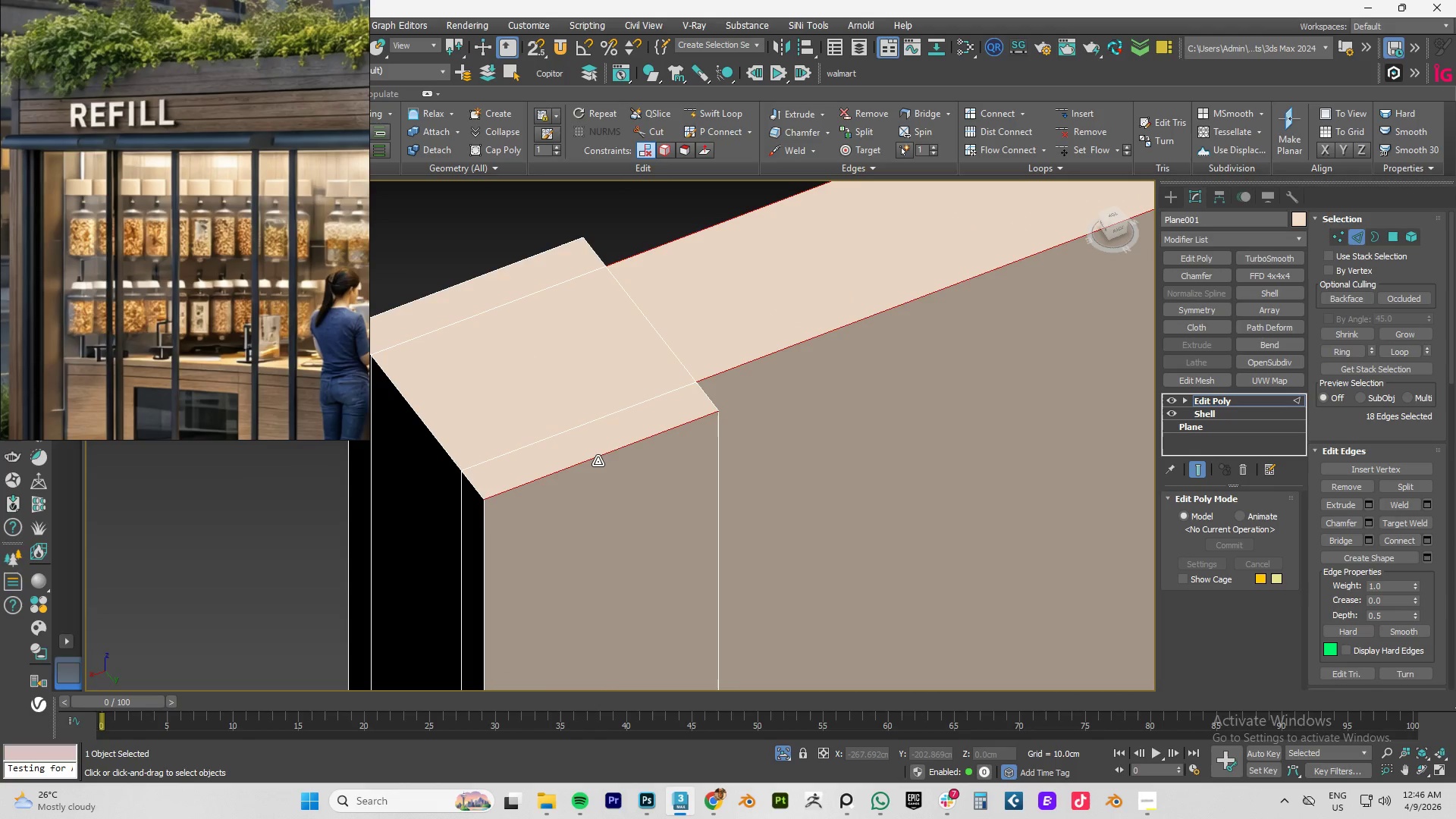 
double_click([598, 461])
 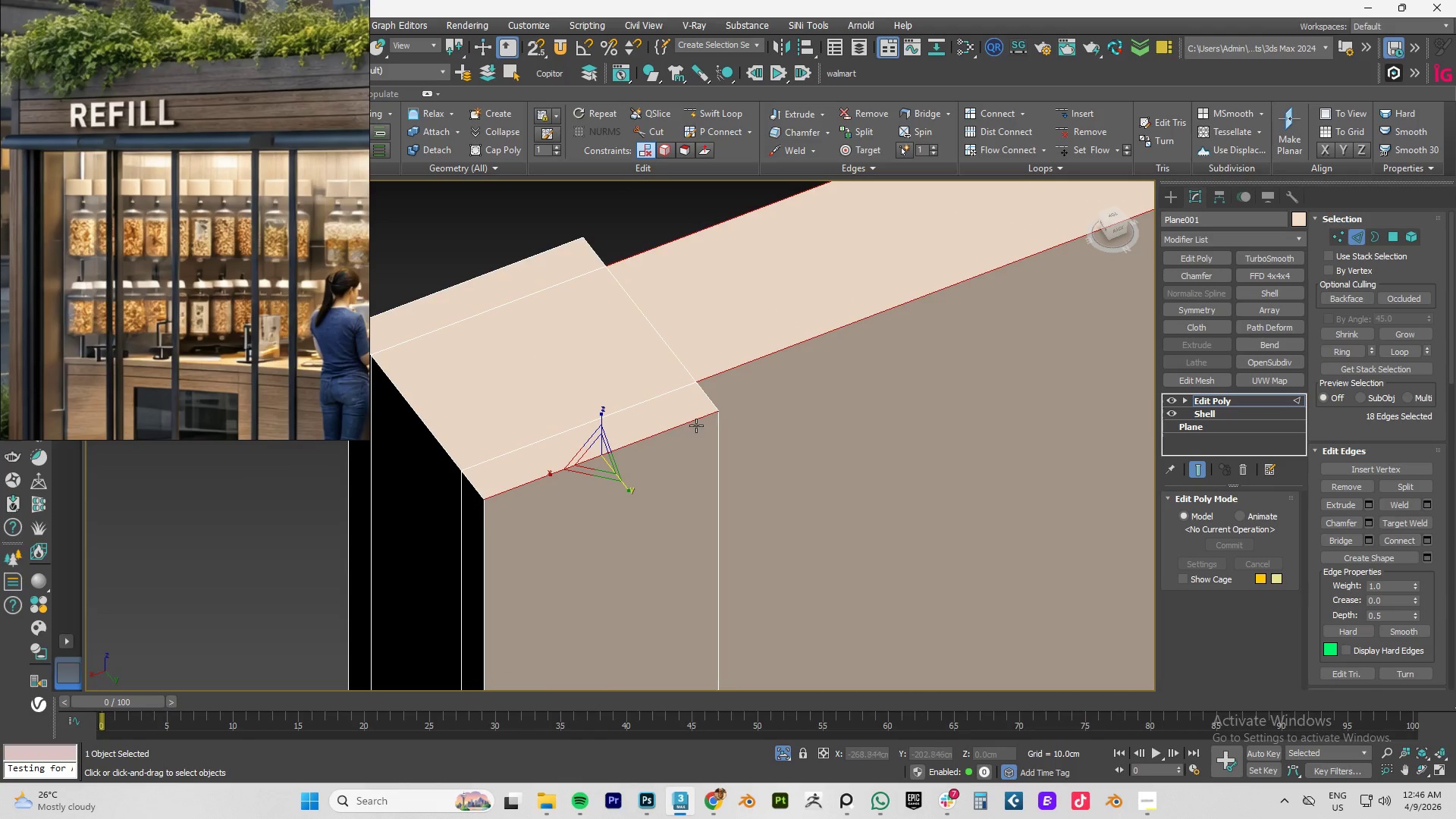 
hold_key(key=ControlLeft, duration=1.52)
double_click([710, 404])
 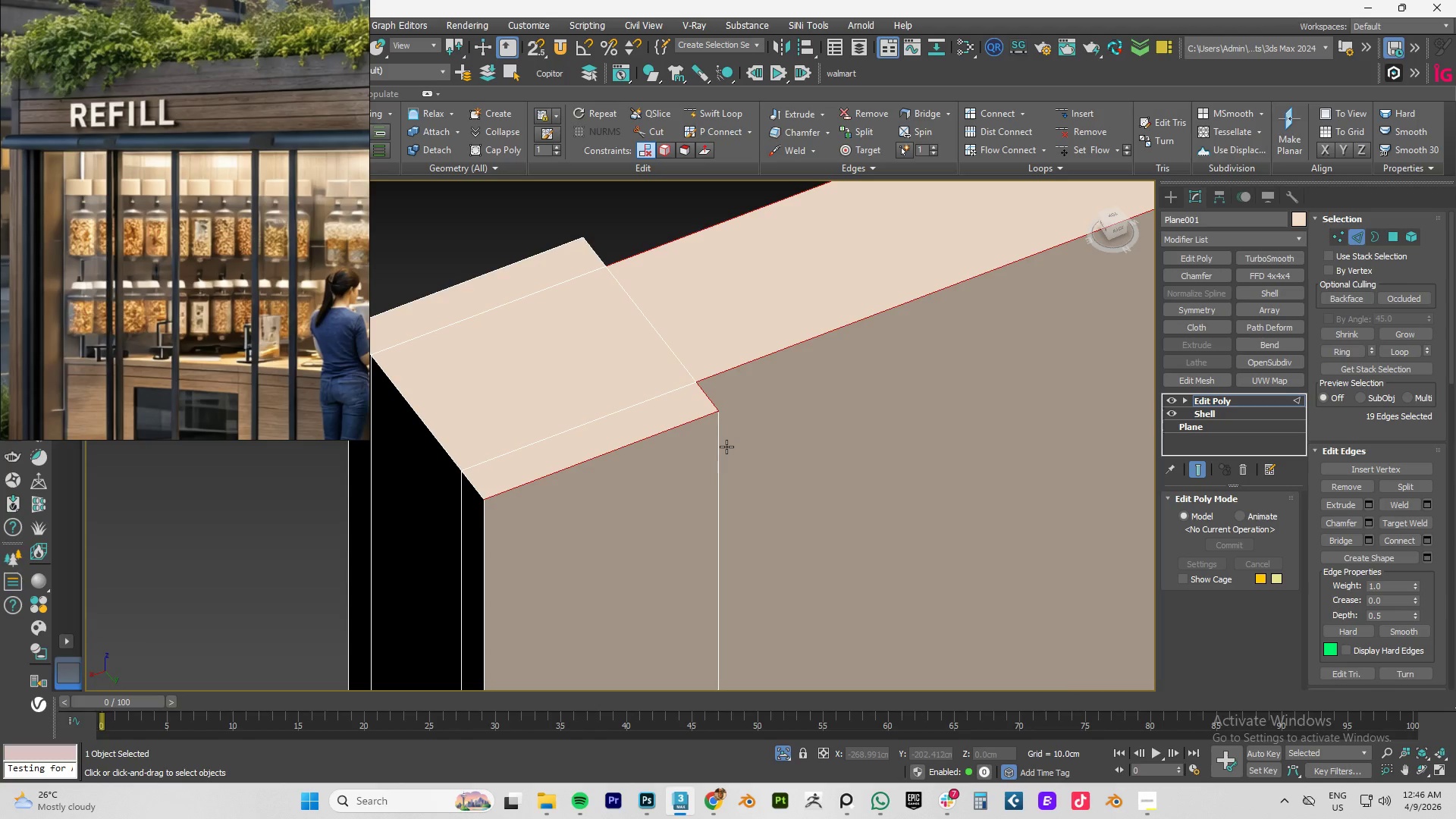 
left_click([715, 450])
 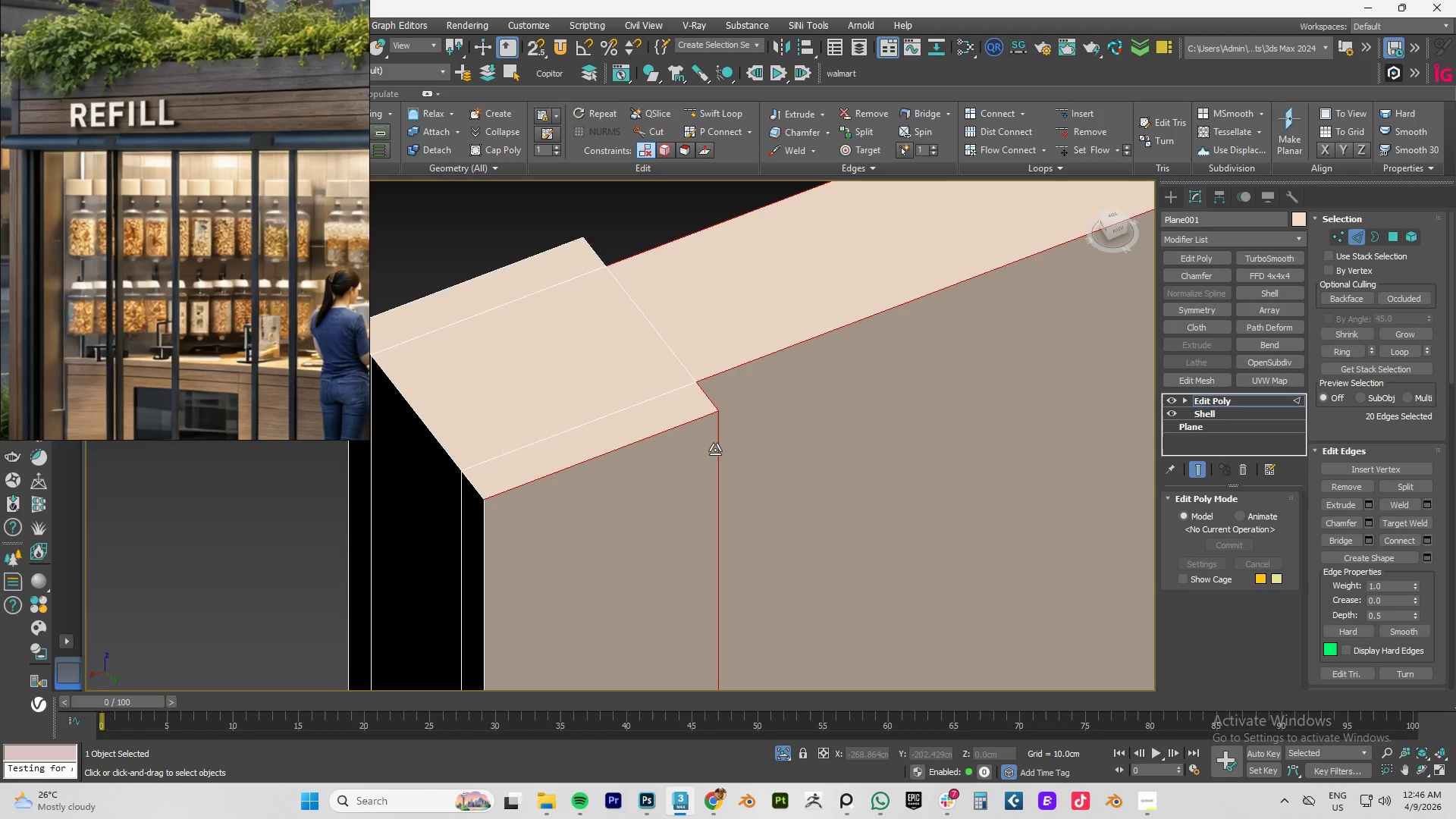 
double_click([715, 450])
 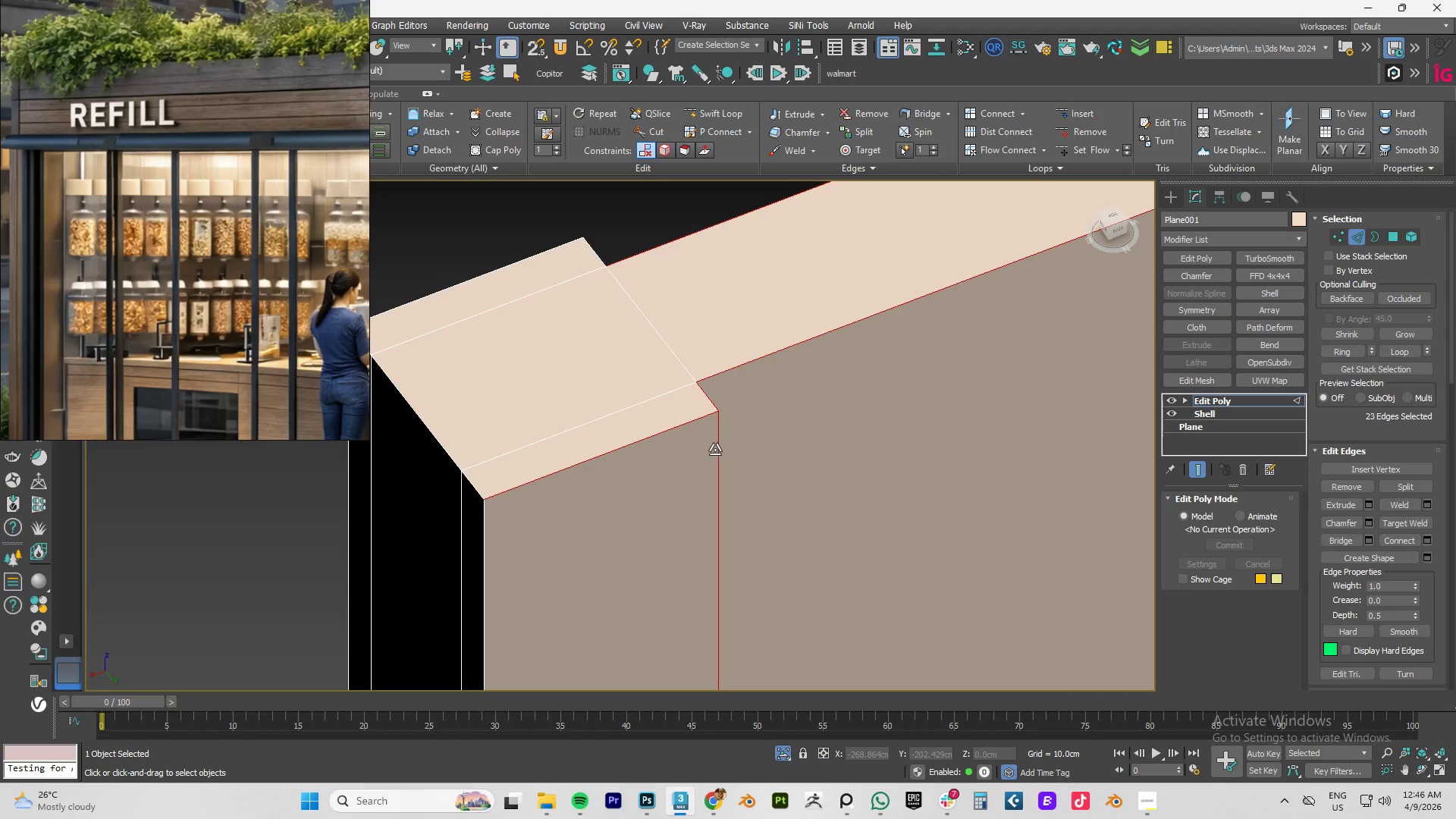 
hold_key(key=ControlLeft, duration=1.5)
left_click([487, 544])
 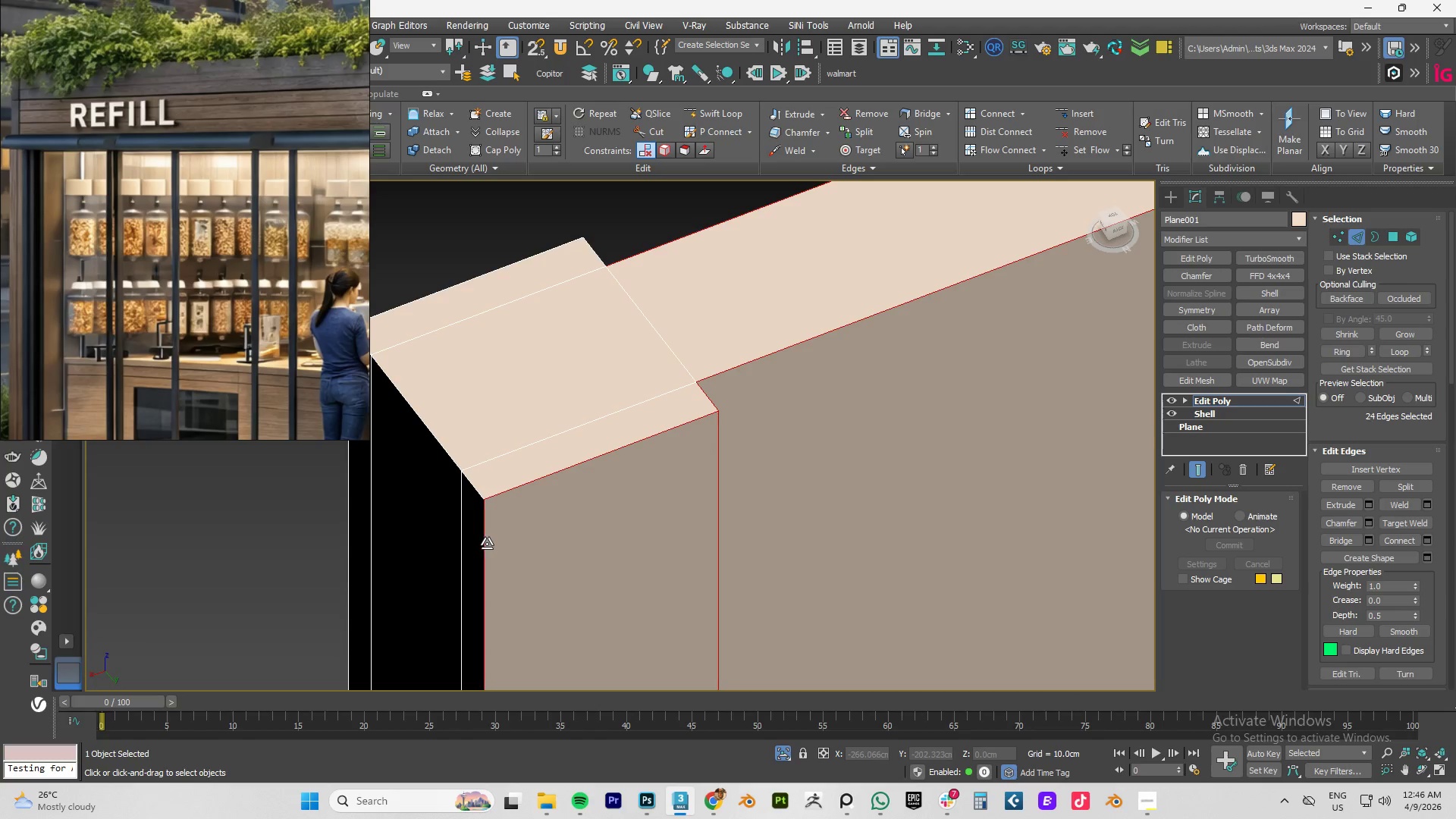 
double_click([487, 544])
 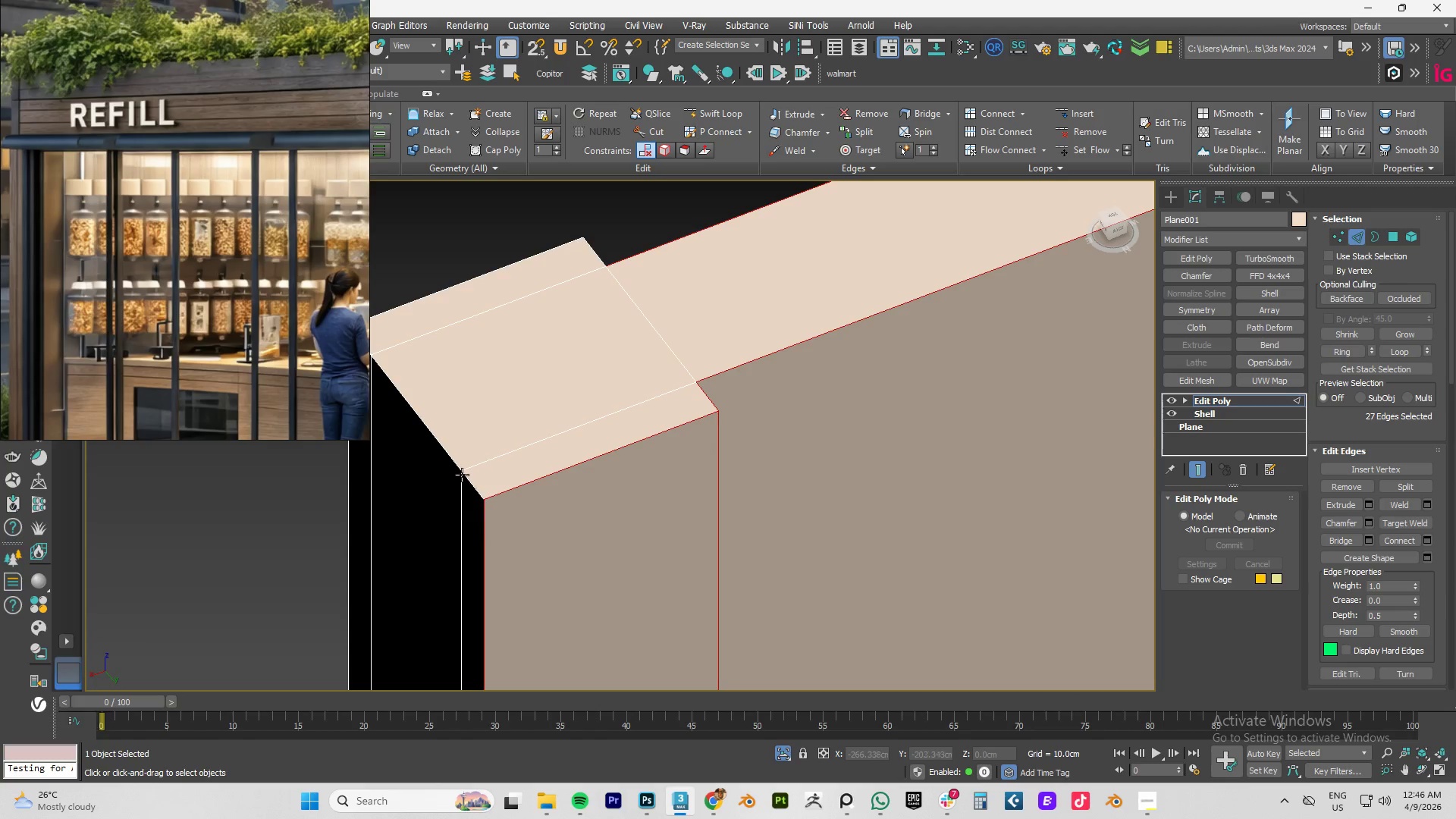 
hold_key(key=ControlLeft, duration=0.61)
left_click([450, 458])
 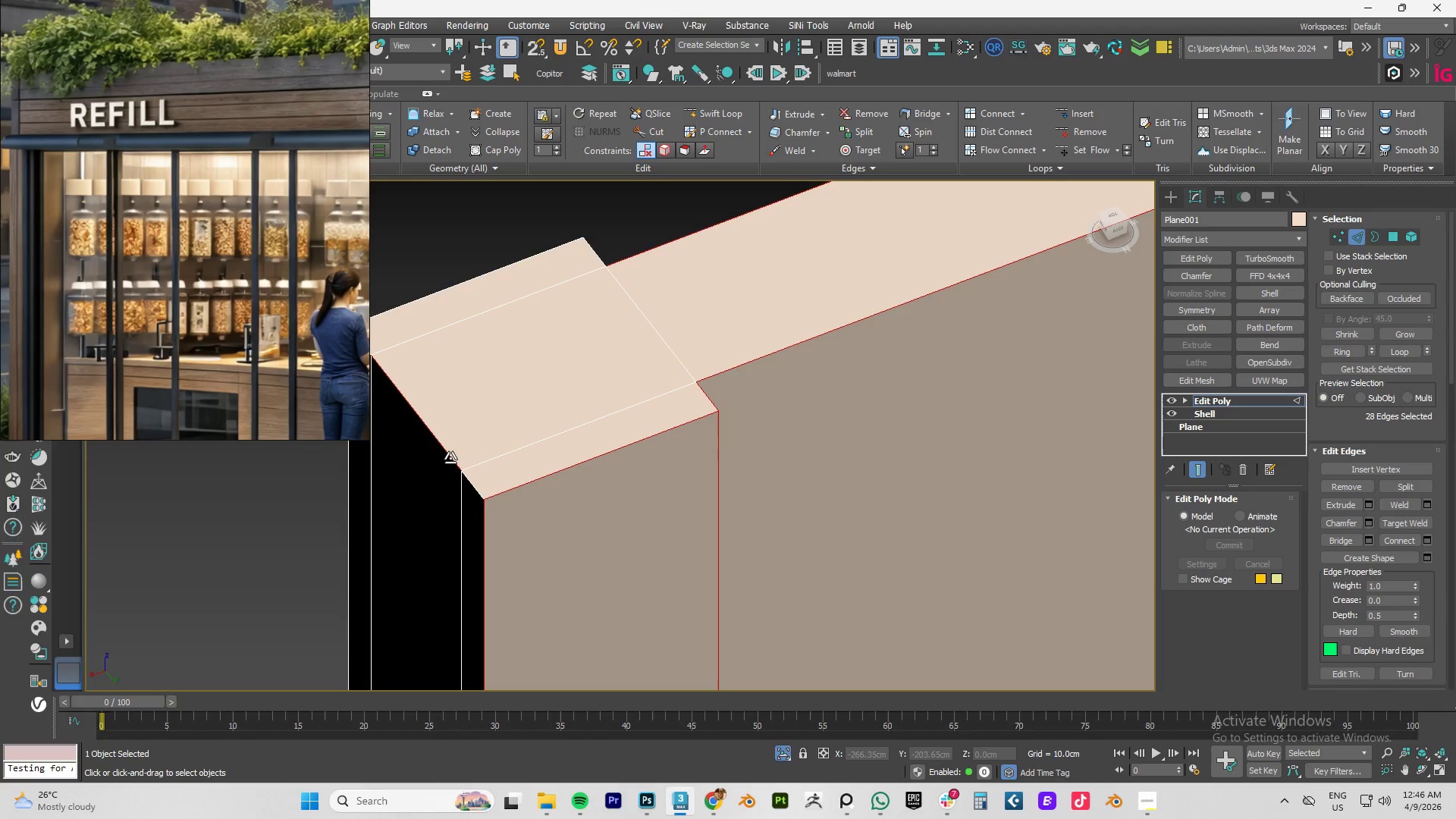 
double_click([450, 458])
 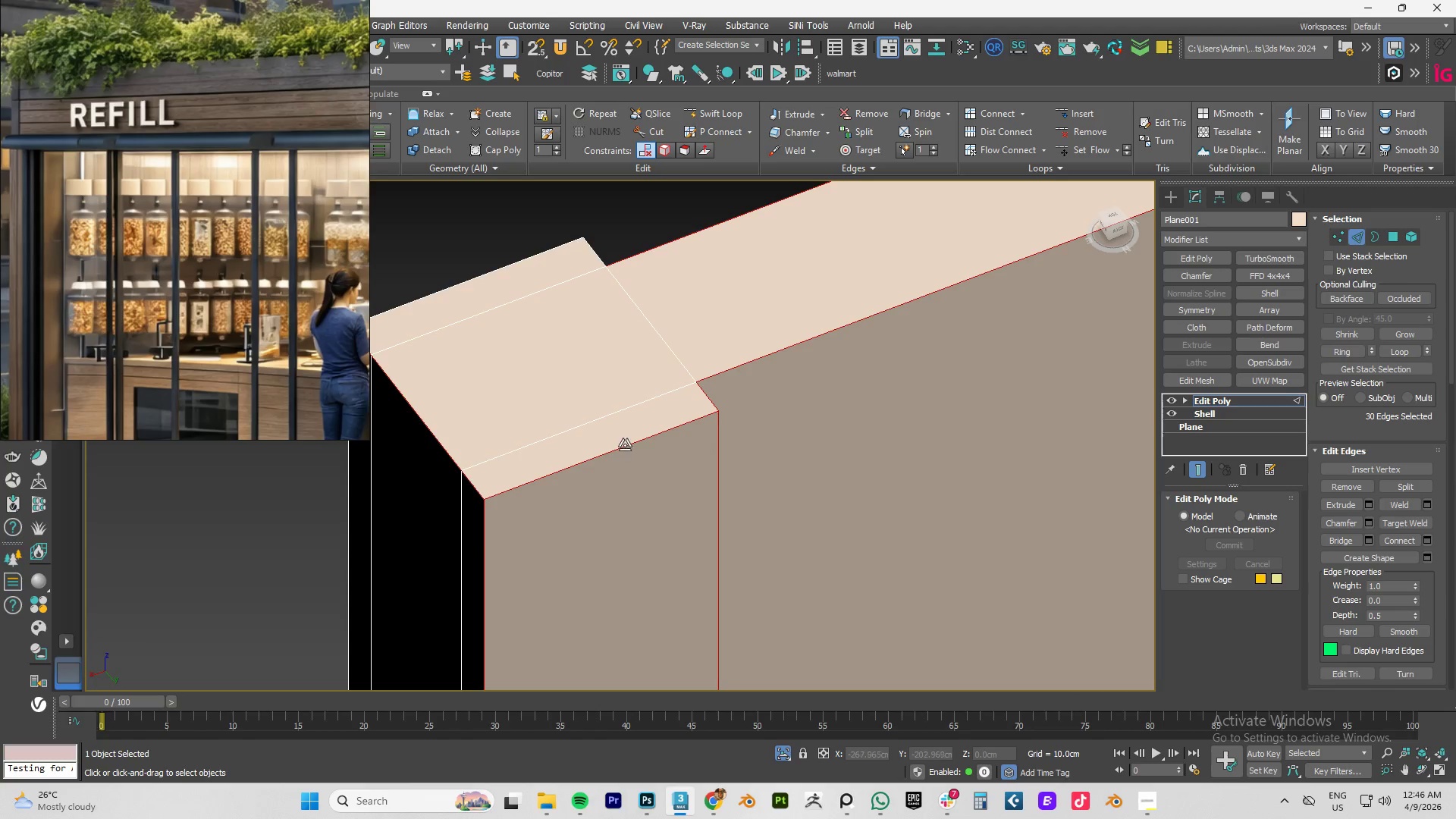 
hold_key(key=AltLeft, duration=0.56)
 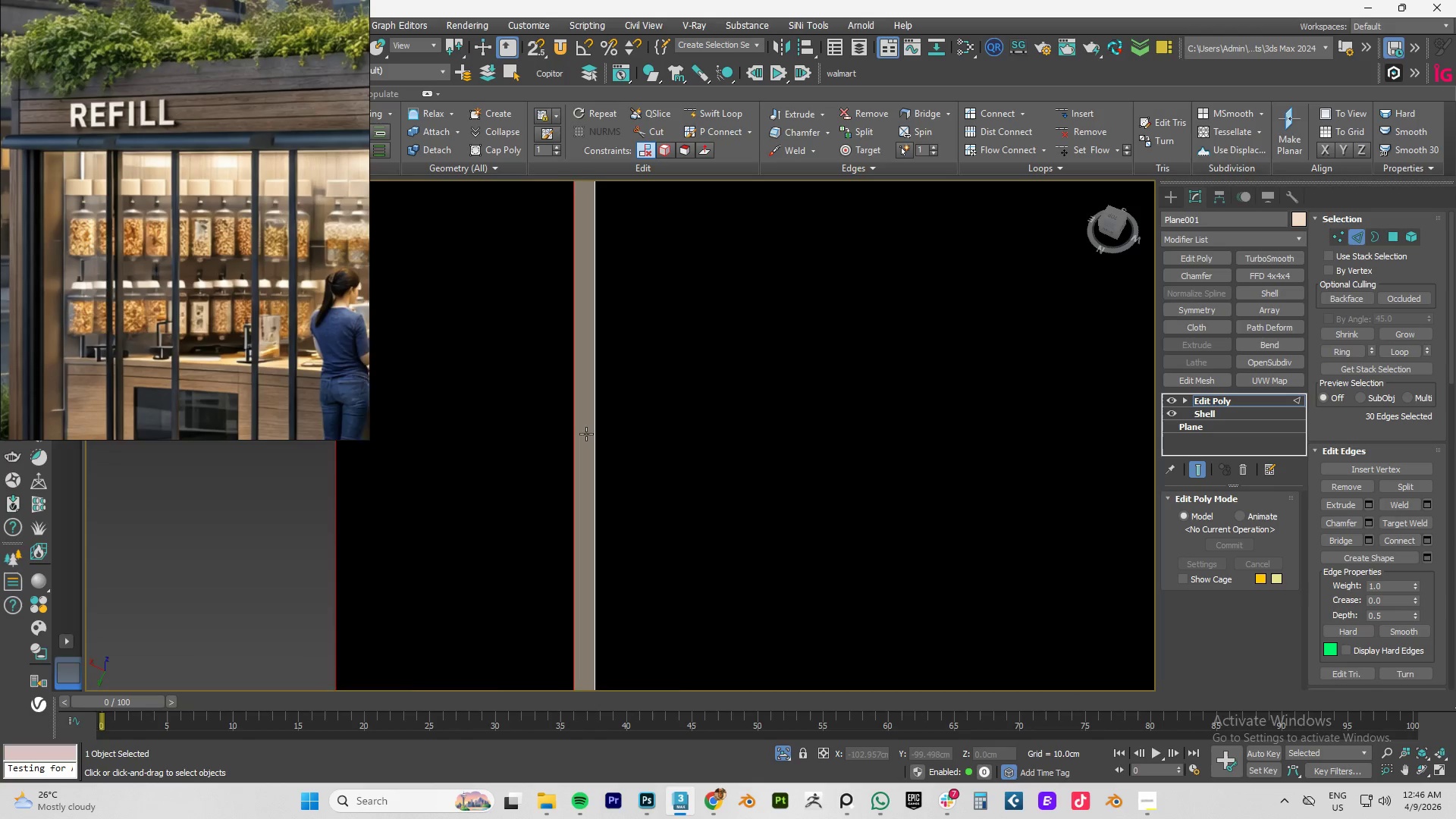 
scroll: coordinate [617, 434], scroll_direction: down, amount: 7.0
 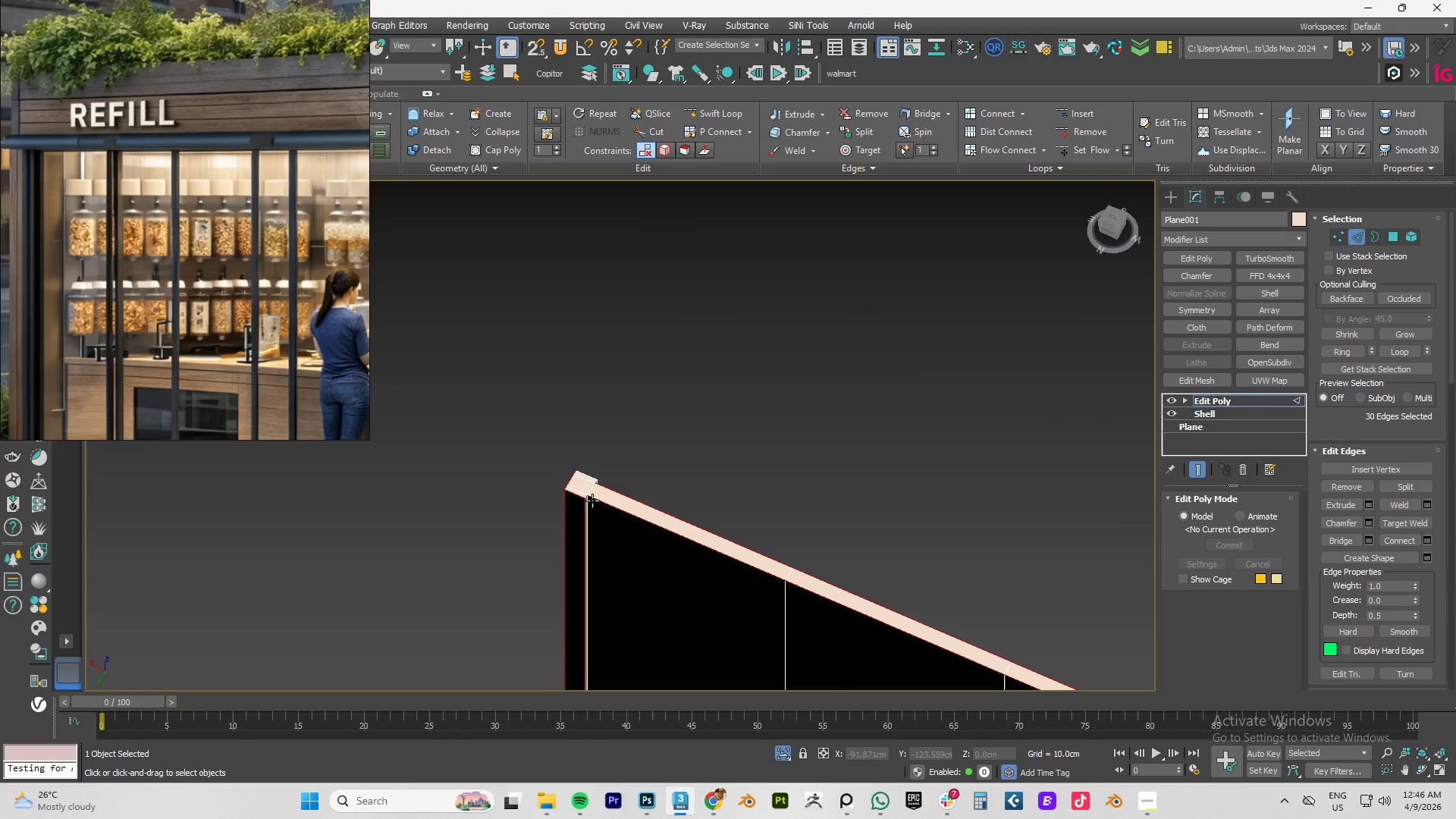 
hold_key(key=ControlLeft, duration=1.5)
 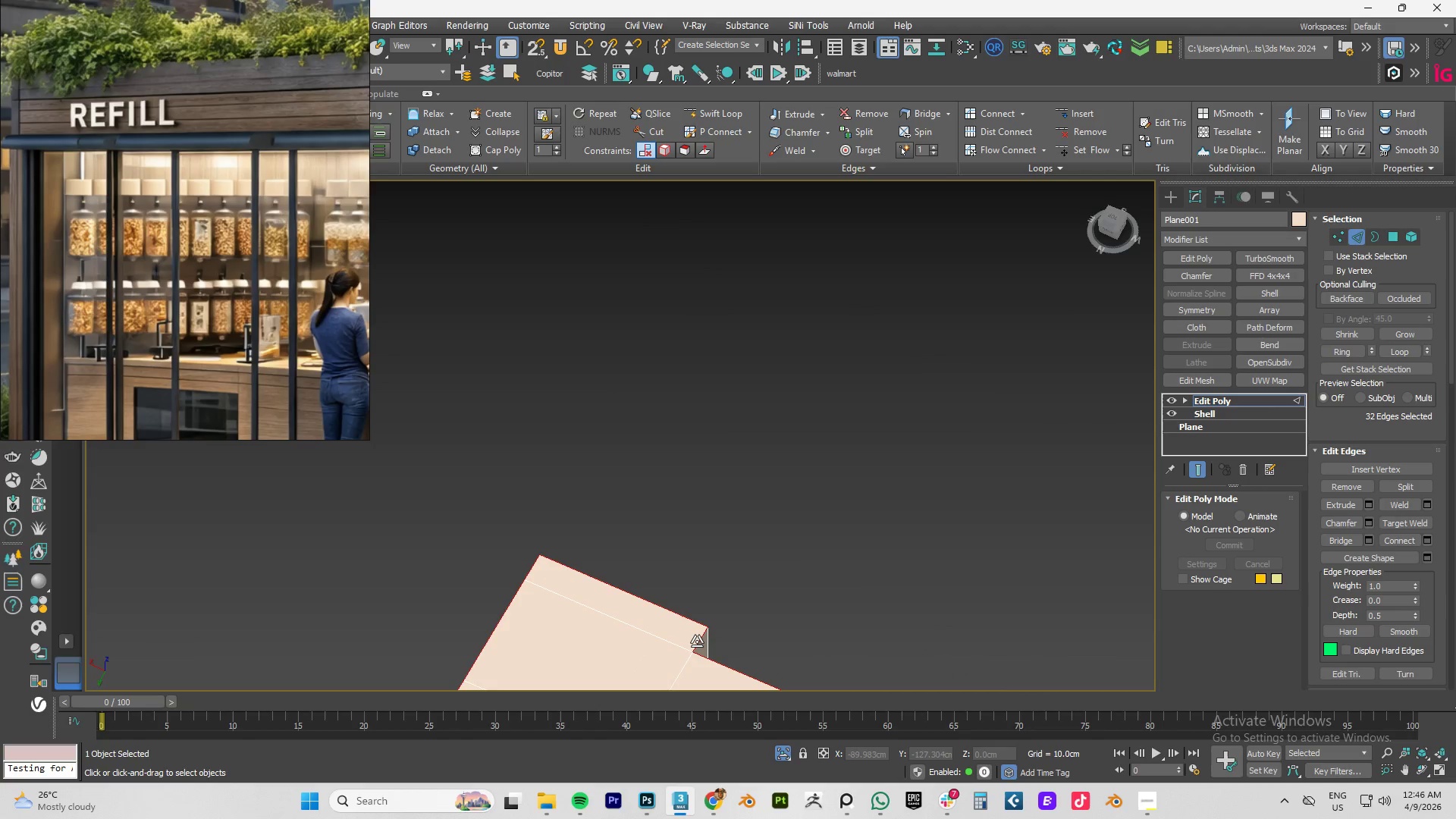 
scroll: coordinate [618, 510], scroll_direction: up, amount: 6.0
 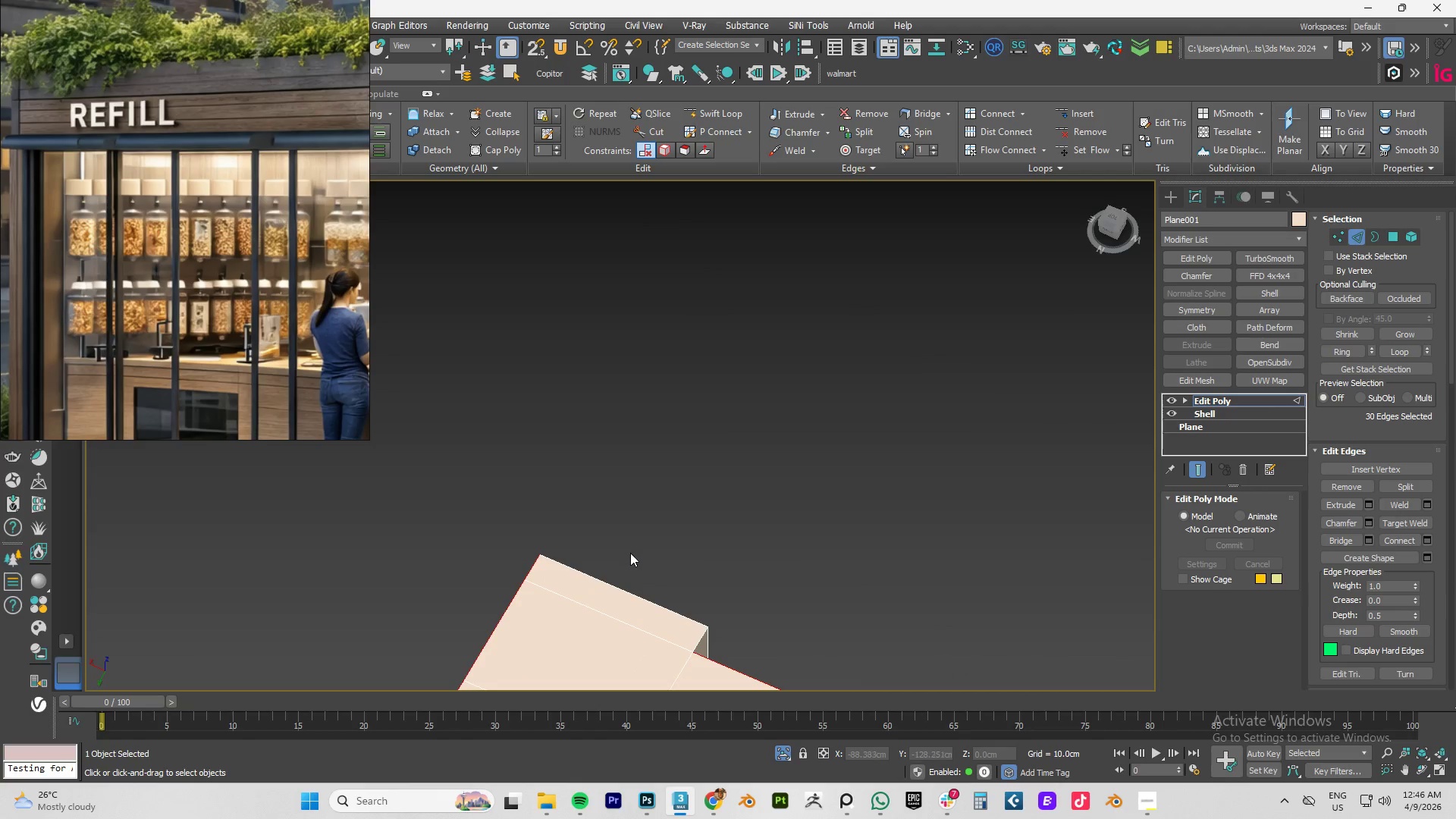 
left_click([628, 589])
 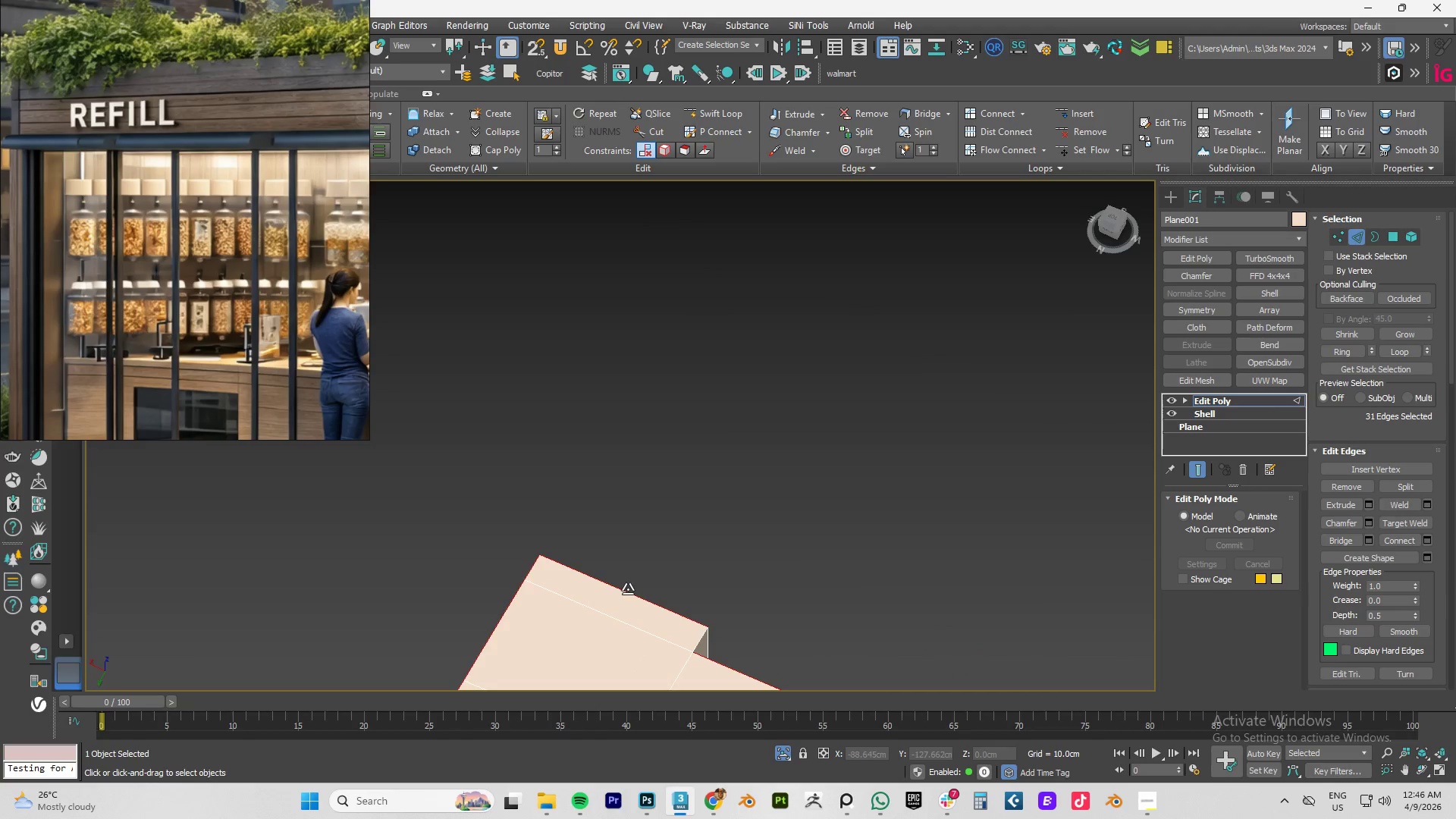 
double_click([628, 589])
 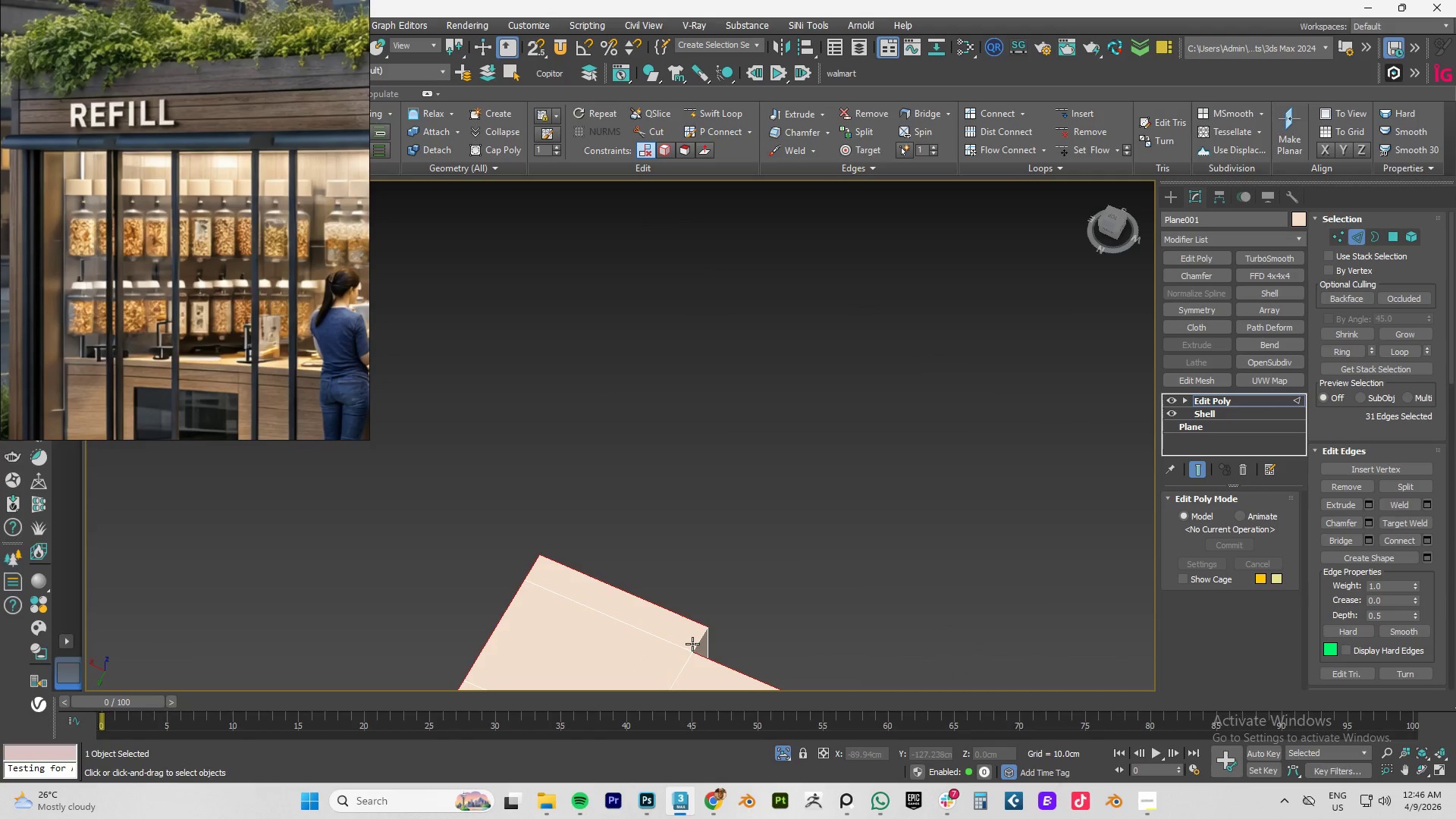 
hold_key(key=ControlLeft, duration=0.67)
left_click([697, 642])
 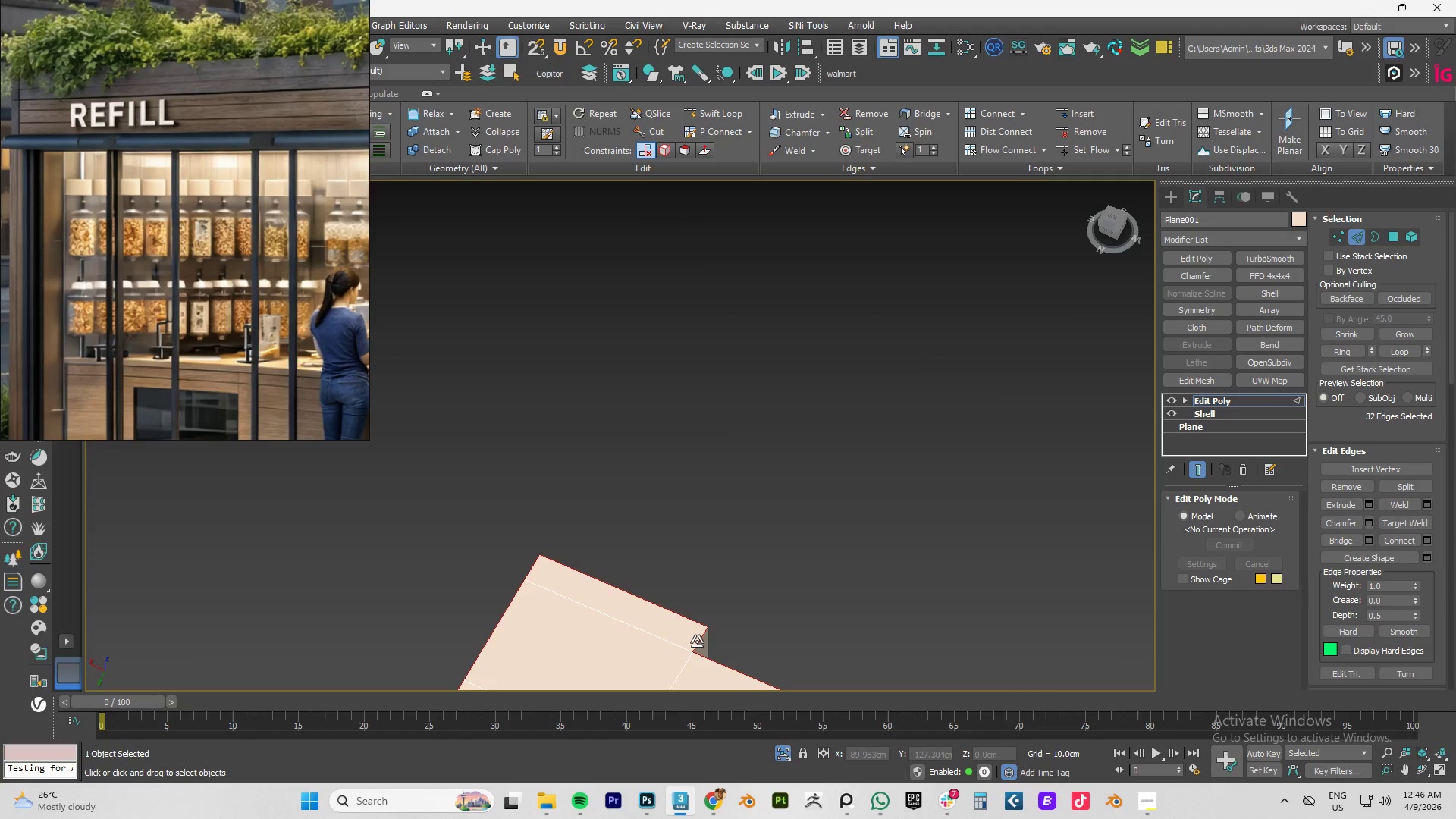 
double_click([697, 642])
 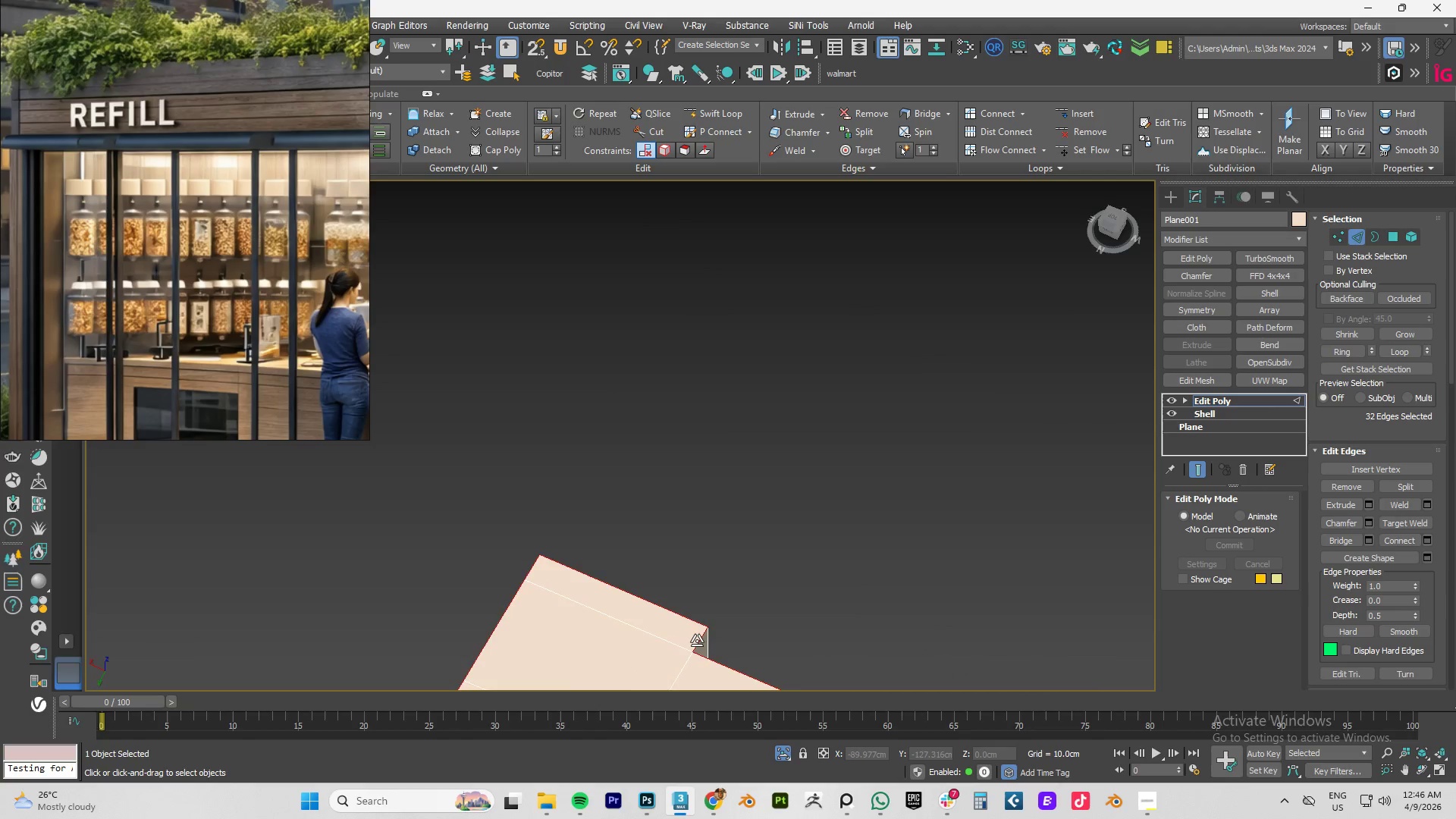 
scroll: coordinate [877, 597], scroll_direction: down, amount: 13.0
 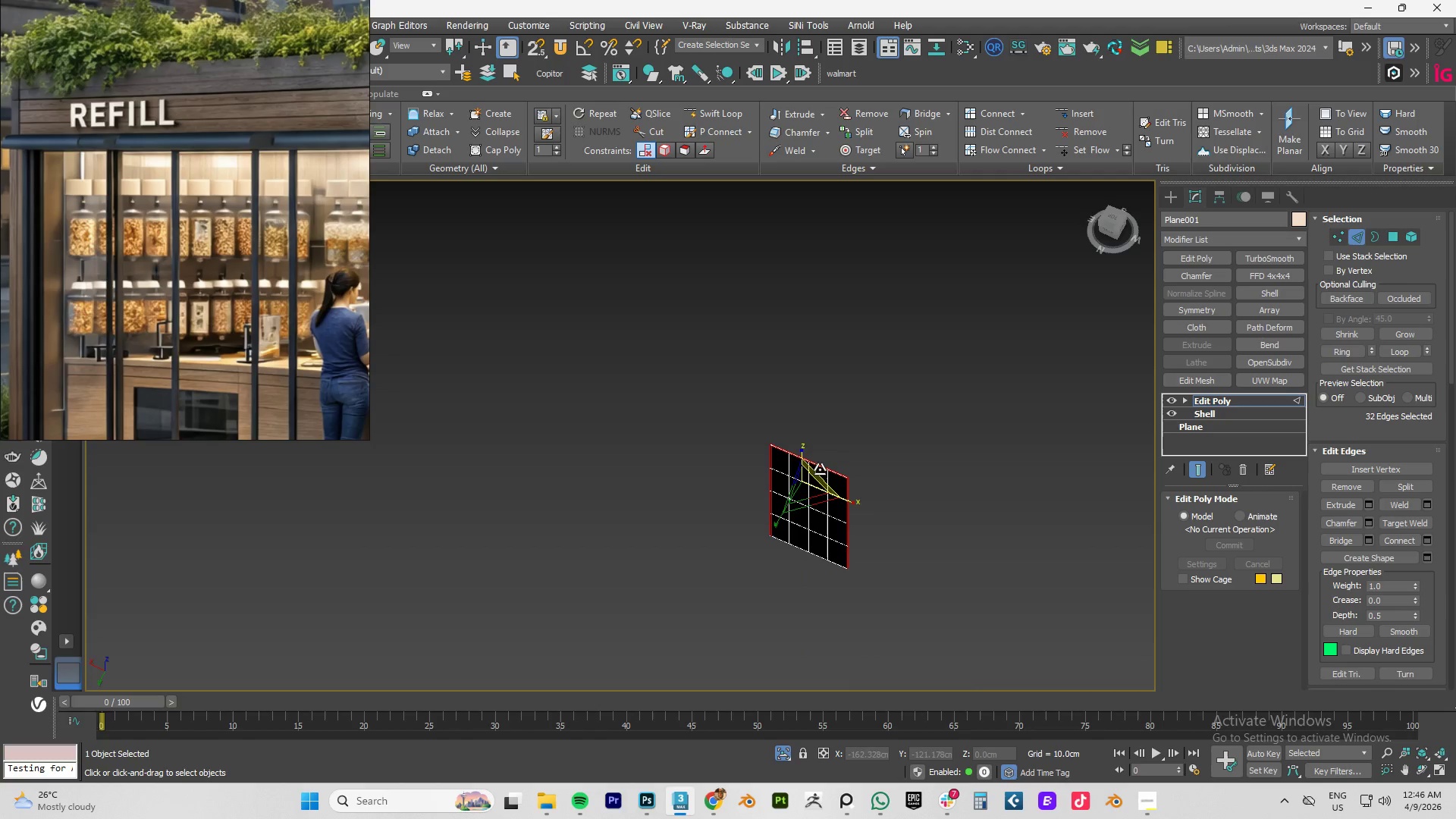 
hold_key(key=AltLeft, duration=0.81)
 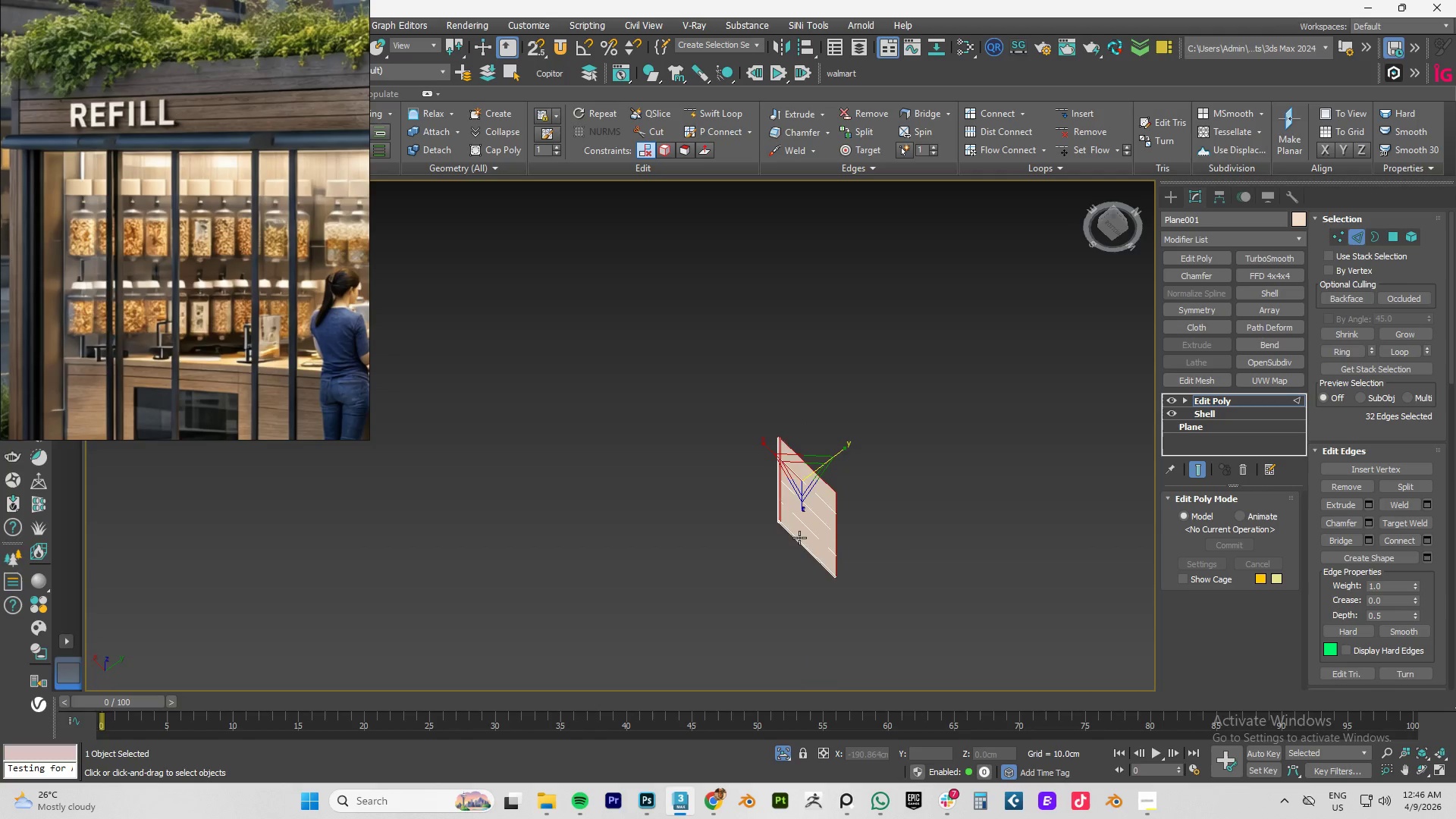 
scroll: coordinate [752, 504], scroll_direction: up, amount: 7.0
 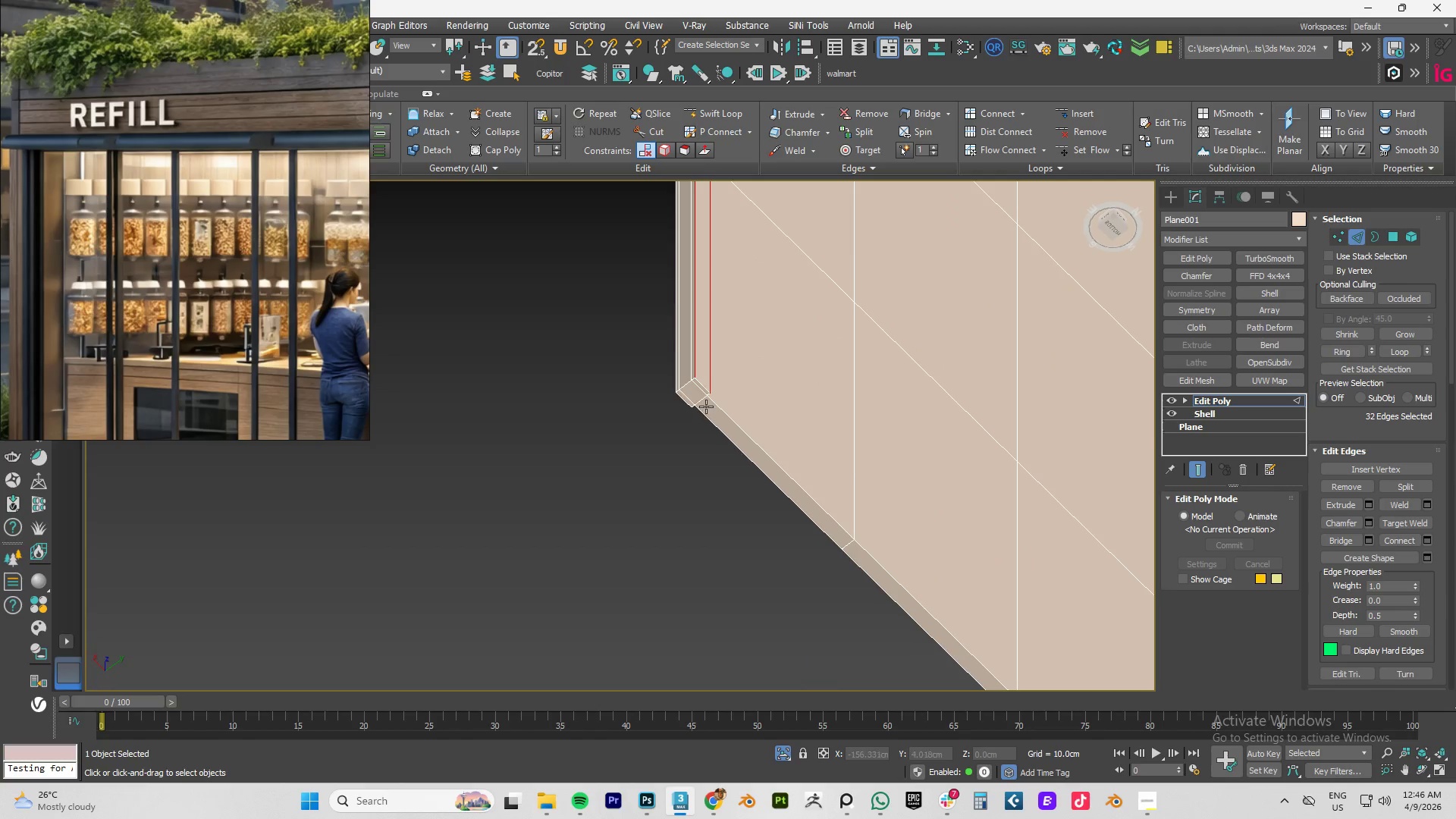 
hold_key(key=ControlLeft, duration=1.17)
double_click([725, 415])
 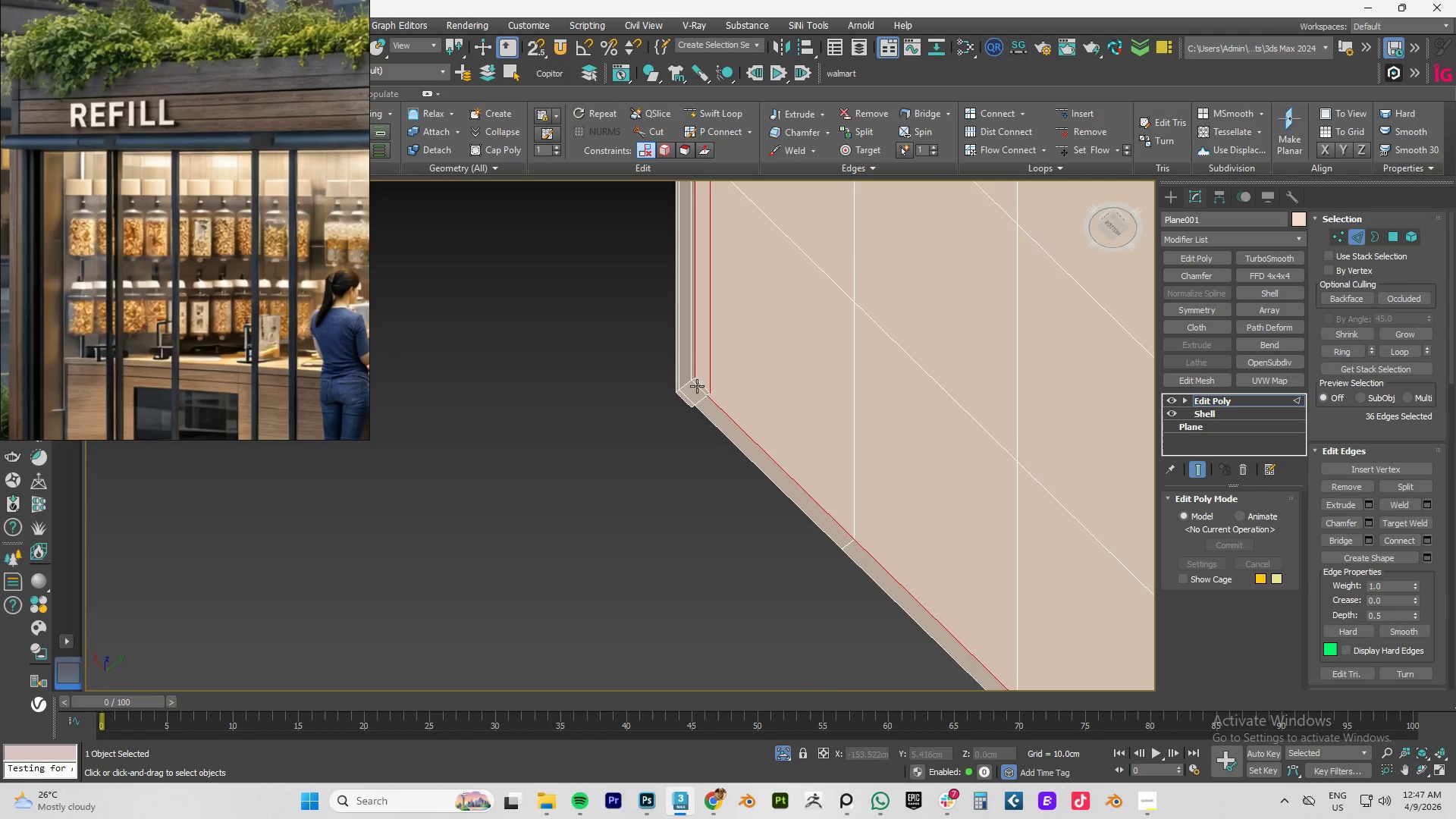 
hold_key(key=ControlLeft, duration=1.17)
double_click([703, 383])
 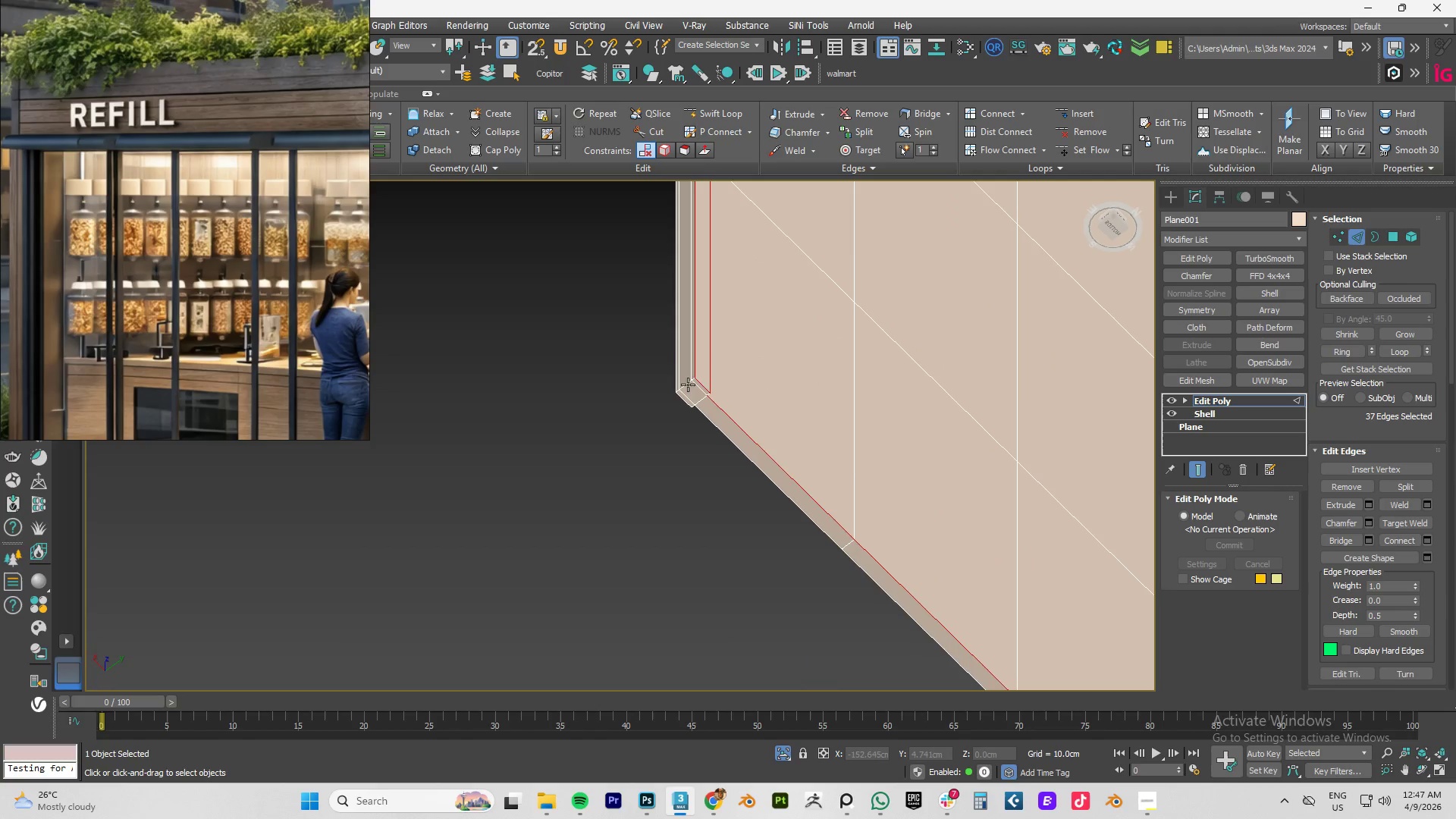 
triple_click([688, 384])
 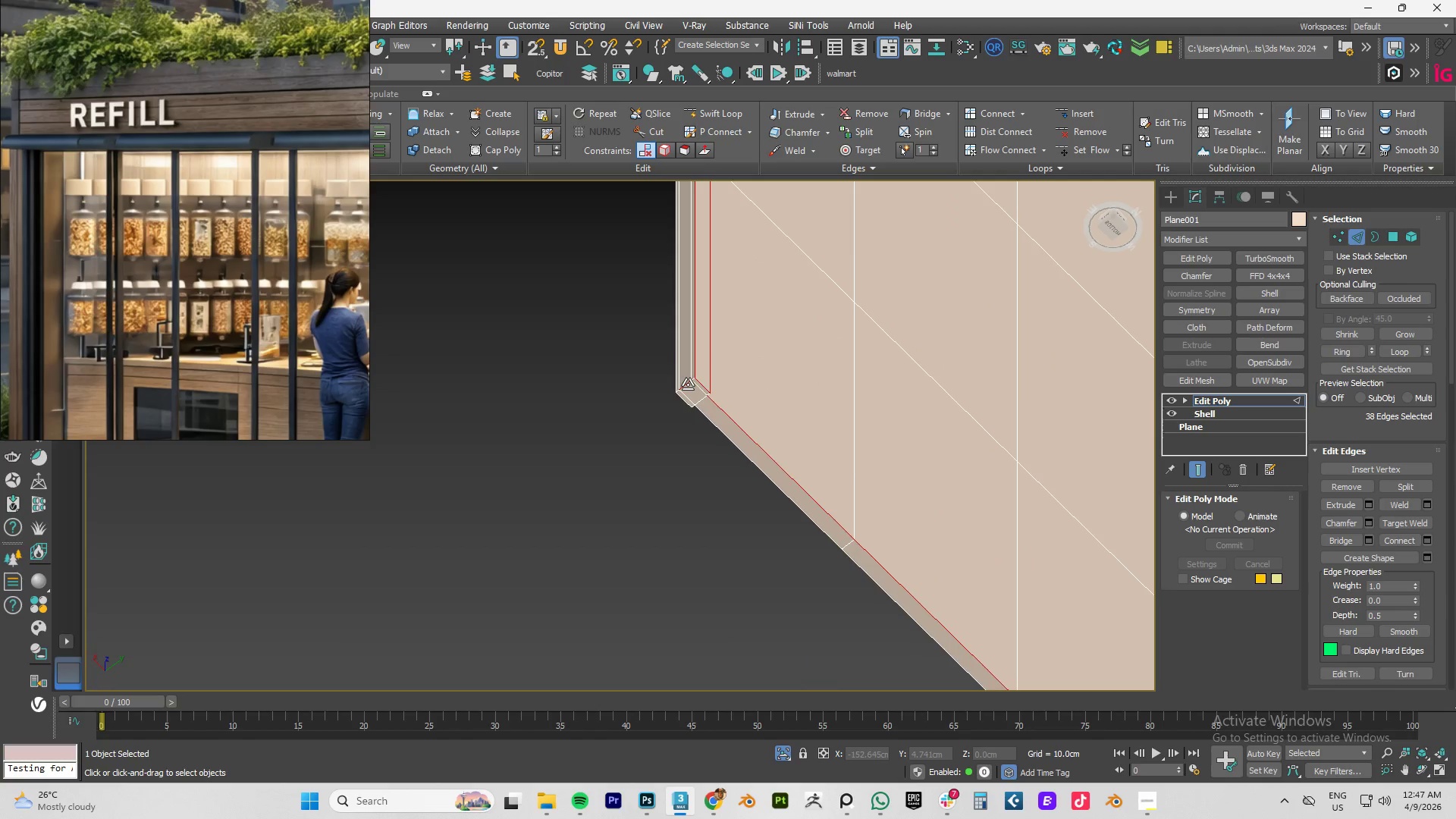 
triple_click([688, 384])
 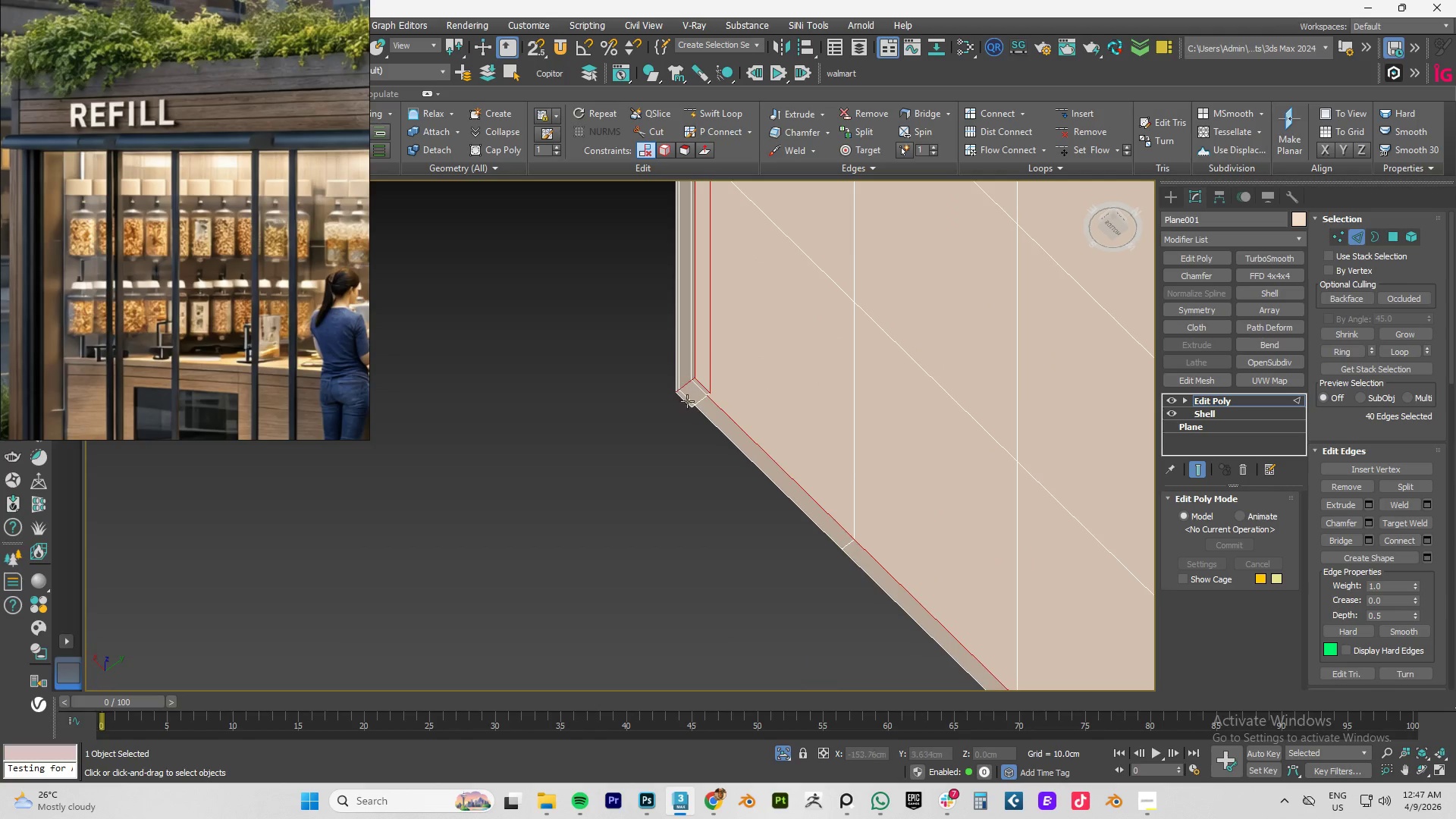 
hold_key(key=ControlLeft, duration=2.81)
 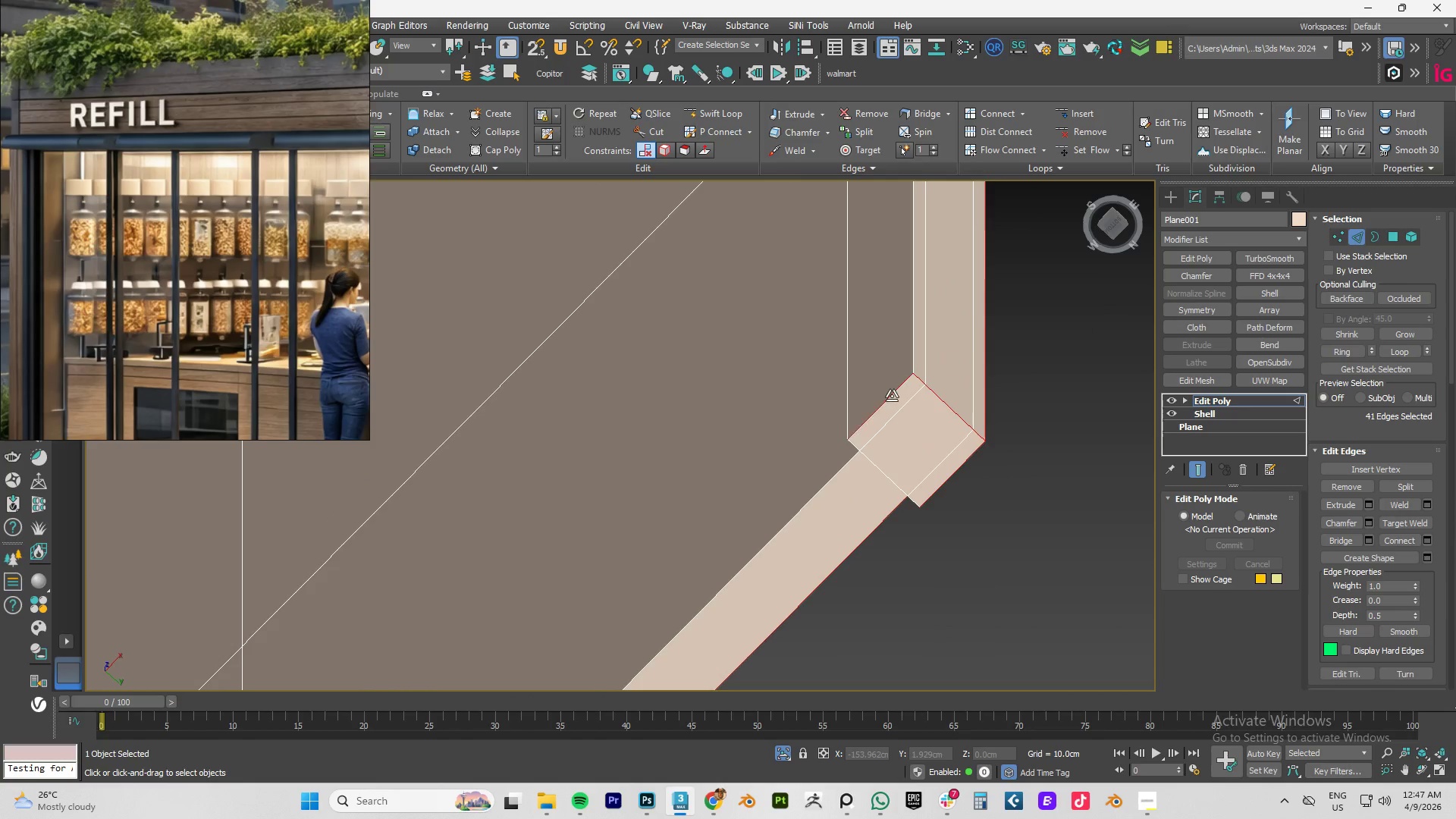 
hold_key(key=AltLeft, duration=0.73)
 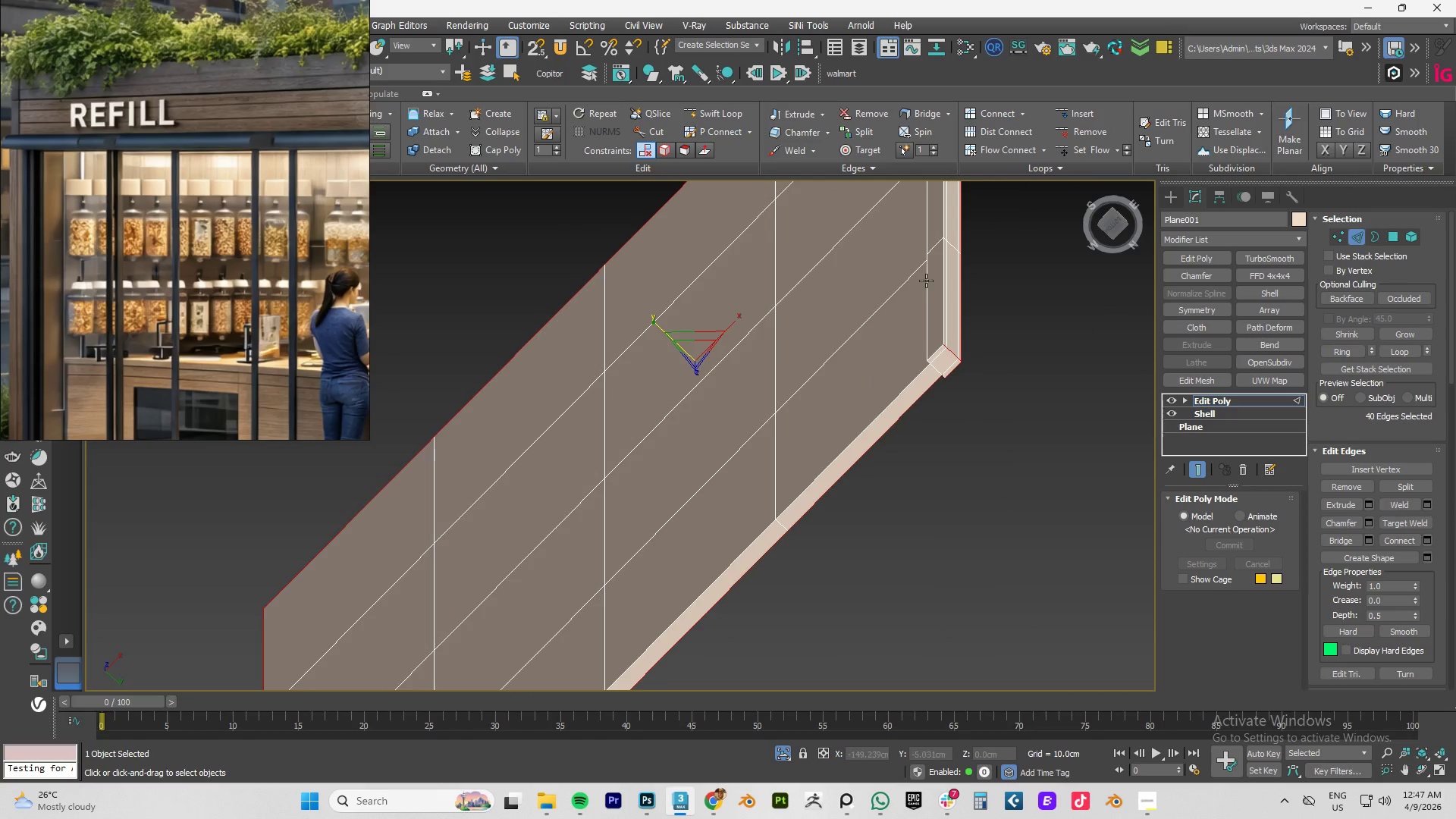 
hold_key(key=ControlLeft, duration=1.51)
 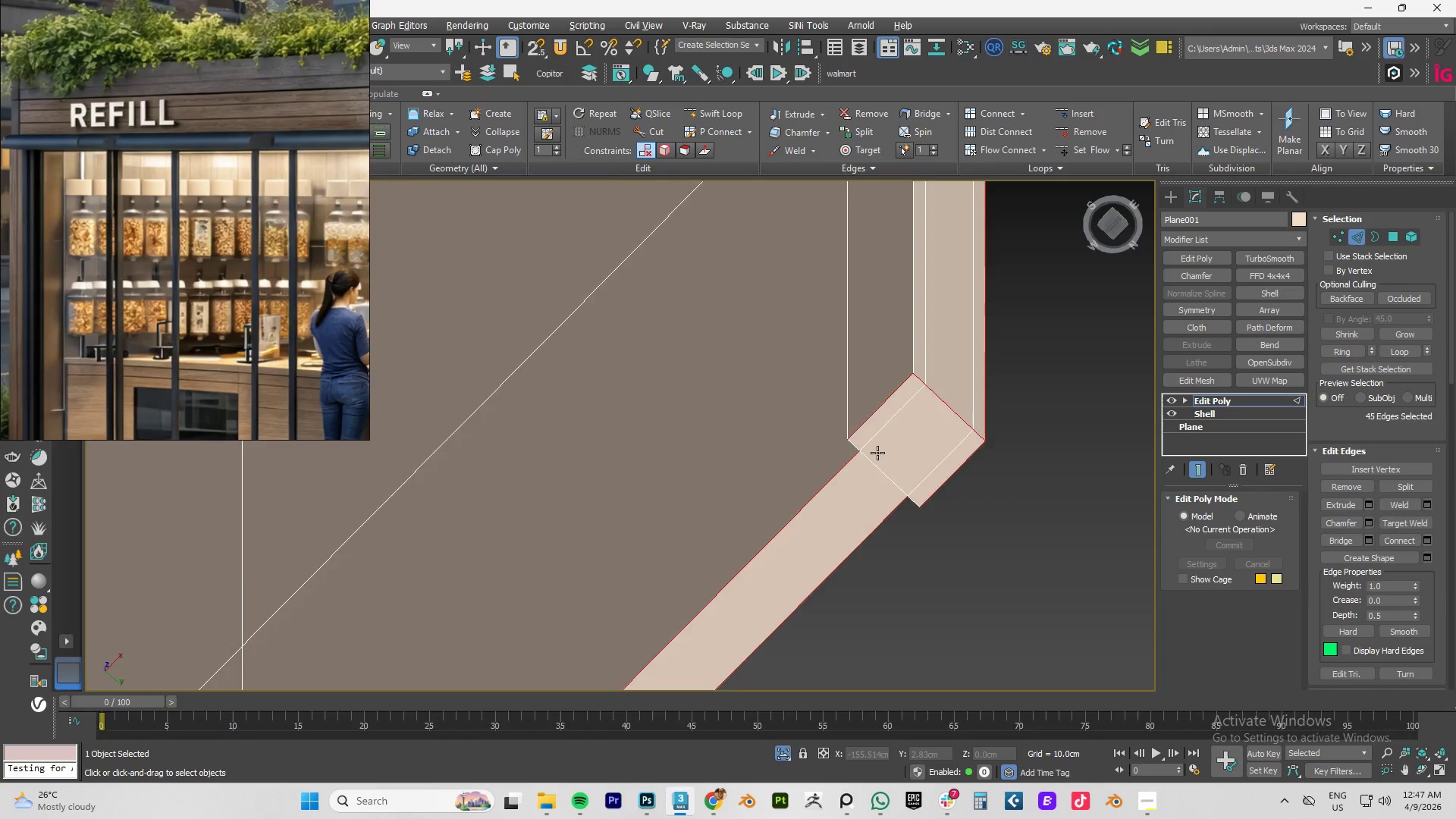 
scroll: coordinate [956, 334], scroll_direction: up, amount: 4.0
 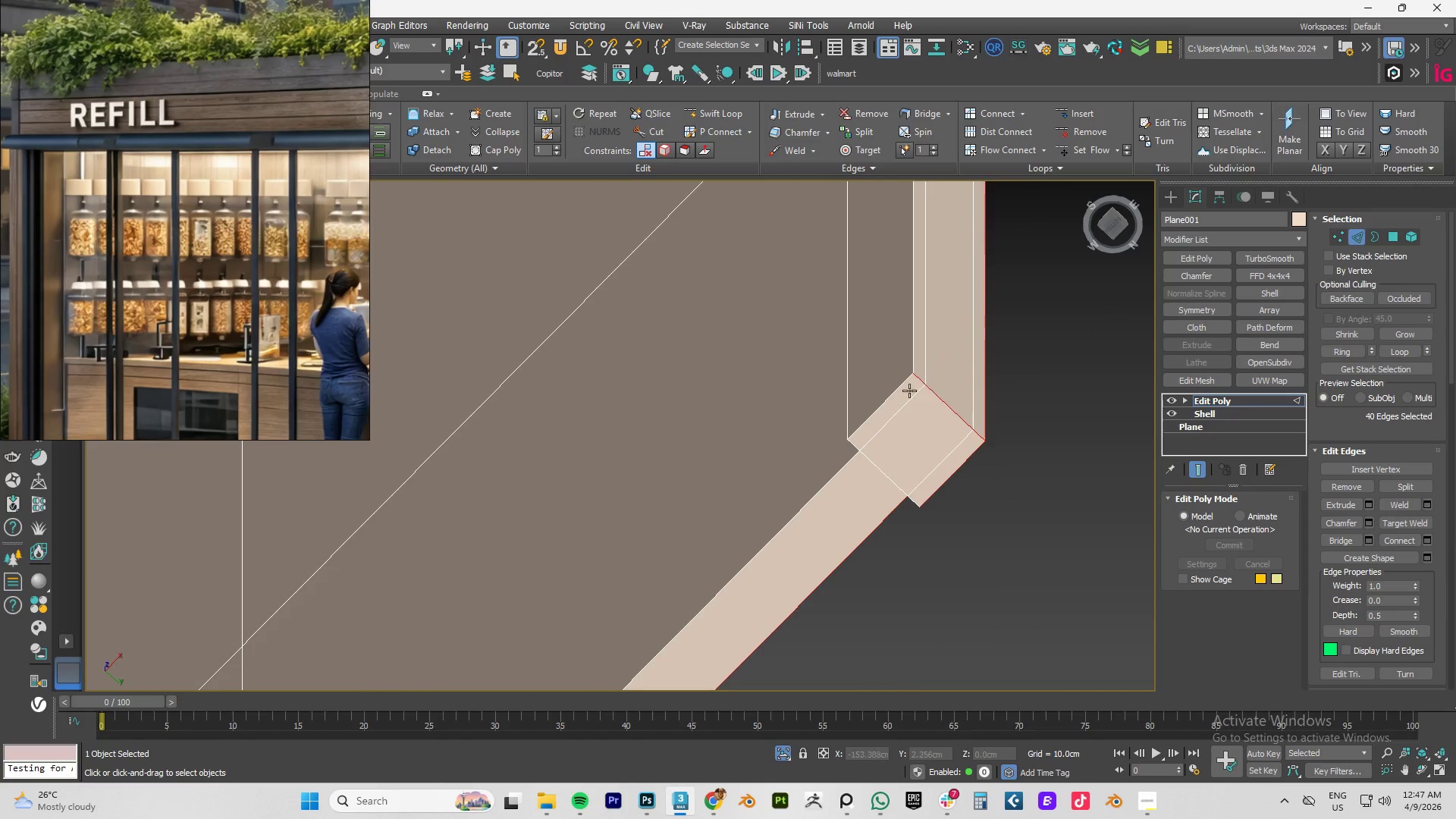 
left_click([892, 396])
 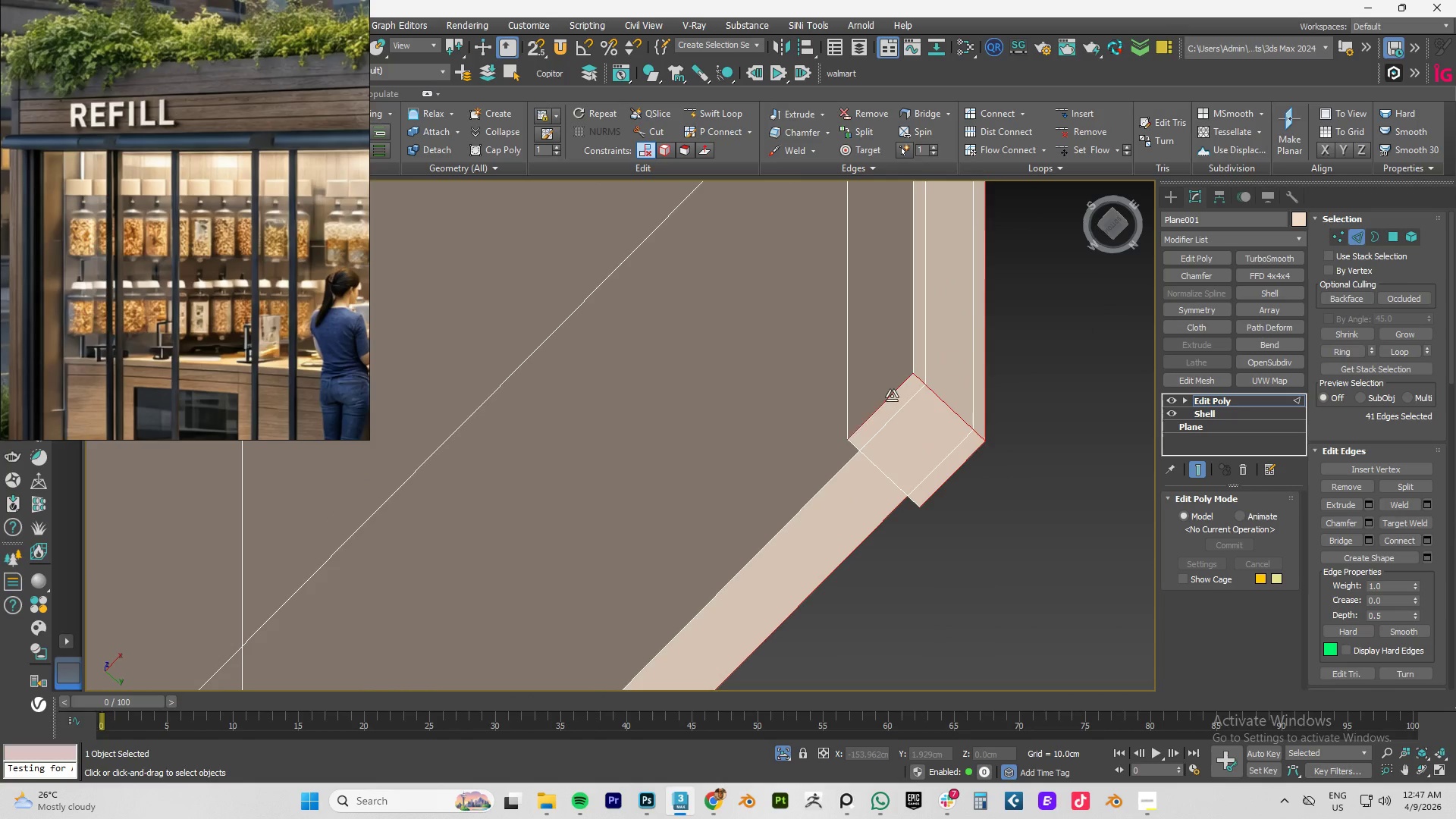 
double_click([892, 396])
 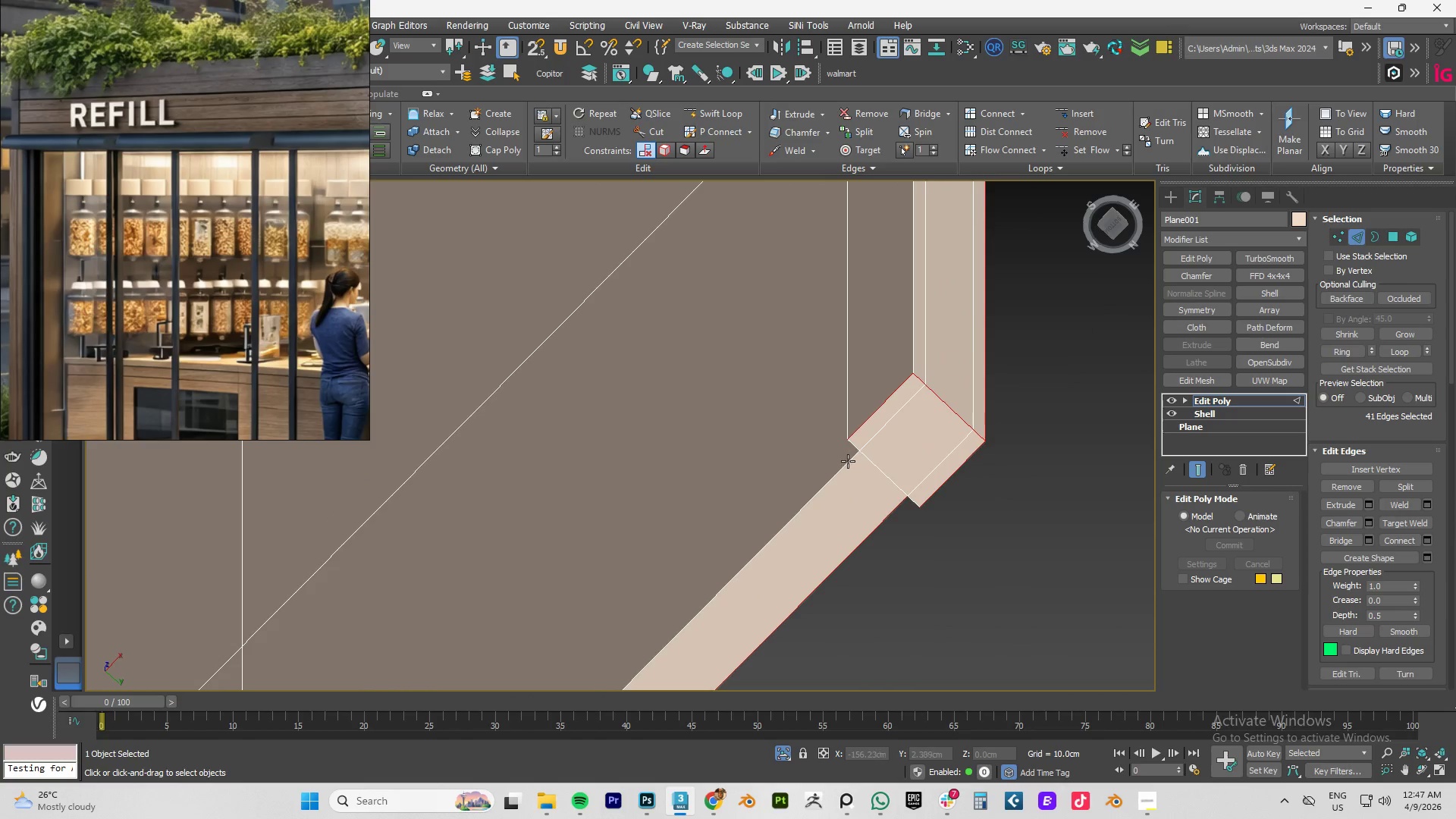 
left_click([843, 466])
 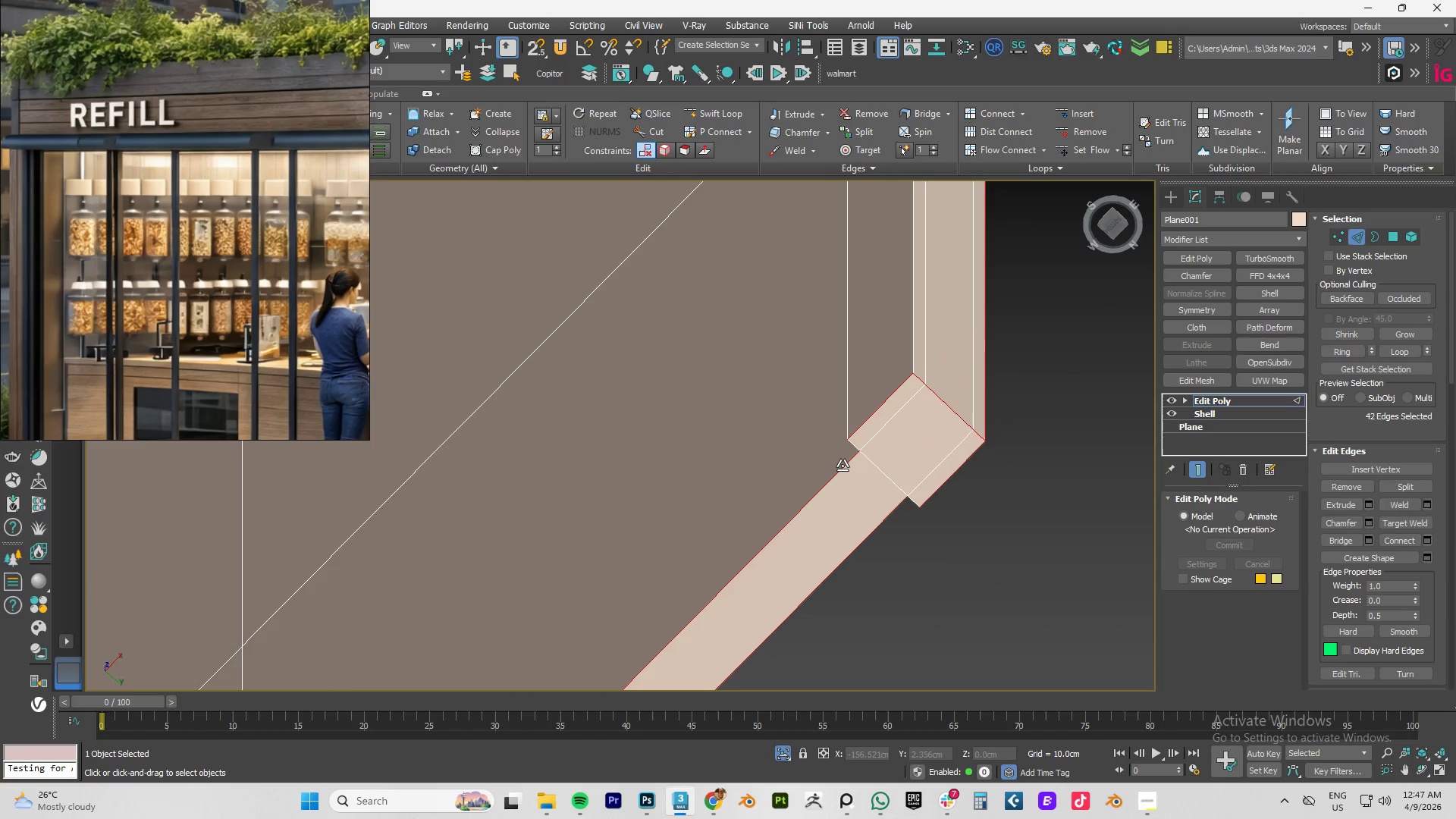 
double_click([843, 466])
 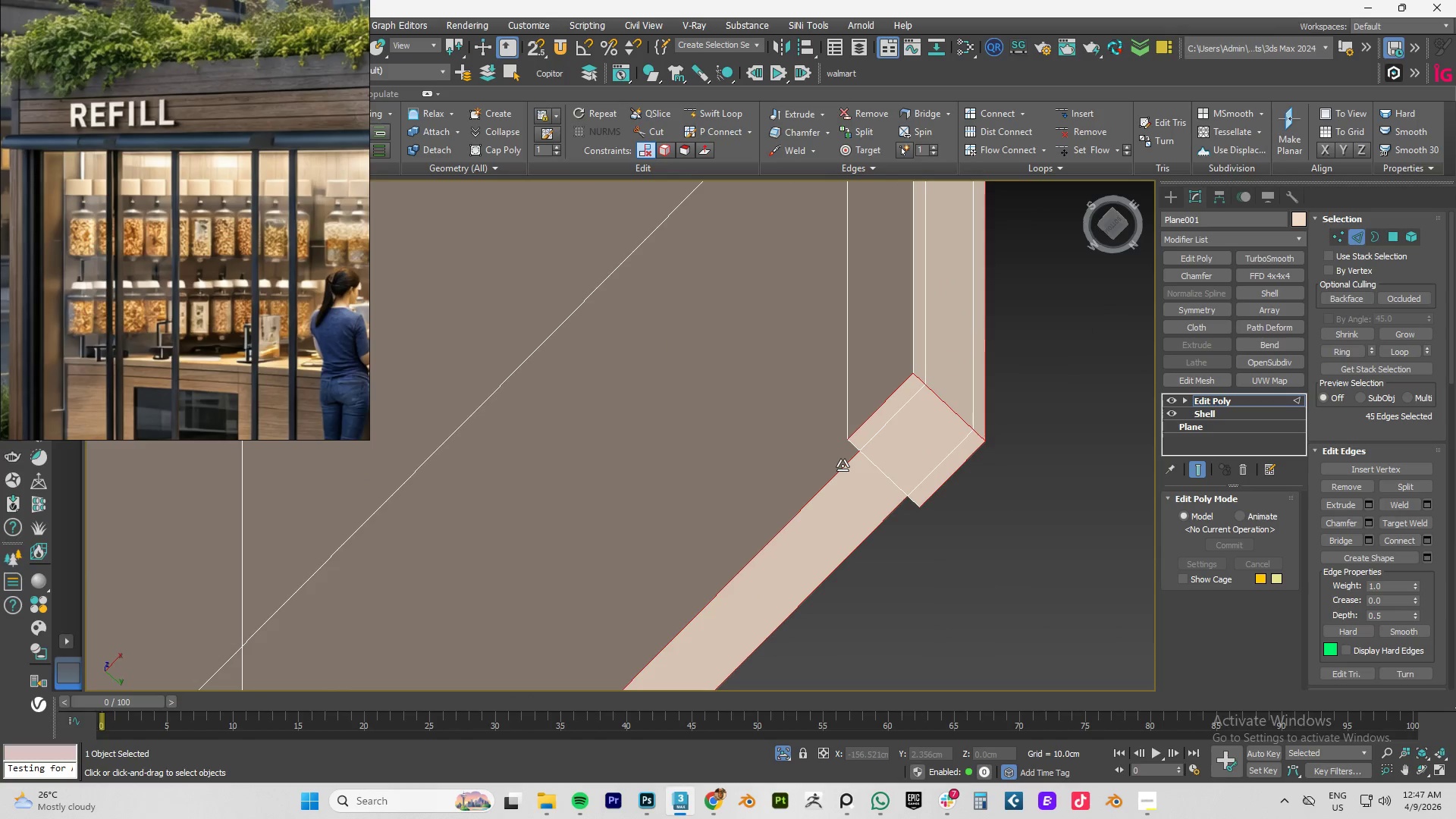 
key(Control+ControlLeft)
 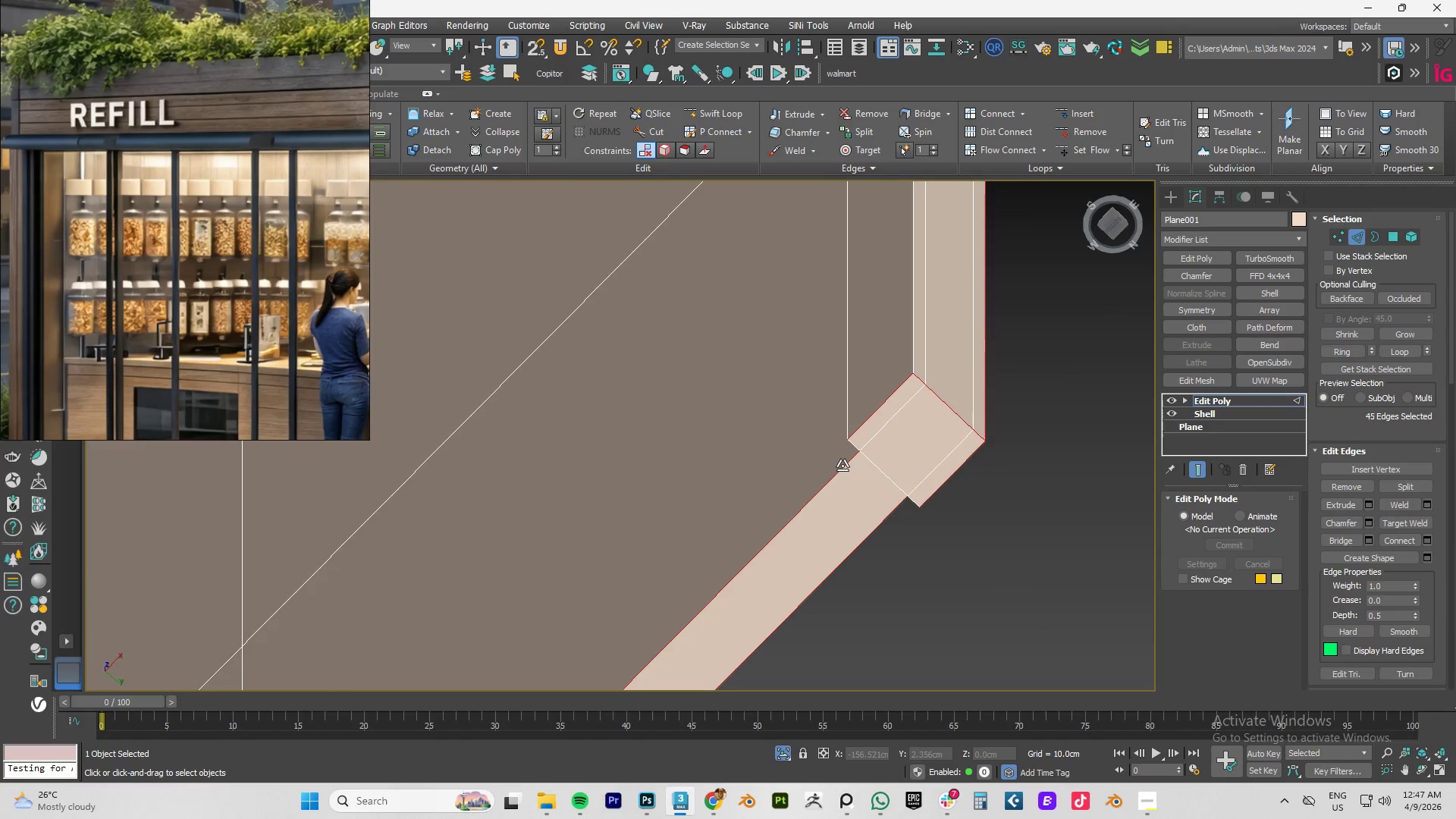 
key(Control+ControlLeft)
 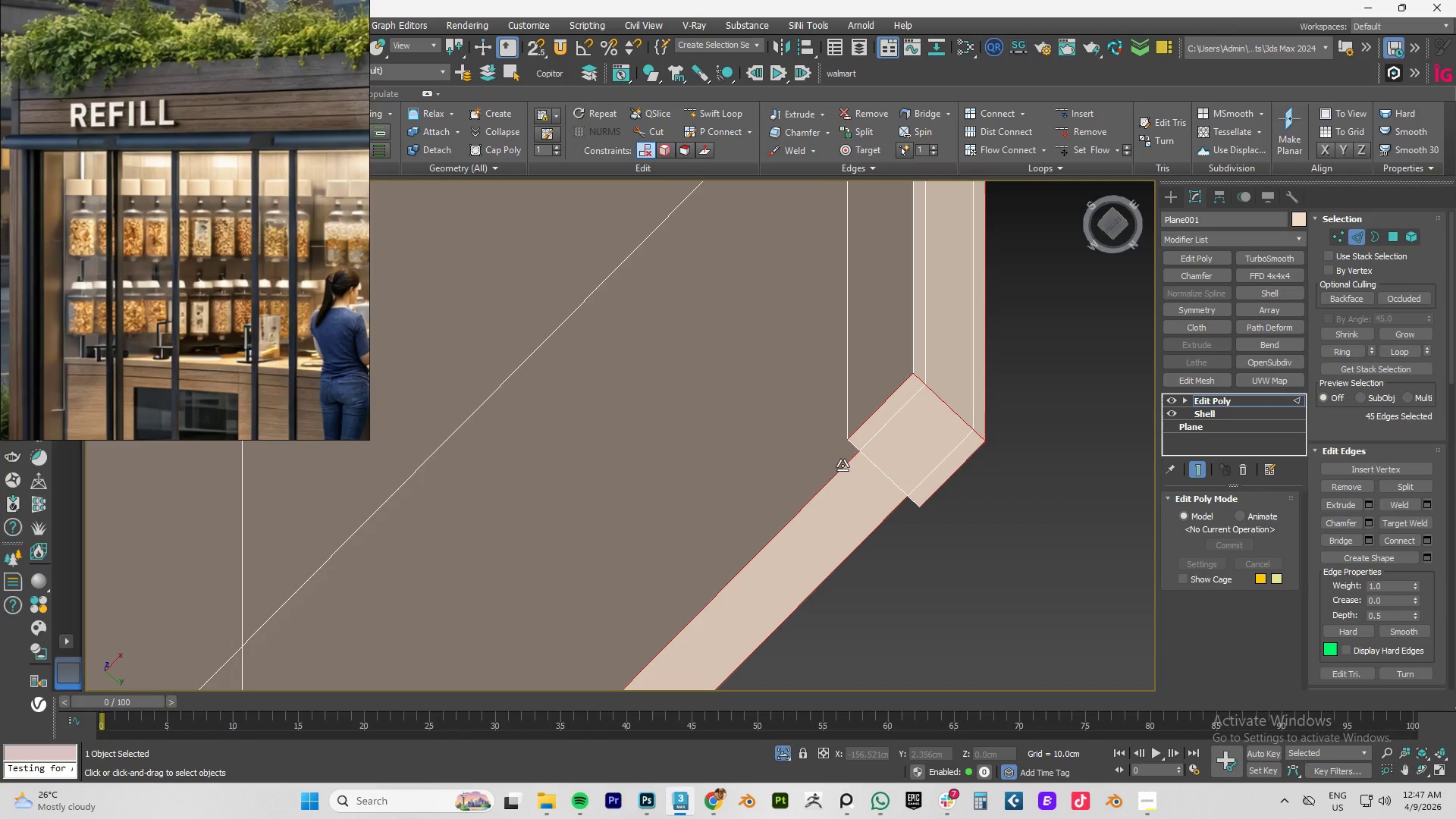 
key(Control+ControlLeft)
 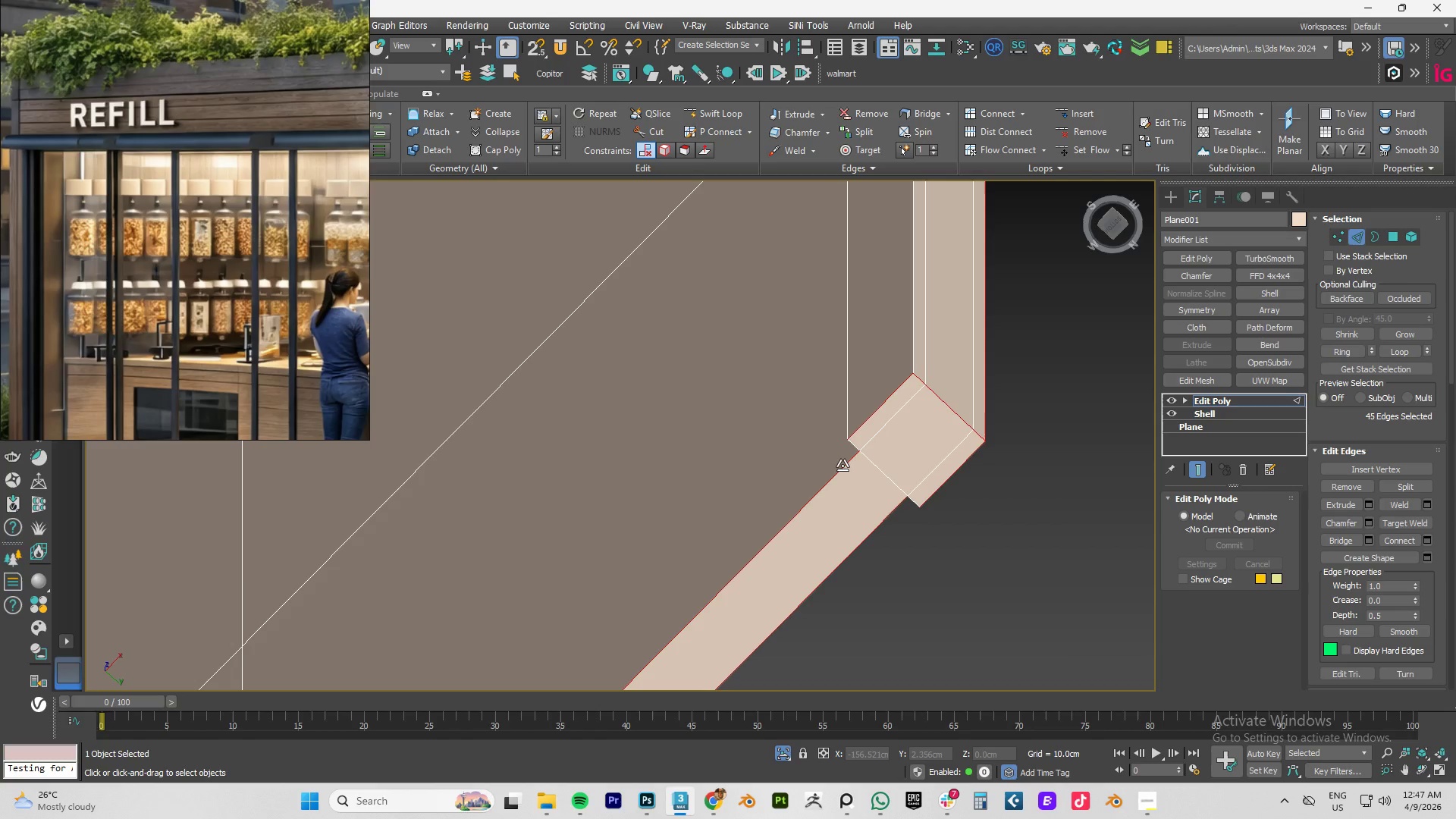 
key(Control+ControlLeft)
 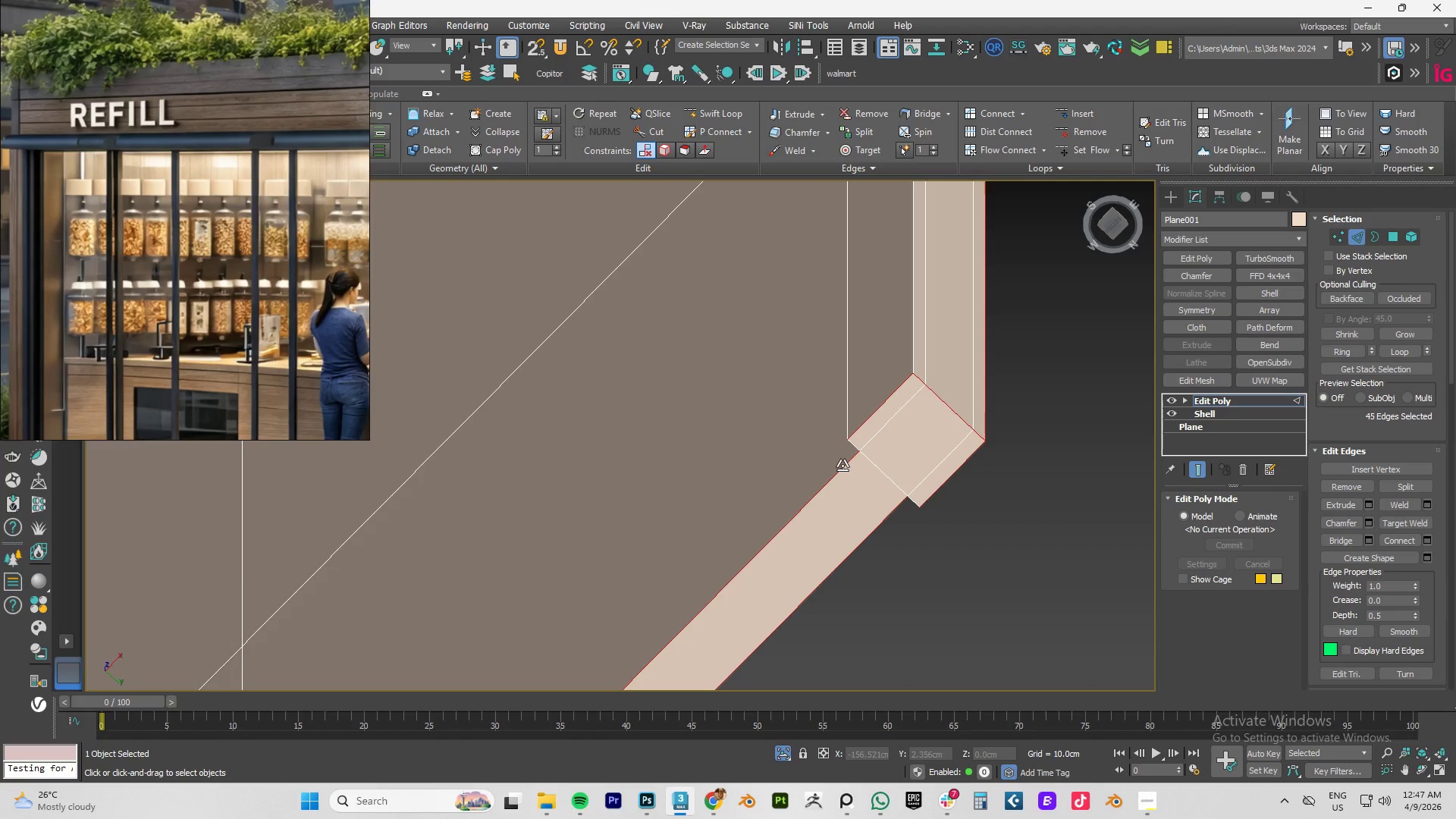 
key(Control+ControlLeft)
 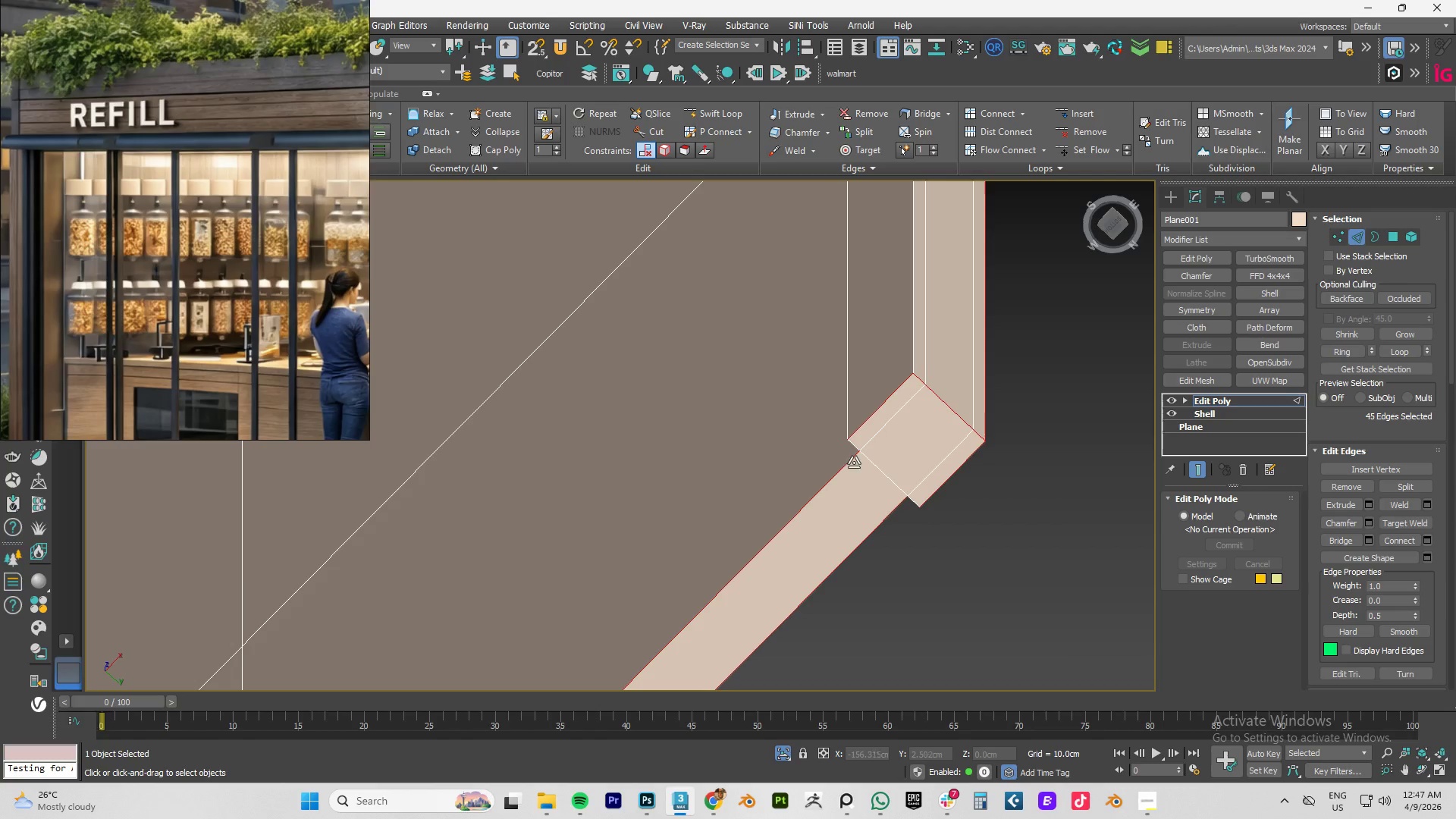 
hold_key(key=ControlLeft, duration=3.73)
 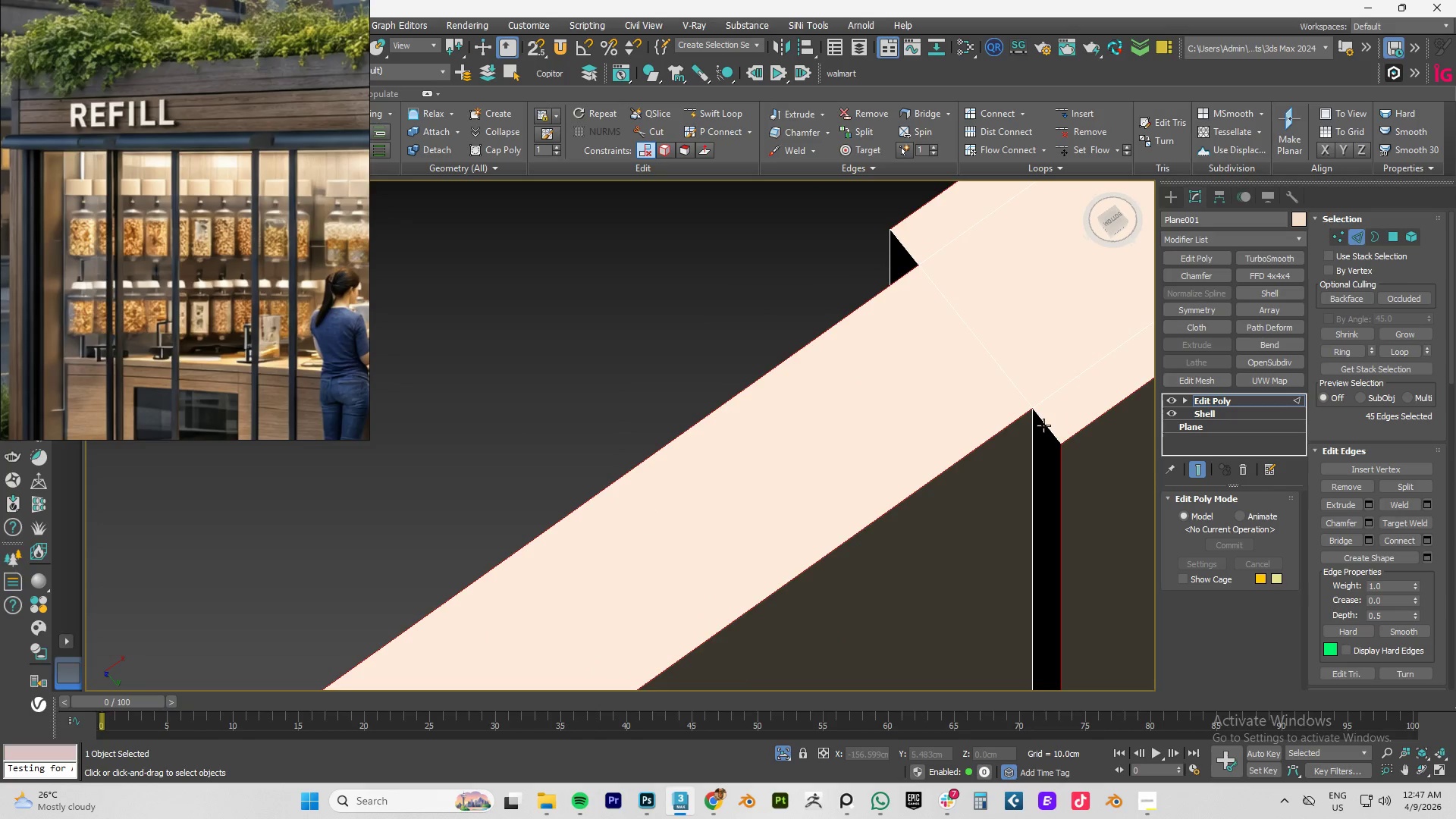 
hold_key(key=AltLeft, duration=0.48)
 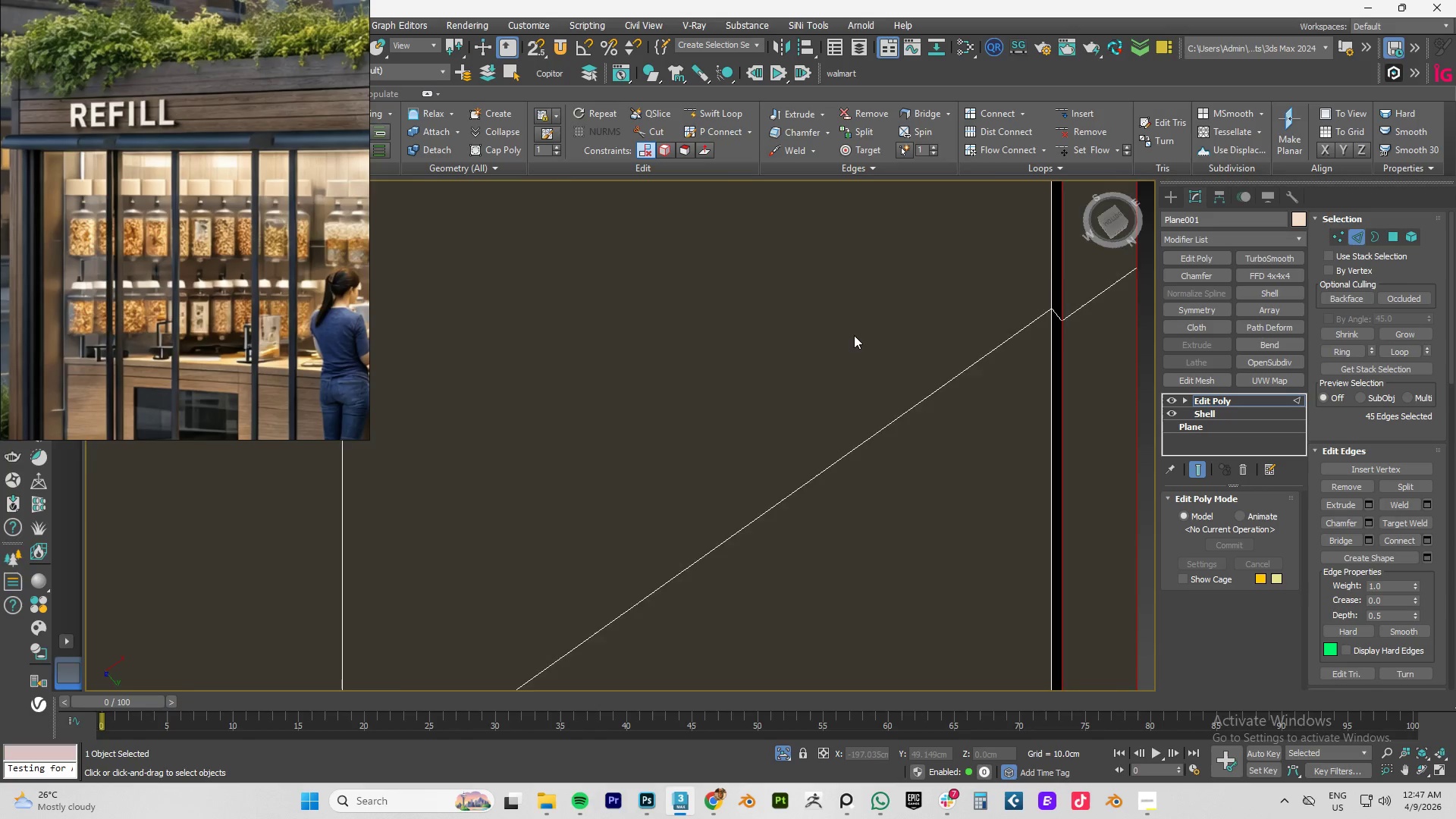 
scroll: coordinate [882, 359], scroll_direction: down, amount: 8.0
 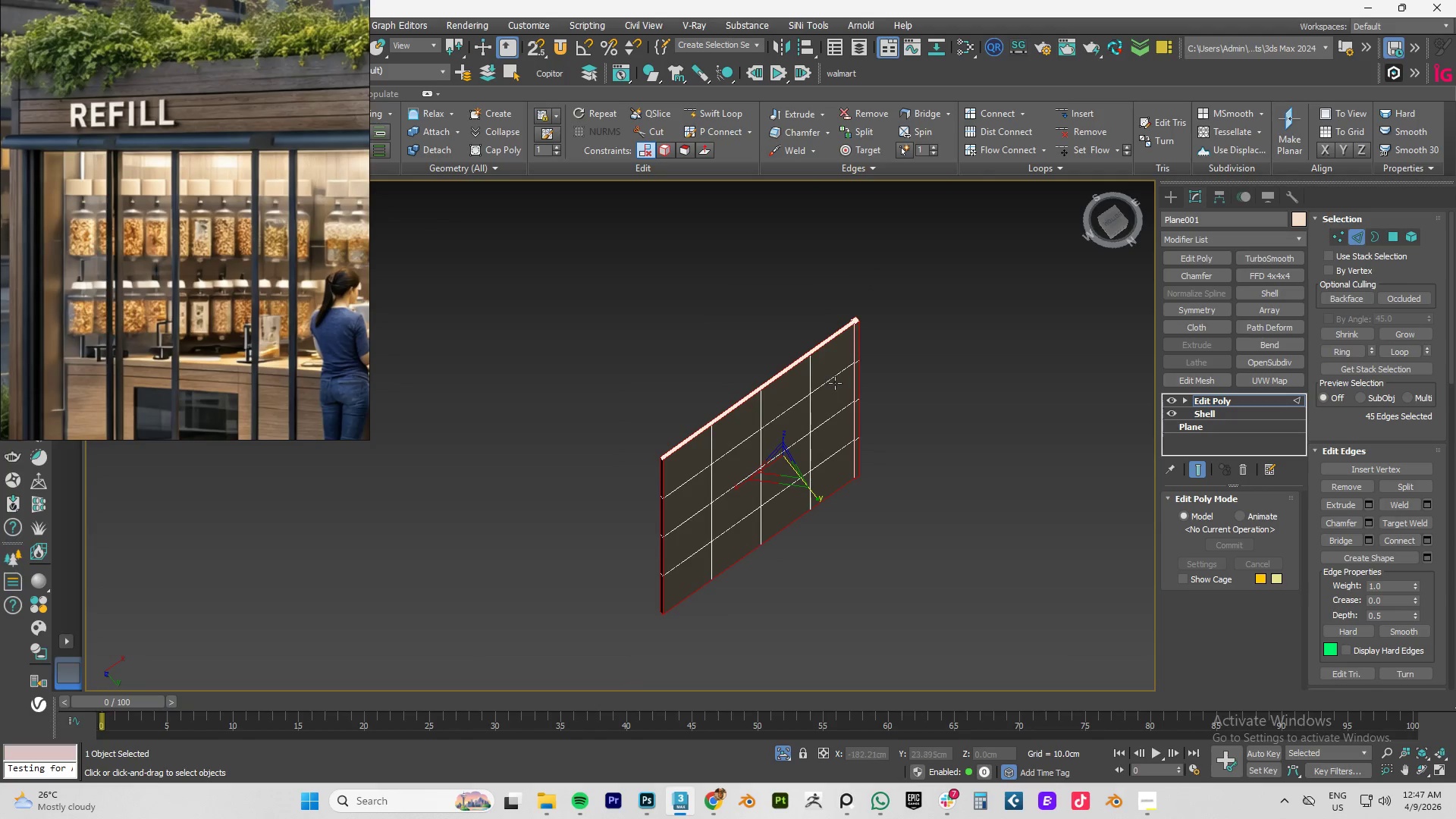 
hold_key(key=ControlLeft, duration=1.5)
 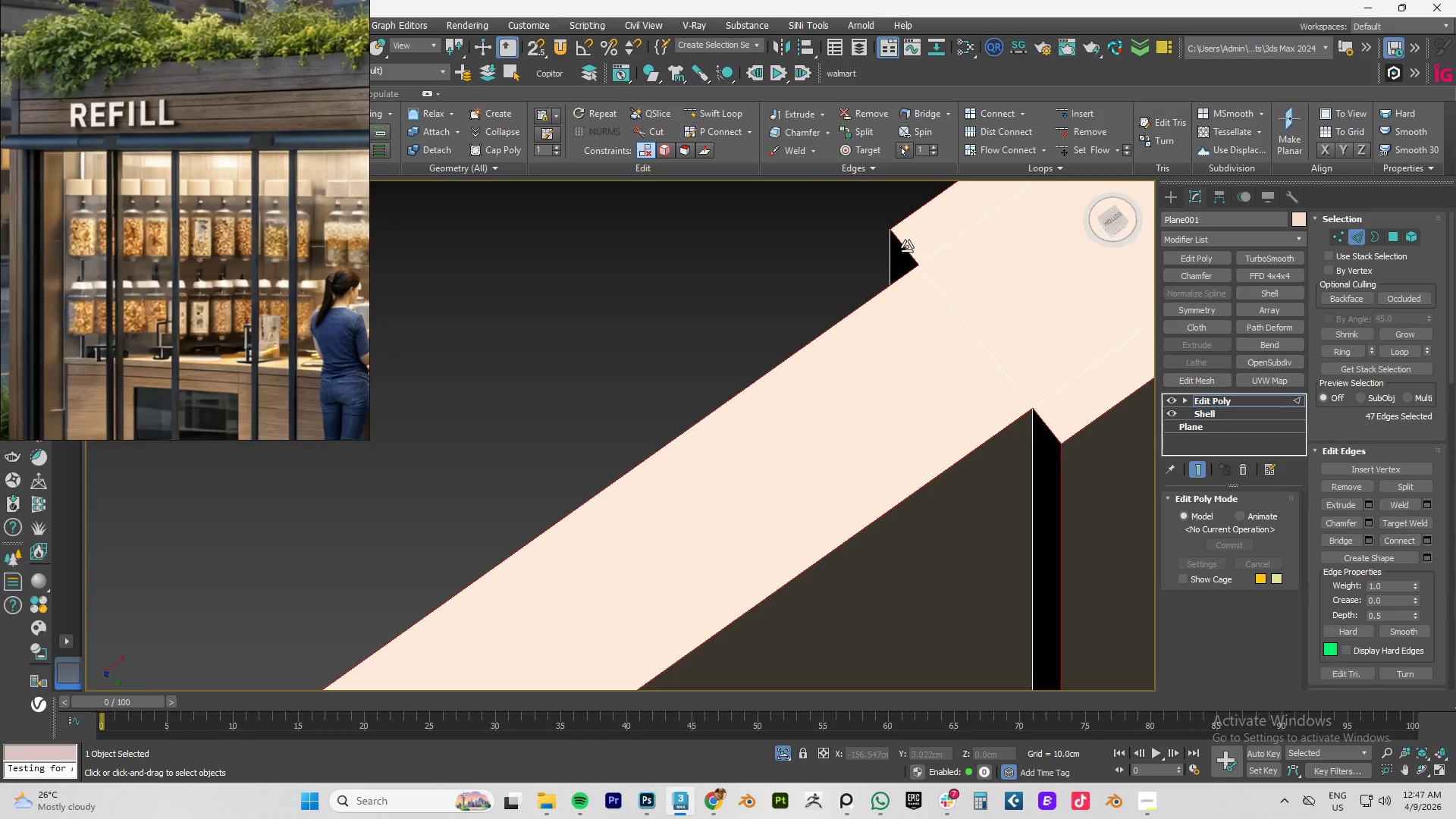 
scroll: coordinate [905, 375], scroll_direction: up, amount: 11.0
 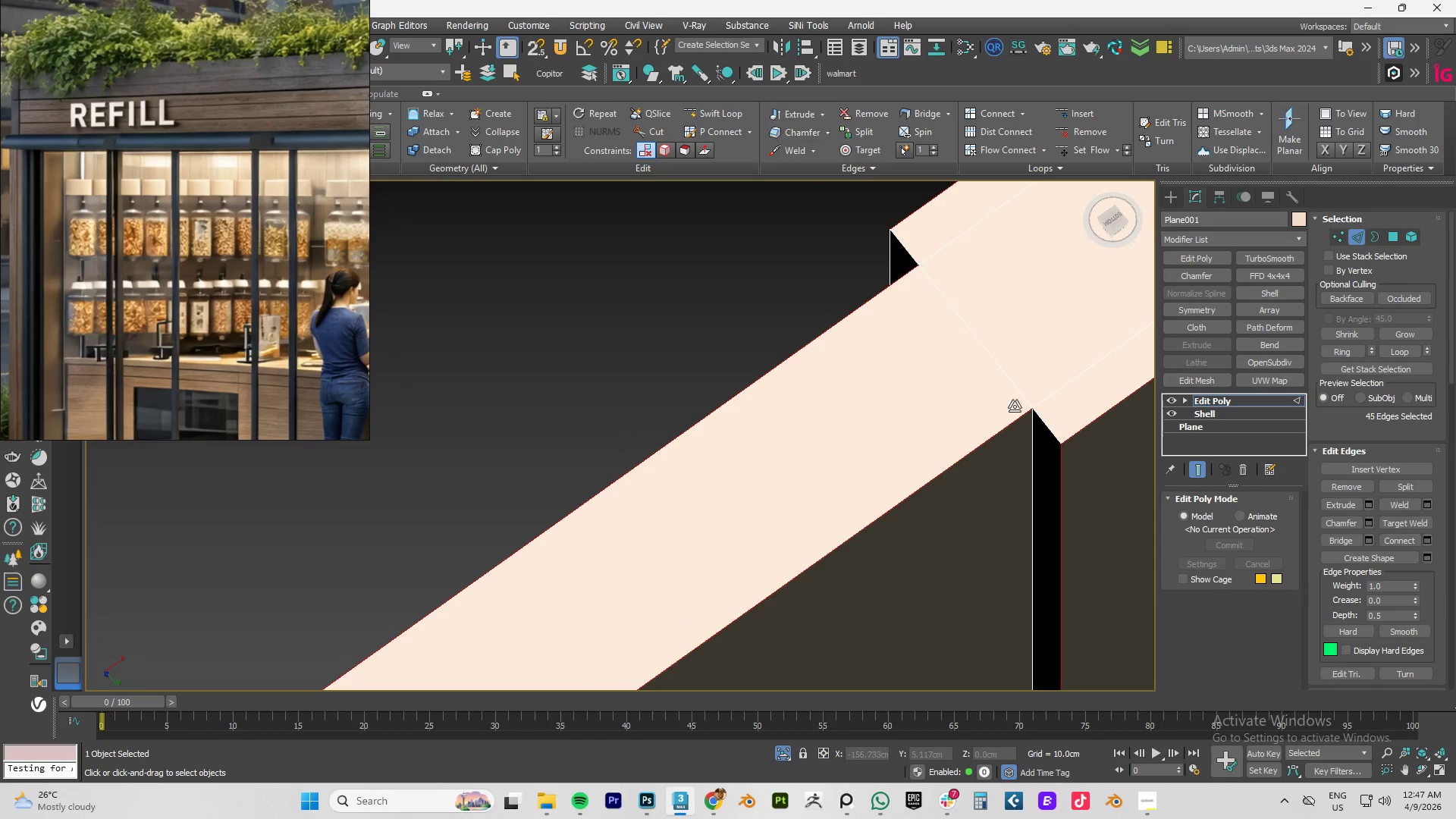 
left_click([1043, 425])
 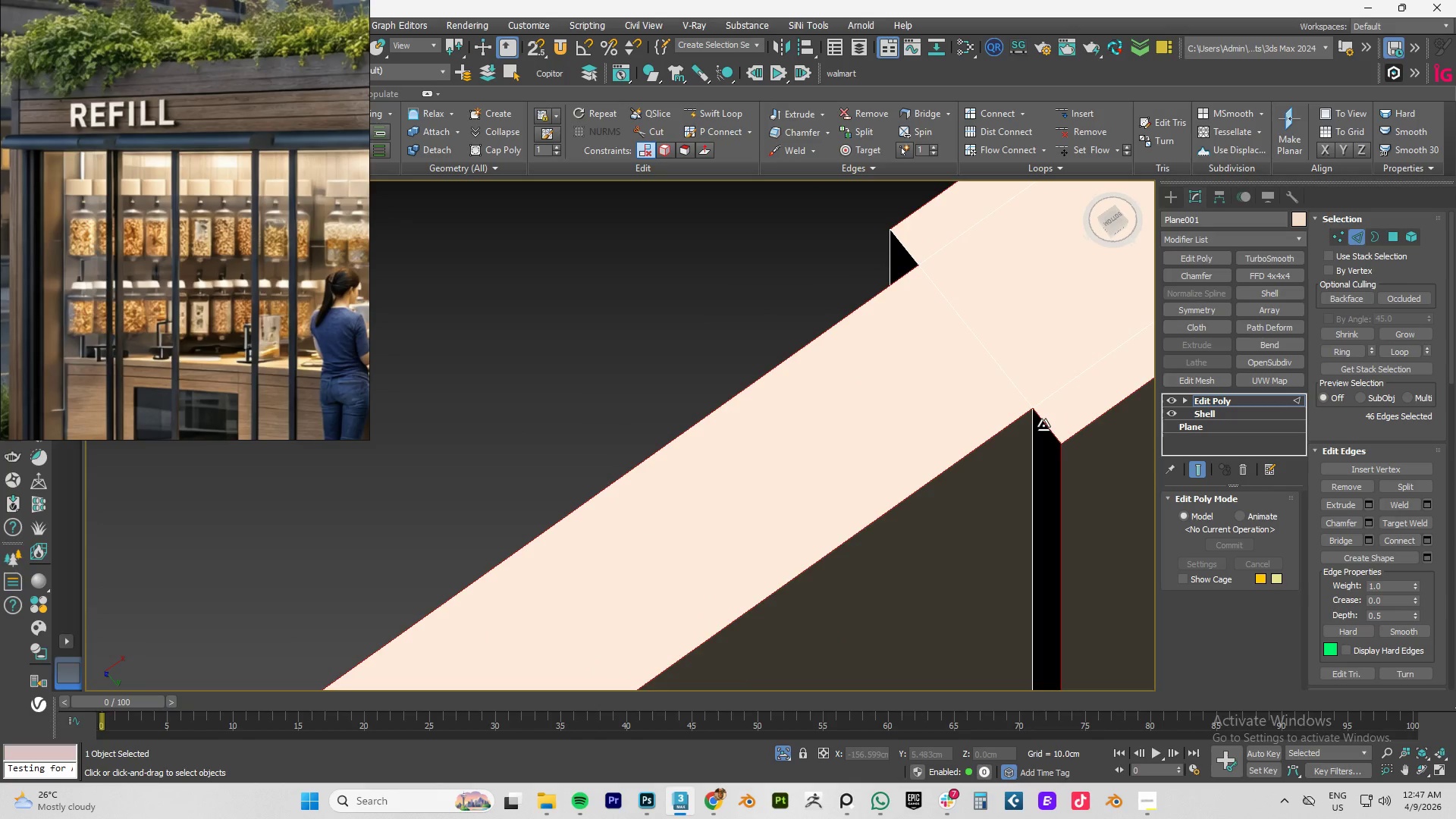 
double_click([1043, 425])
 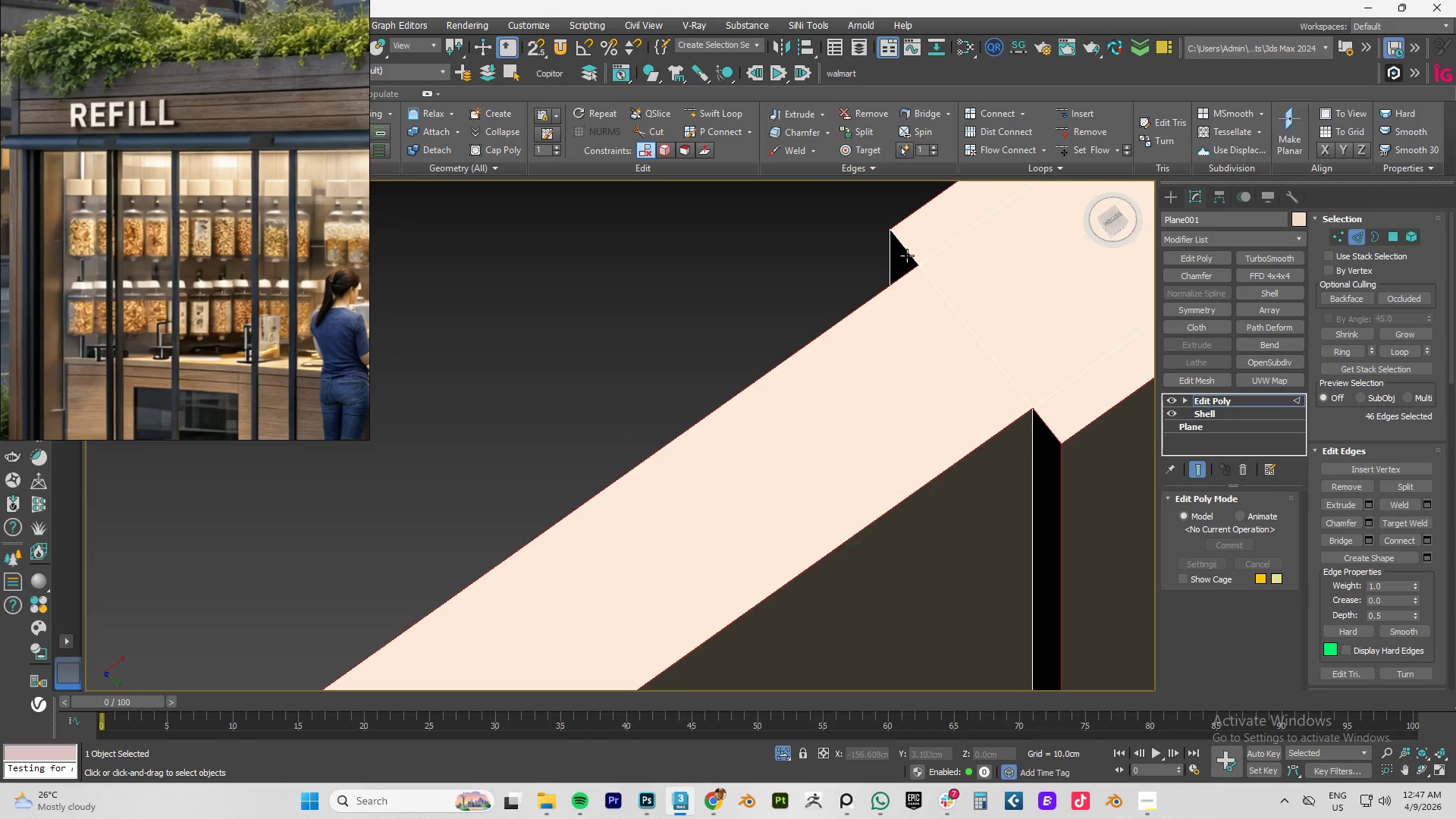 
hold_key(key=ControlLeft, duration=0.64)
left_click([907, 246])
 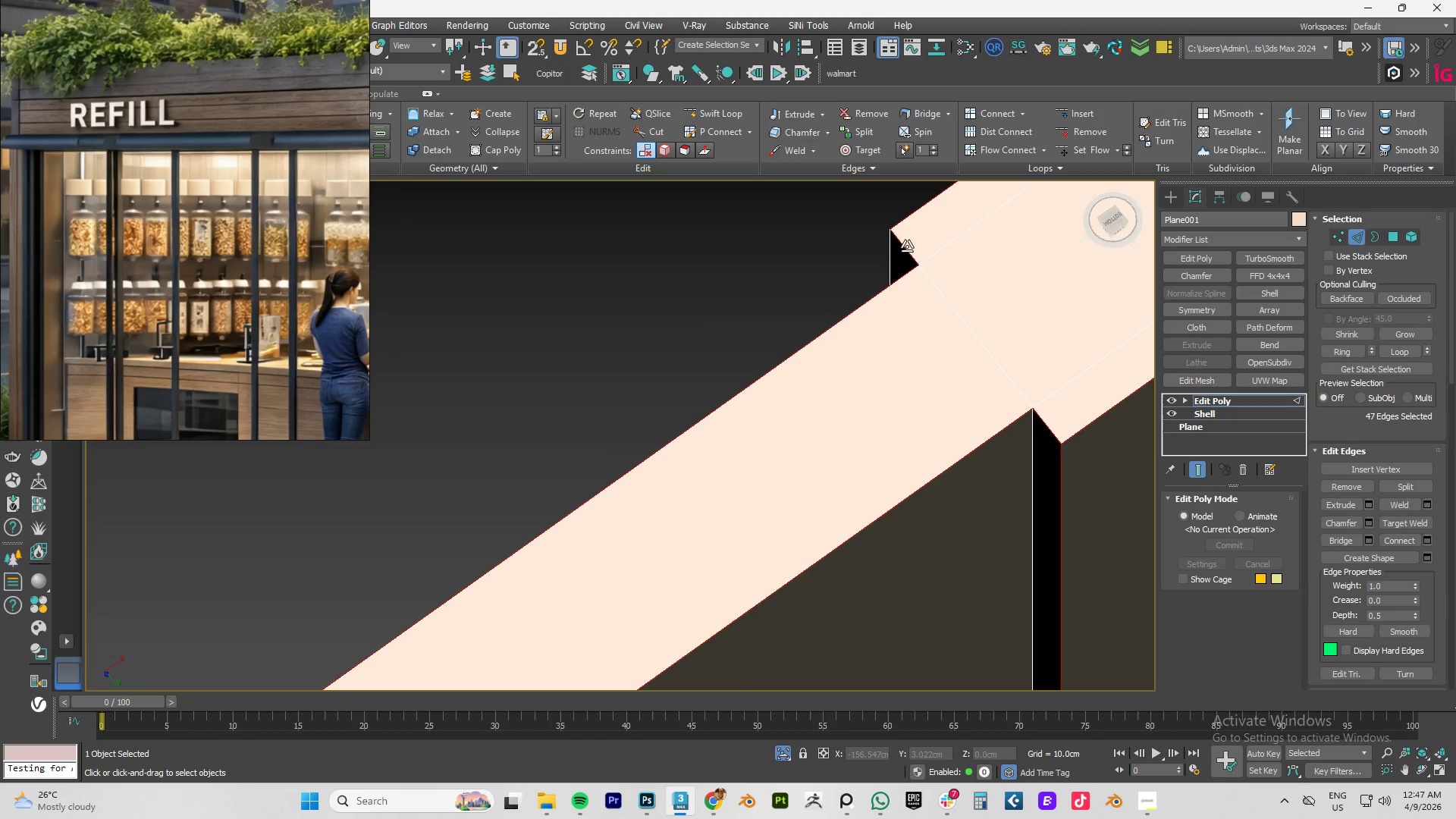 
double_click([907, 246])
 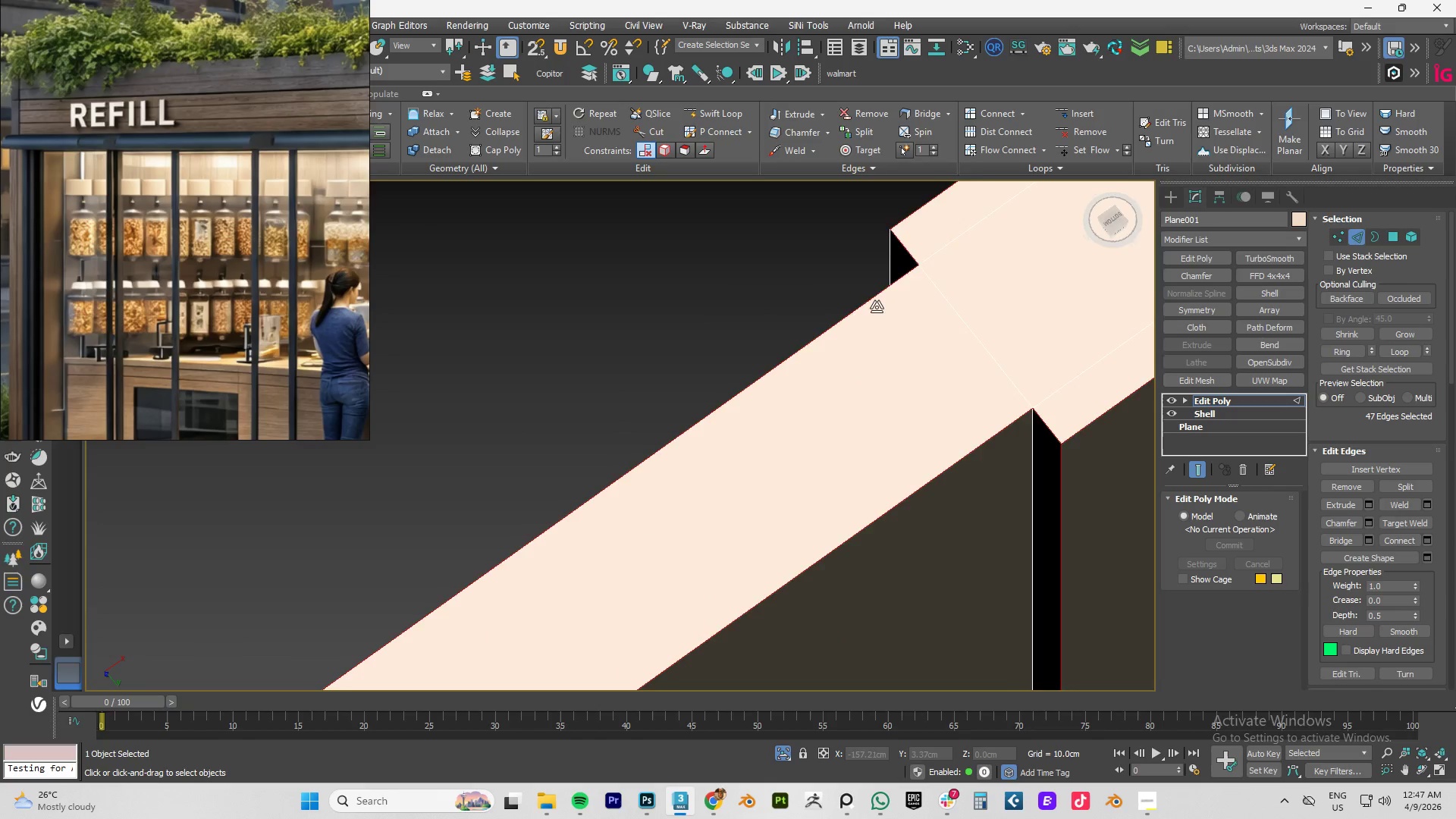 
scroll: coordinate [704, 467], scroll_direction: down, amount: 9.0
 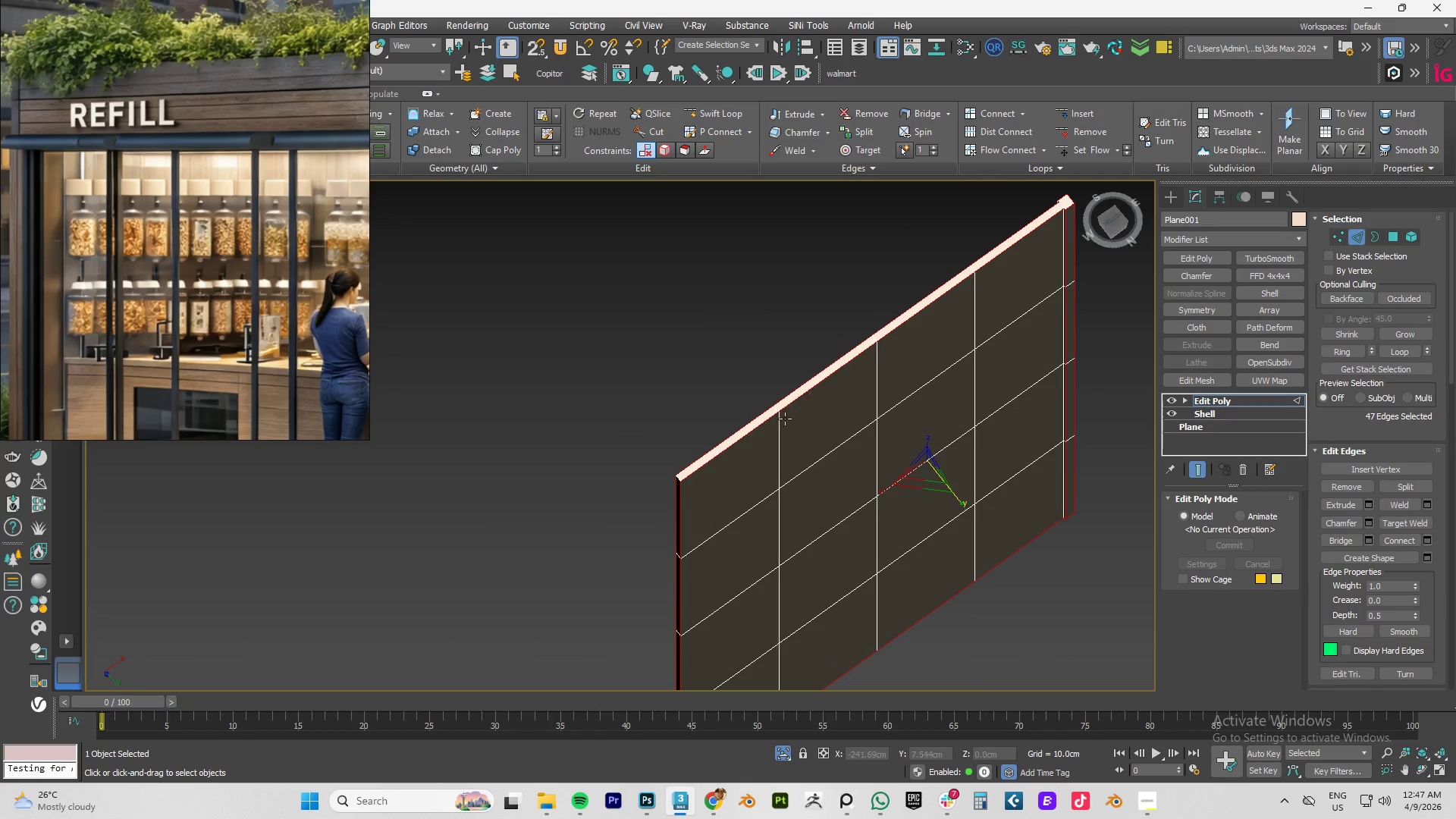 
hold_key(key=ControlLeft, duration=0.89)
 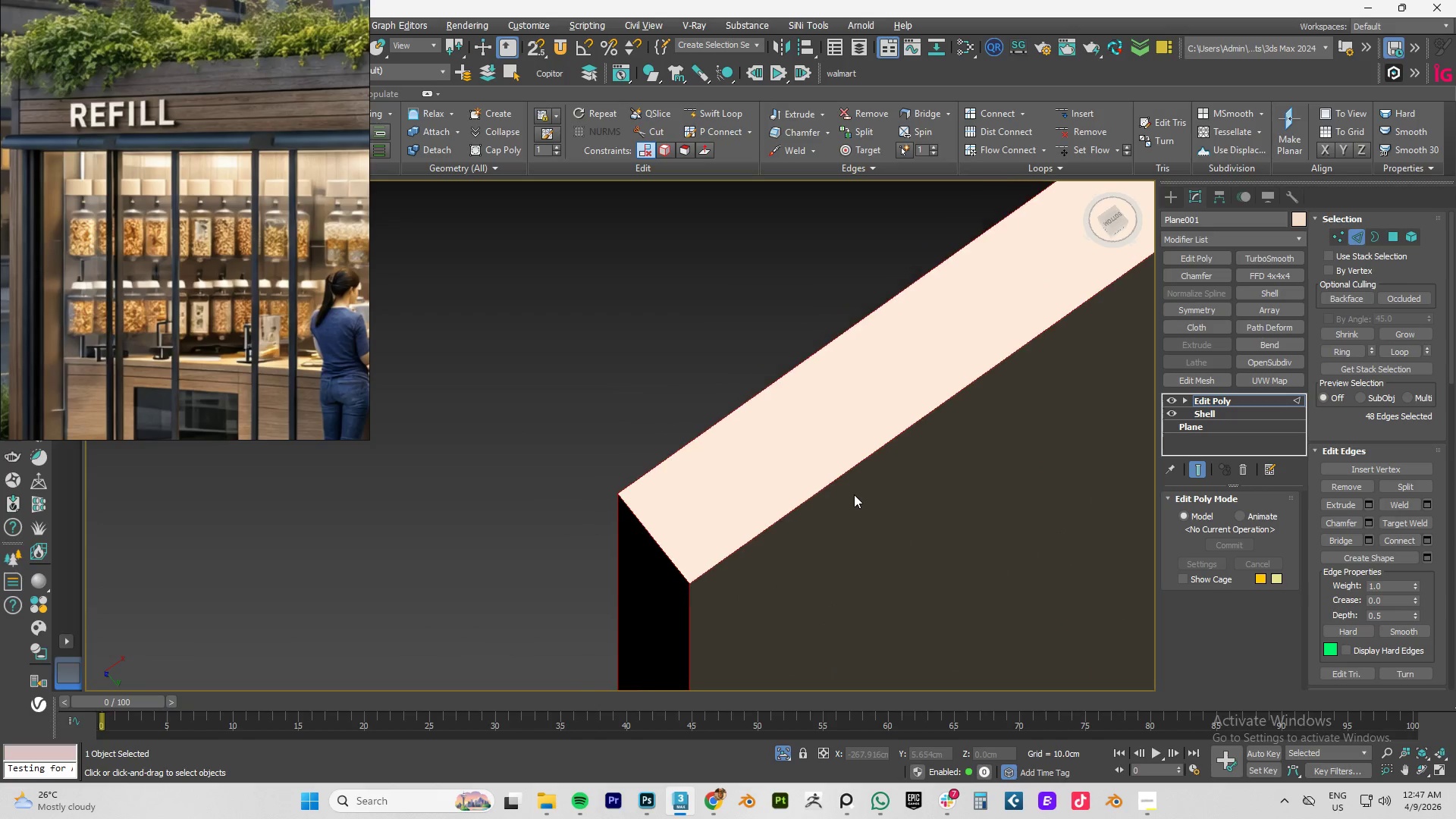 
scroll: coordinate [620, 494], scroll_direction: up, amount: 8.0
 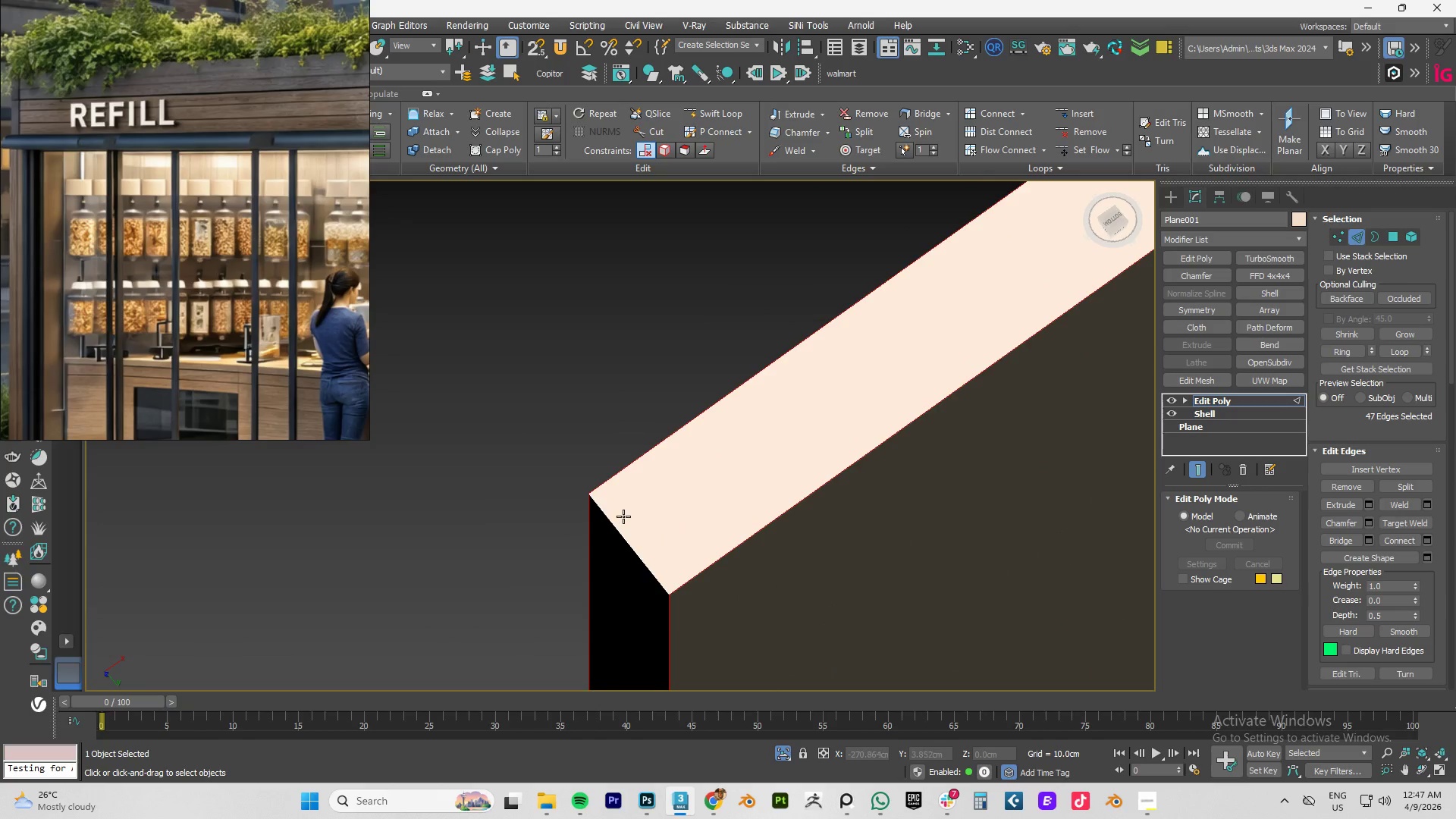 
left_click([619, 532])
 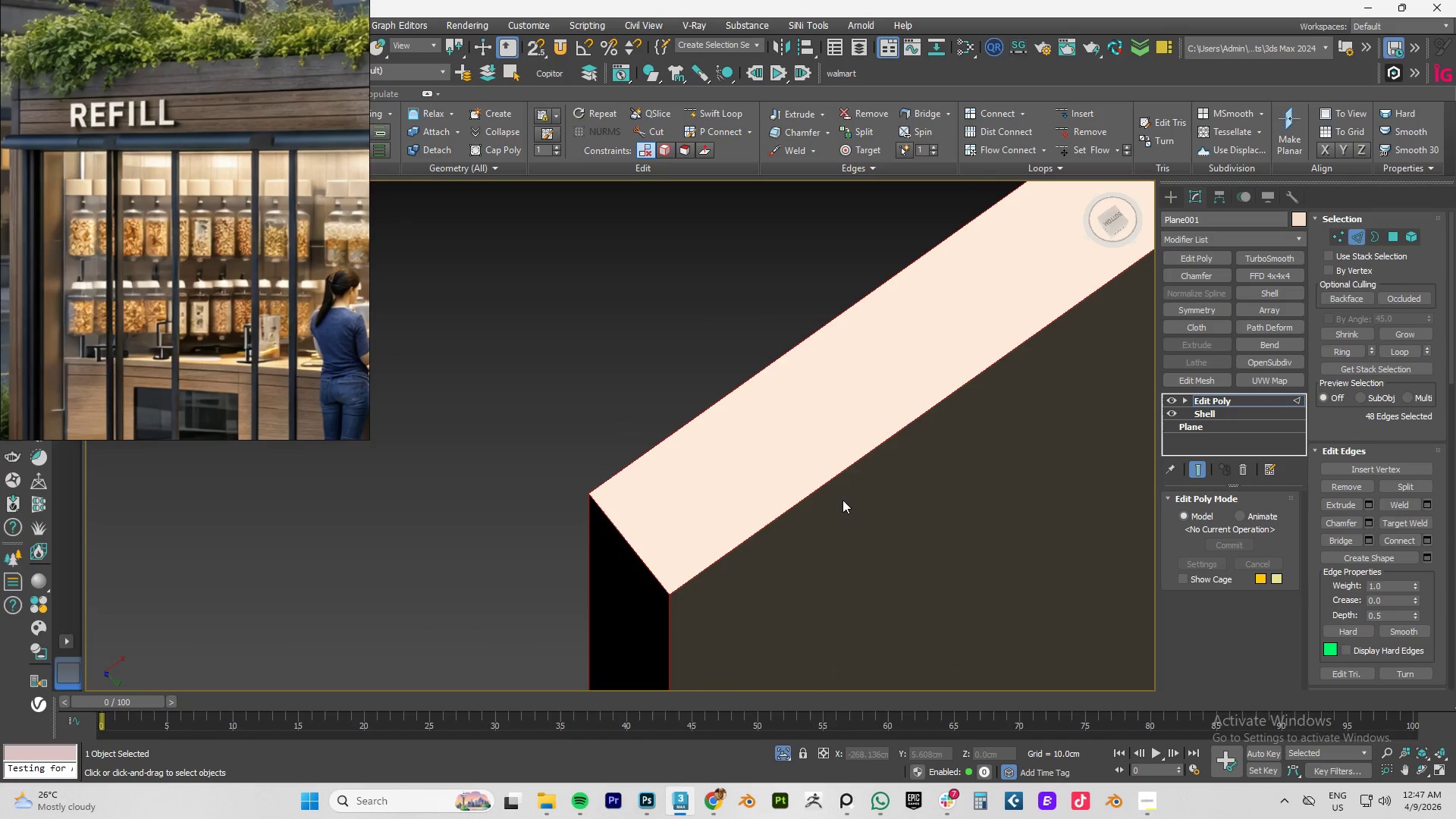 
hold_key(key=AltLeft, duration=0.5)
scroll: coordinate [854, 494], scroll_direction: down, amount: 1.0
 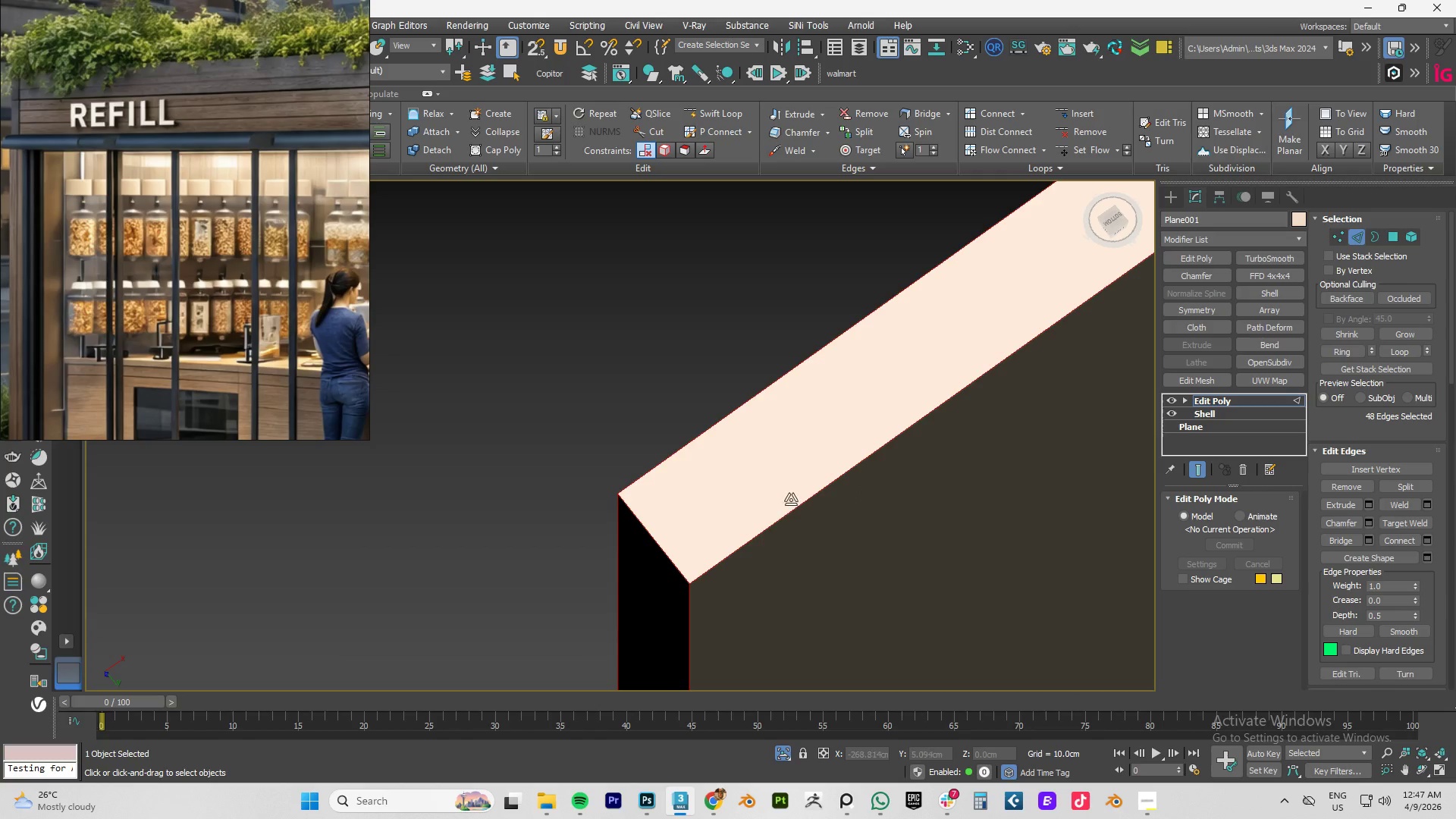 
hold_key(key=ControlLeft, duration=0.91)
 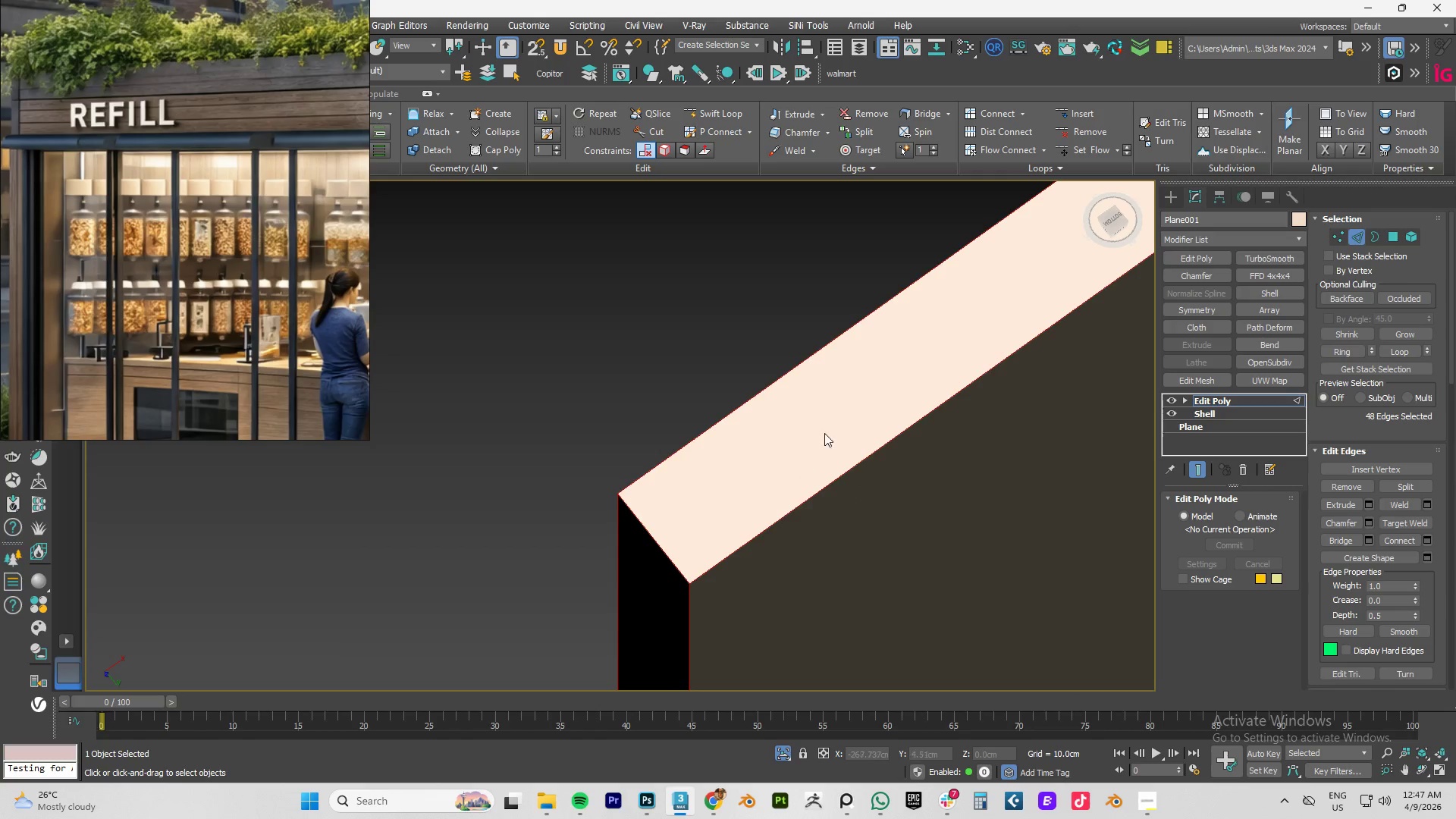 
hold_key(key=AltLeft, duration=0.59)
 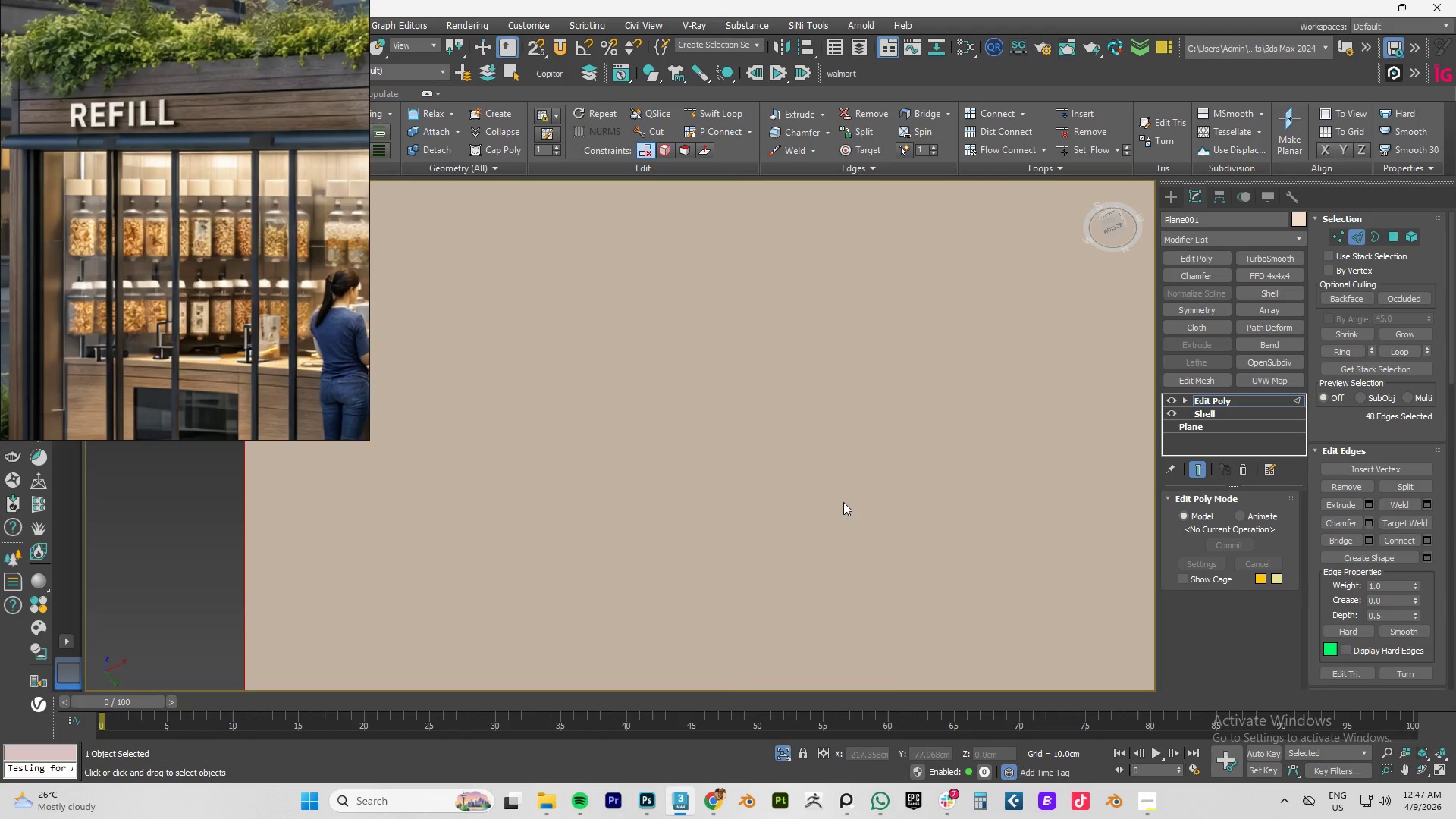 
hold_key(key=AltLeft, duration=0.8)
 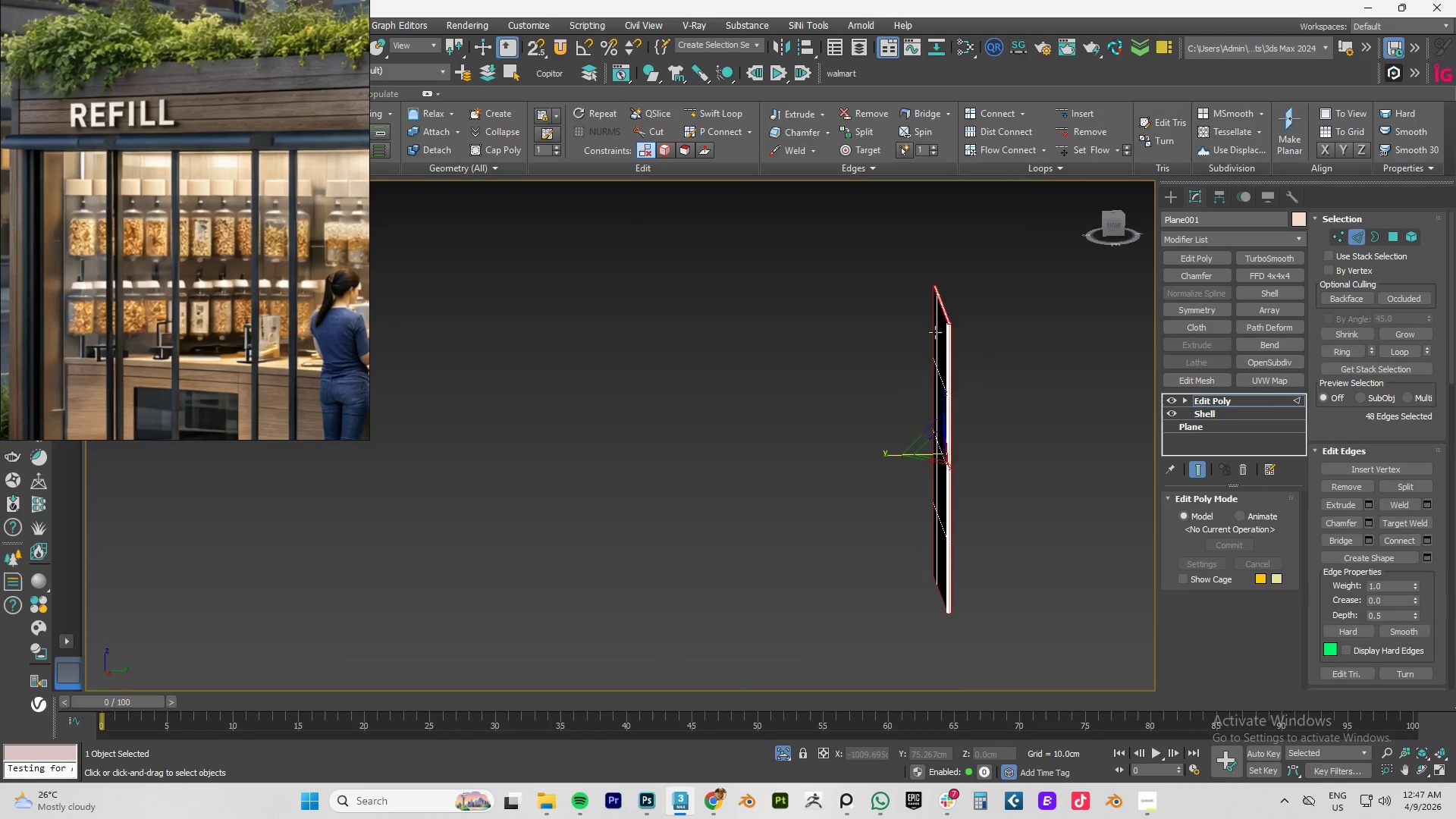 
scroll: coordinate [883, 443], scroll_direction: down, amount: 11.0
 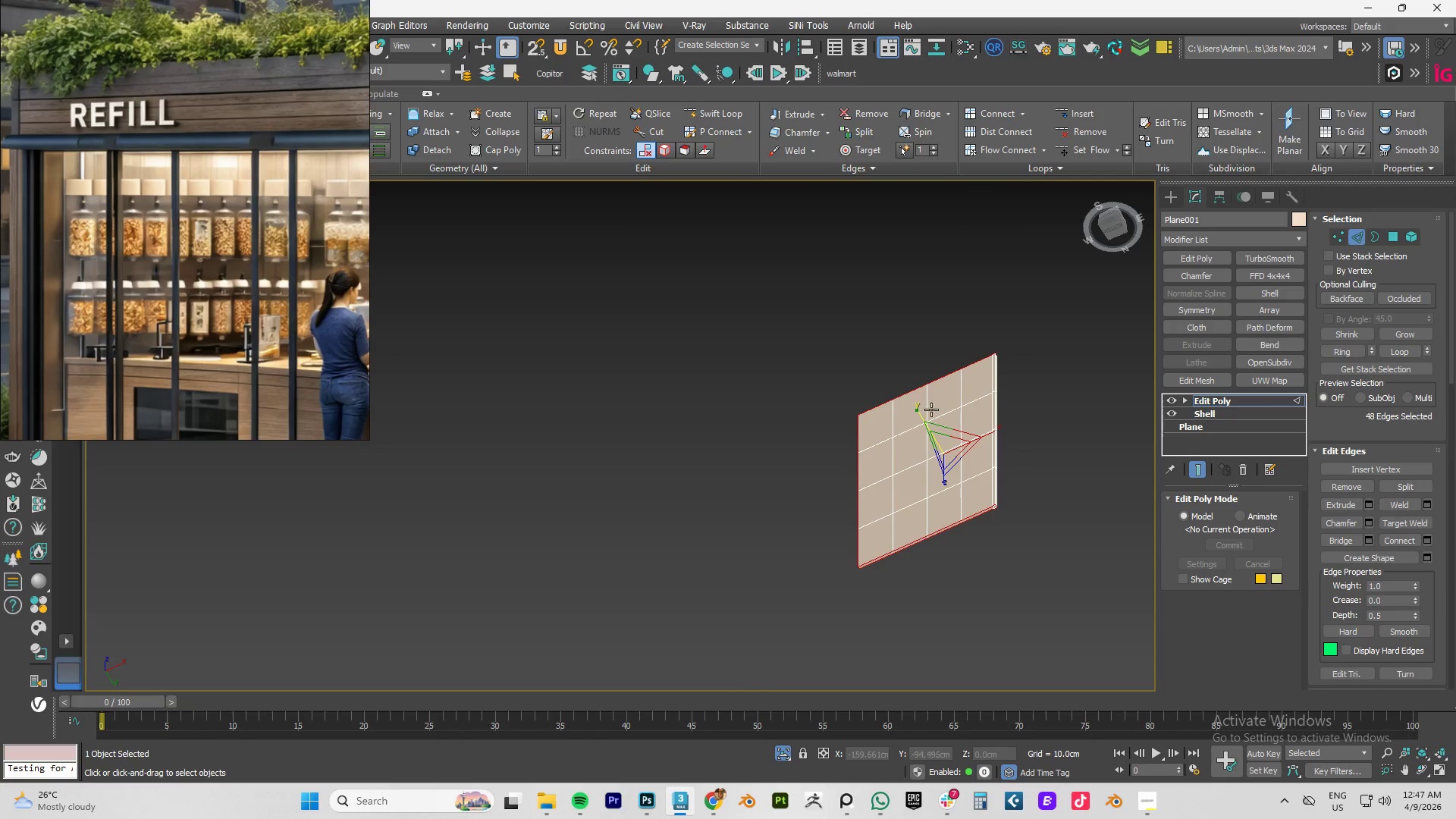 
hold_key(key=AltLeft, duration=0.69)
 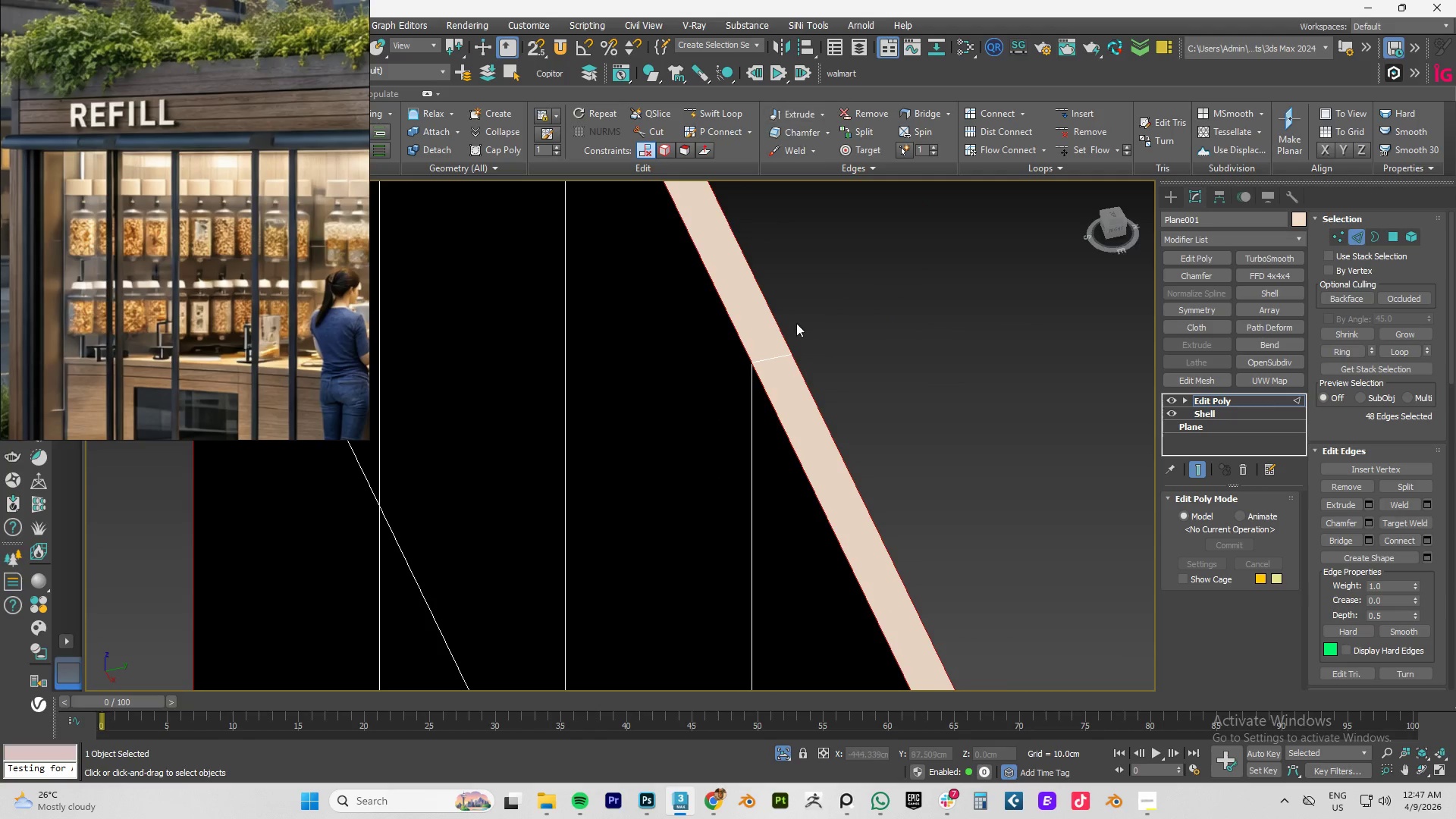 
scroll: coordinate [989, 321], scroll_direction: up, amount: 8.0
 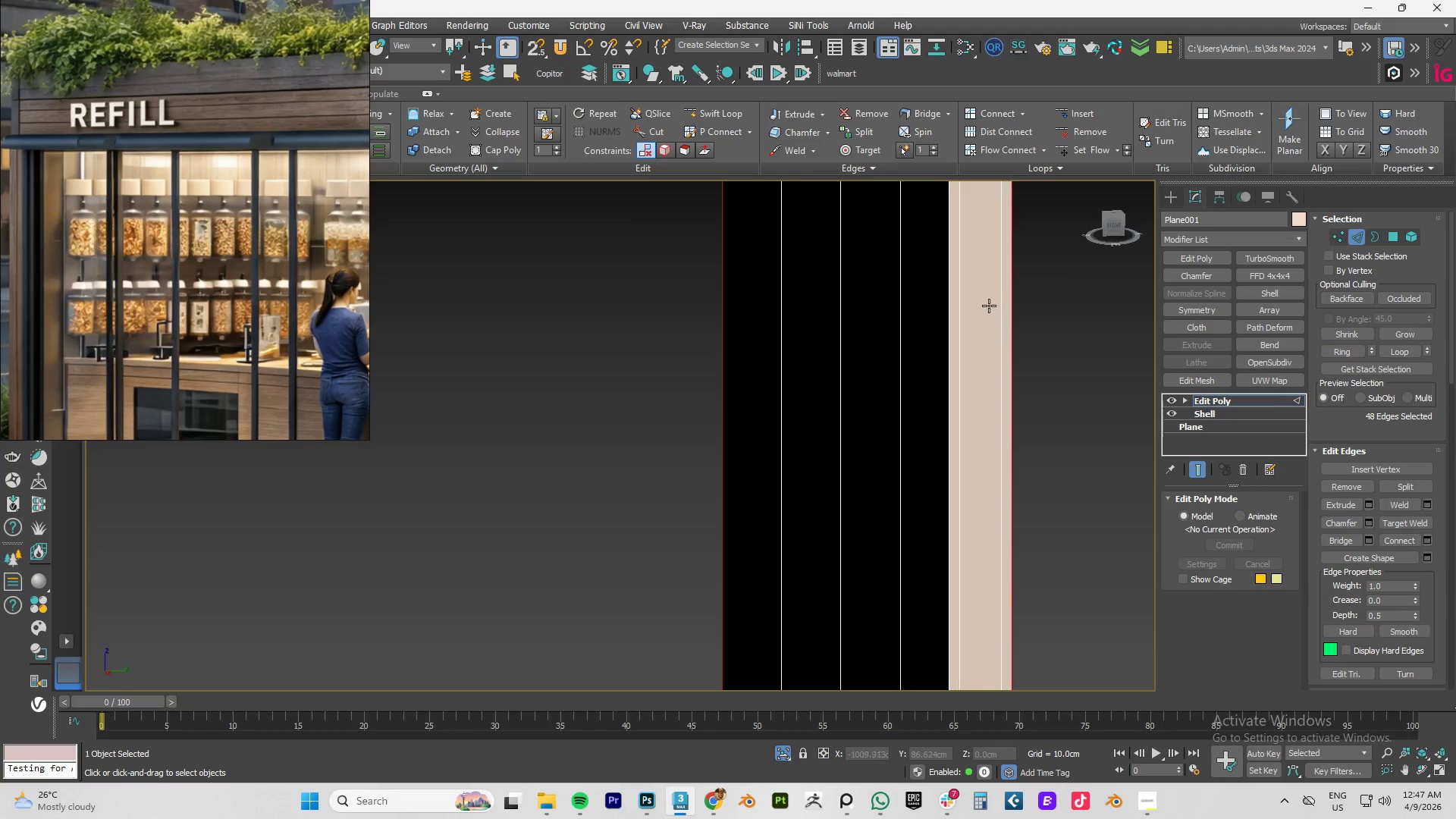 
hold_key(key=AltLeft, duration=0.61)
 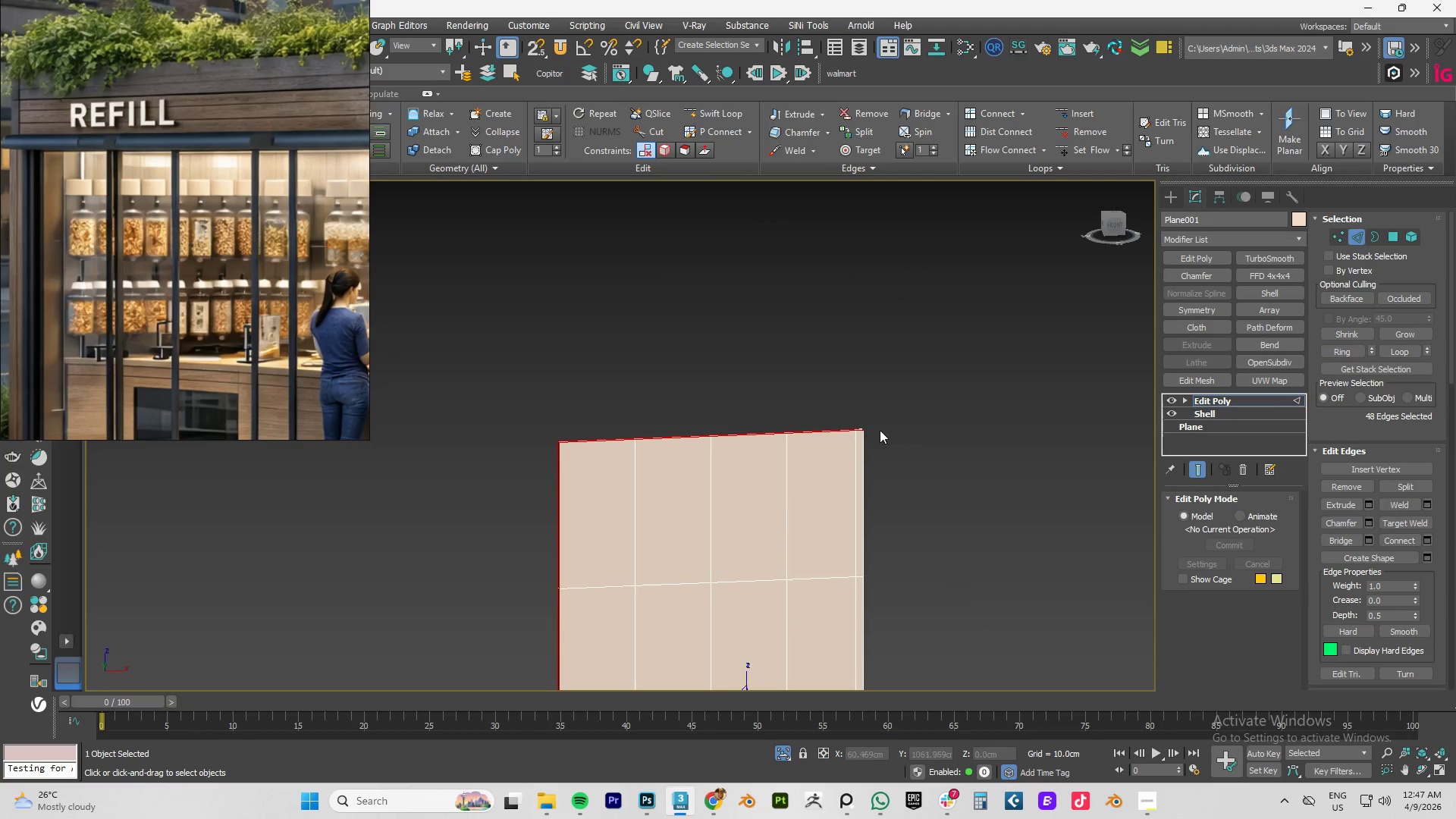 
scroll: coordinate [834, 480], scroll_direction: down, amount: 6.0
 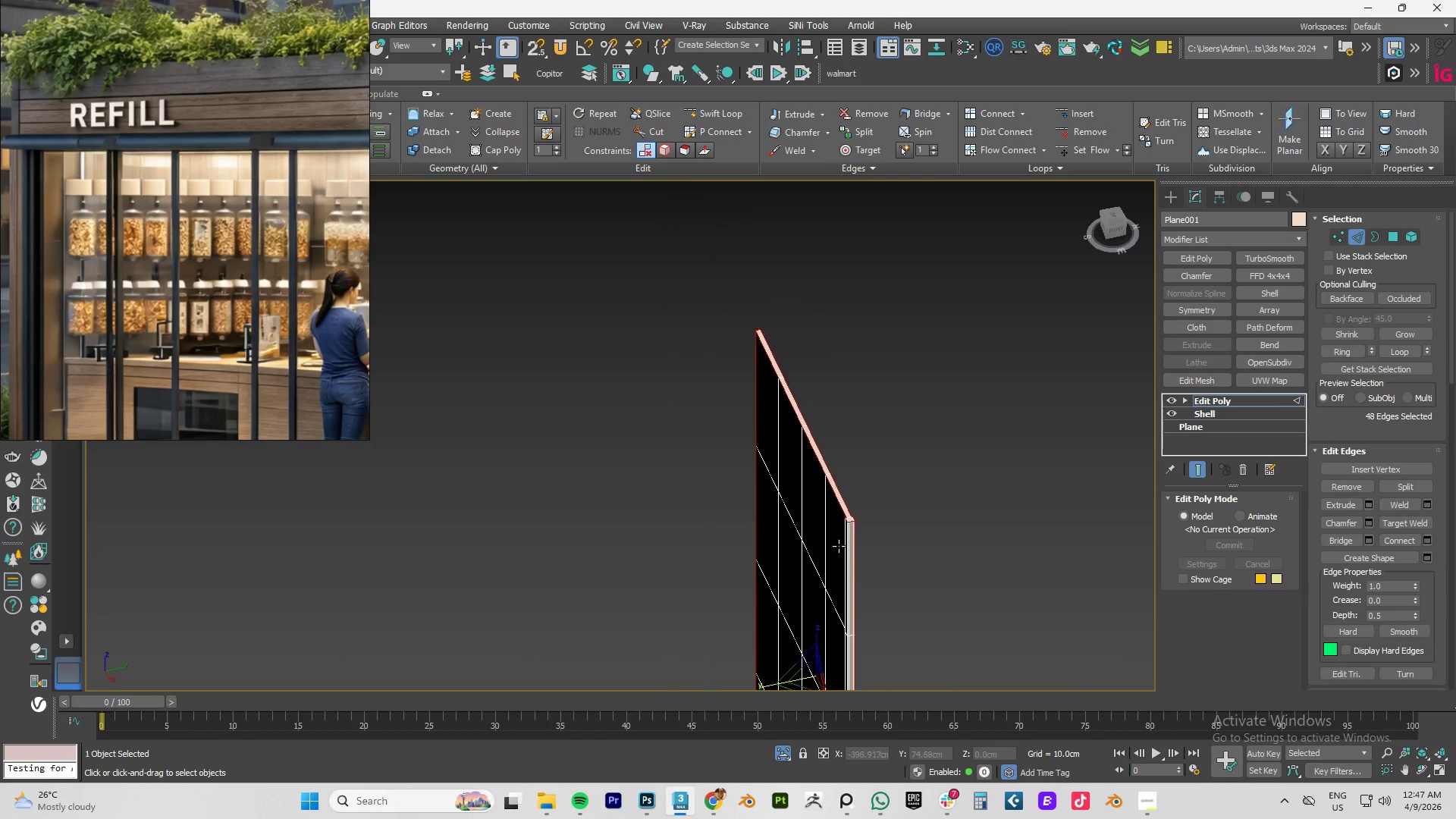 
hold_key(key=AltLeft, duration=0.75)
 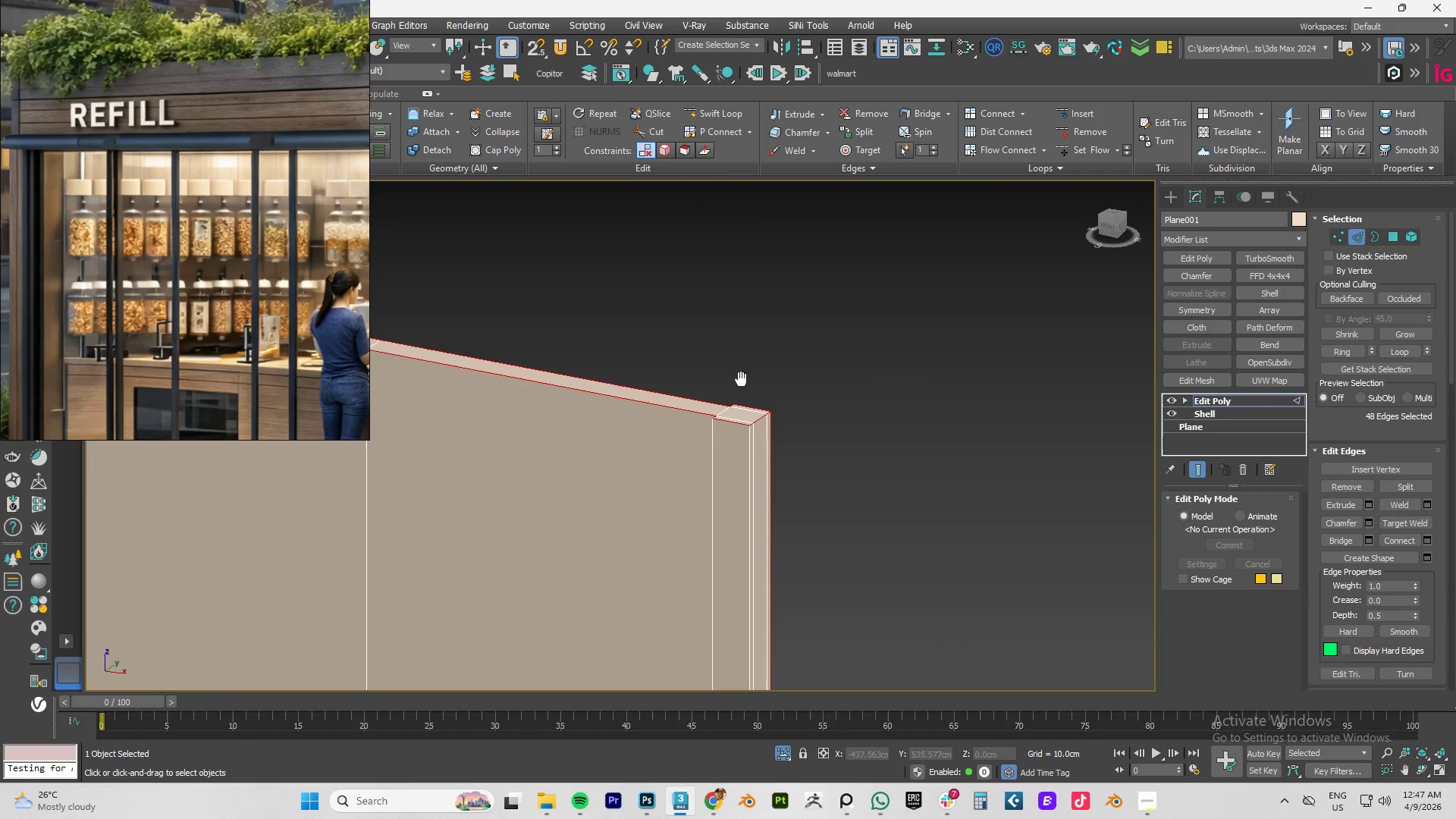 
scroll: coordinate [899, 403], scroll_direction: up, amount: 6.0
 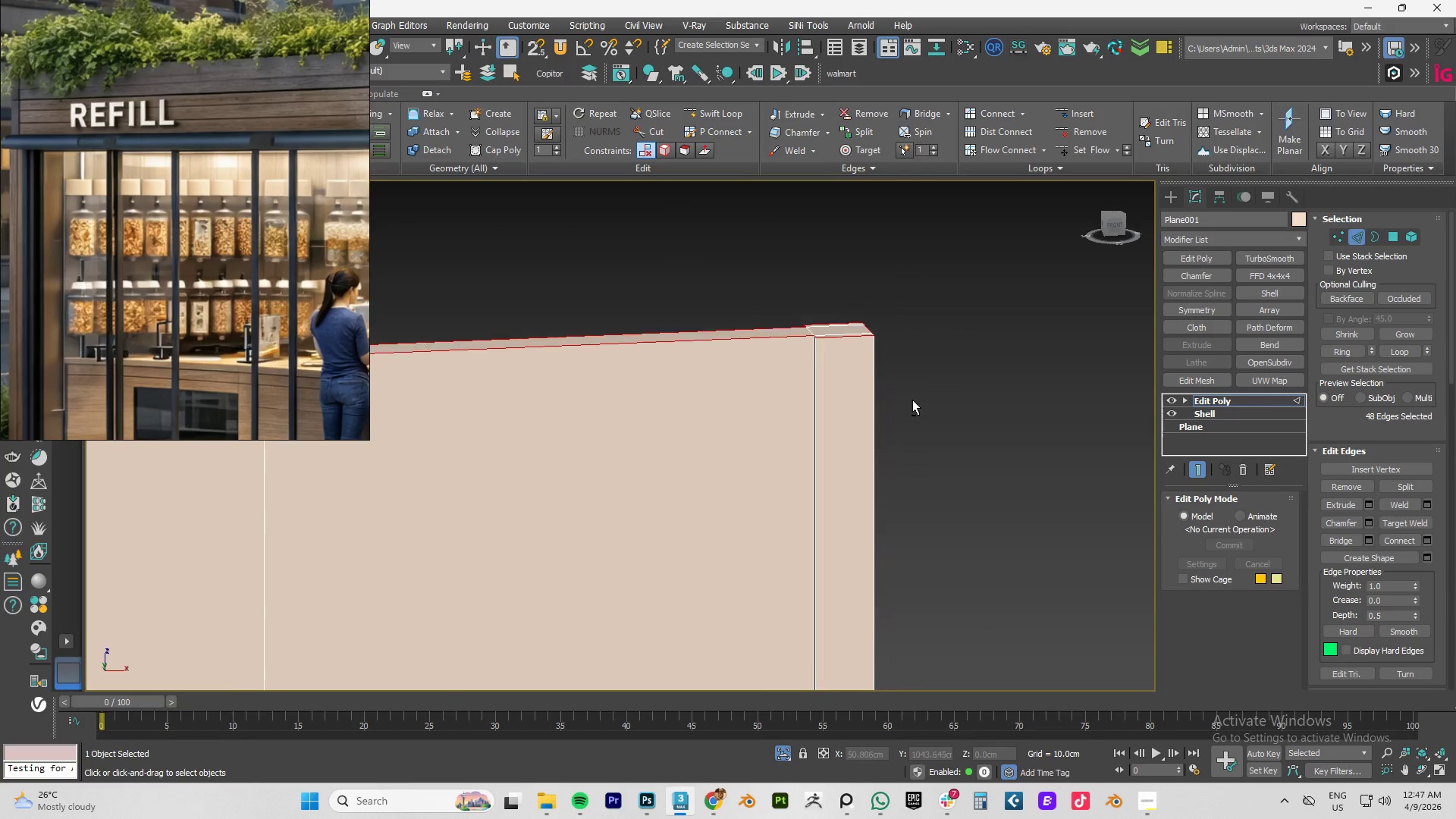 
hold_key(key=AltLeft, duration=6.11)
scroll: coordinate [847, 427], scroll_direction: down, amount: 1.0
 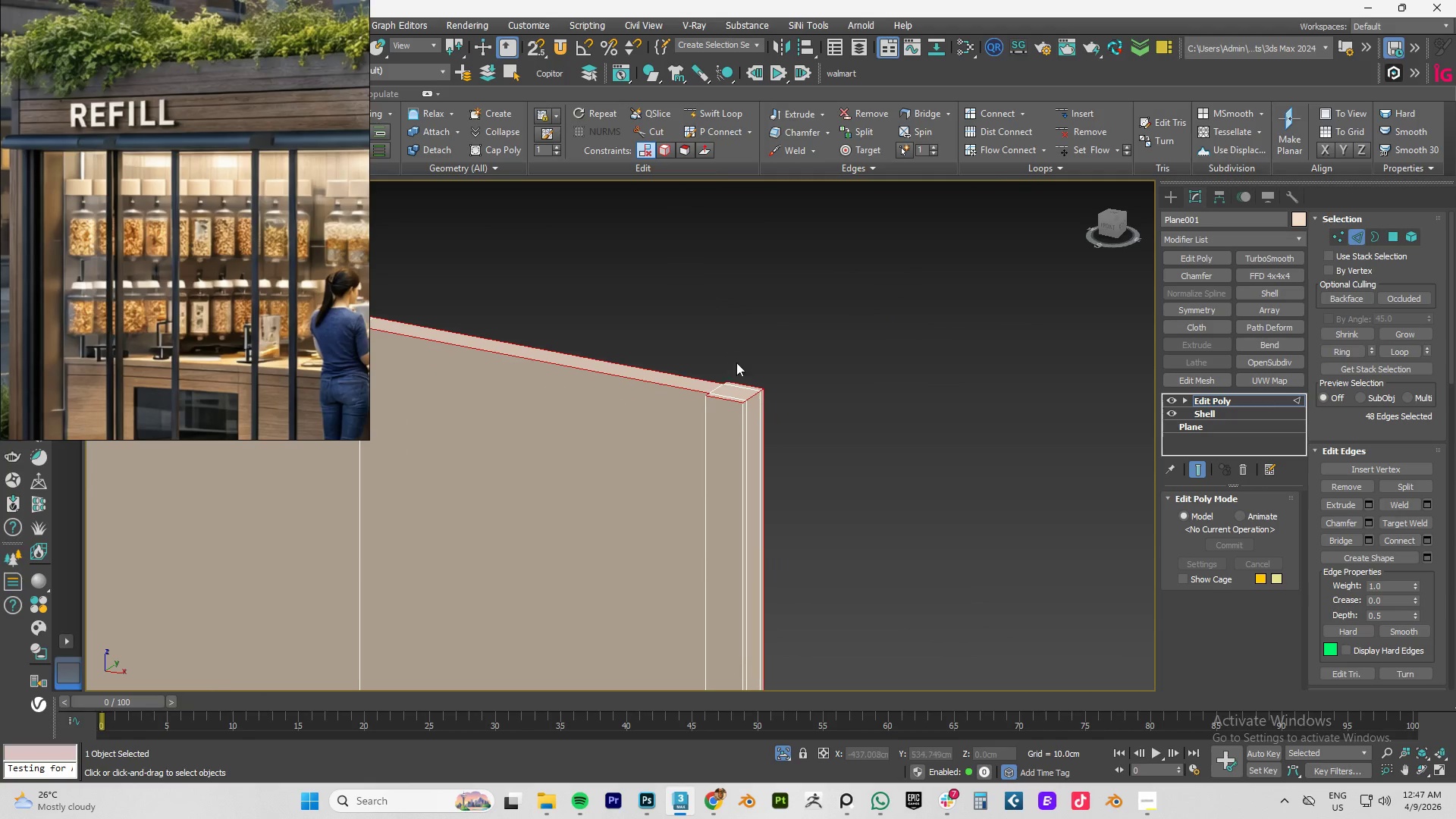 
scroll: coordinate [737, 428], scroll_direction: up, amount: 4.0
 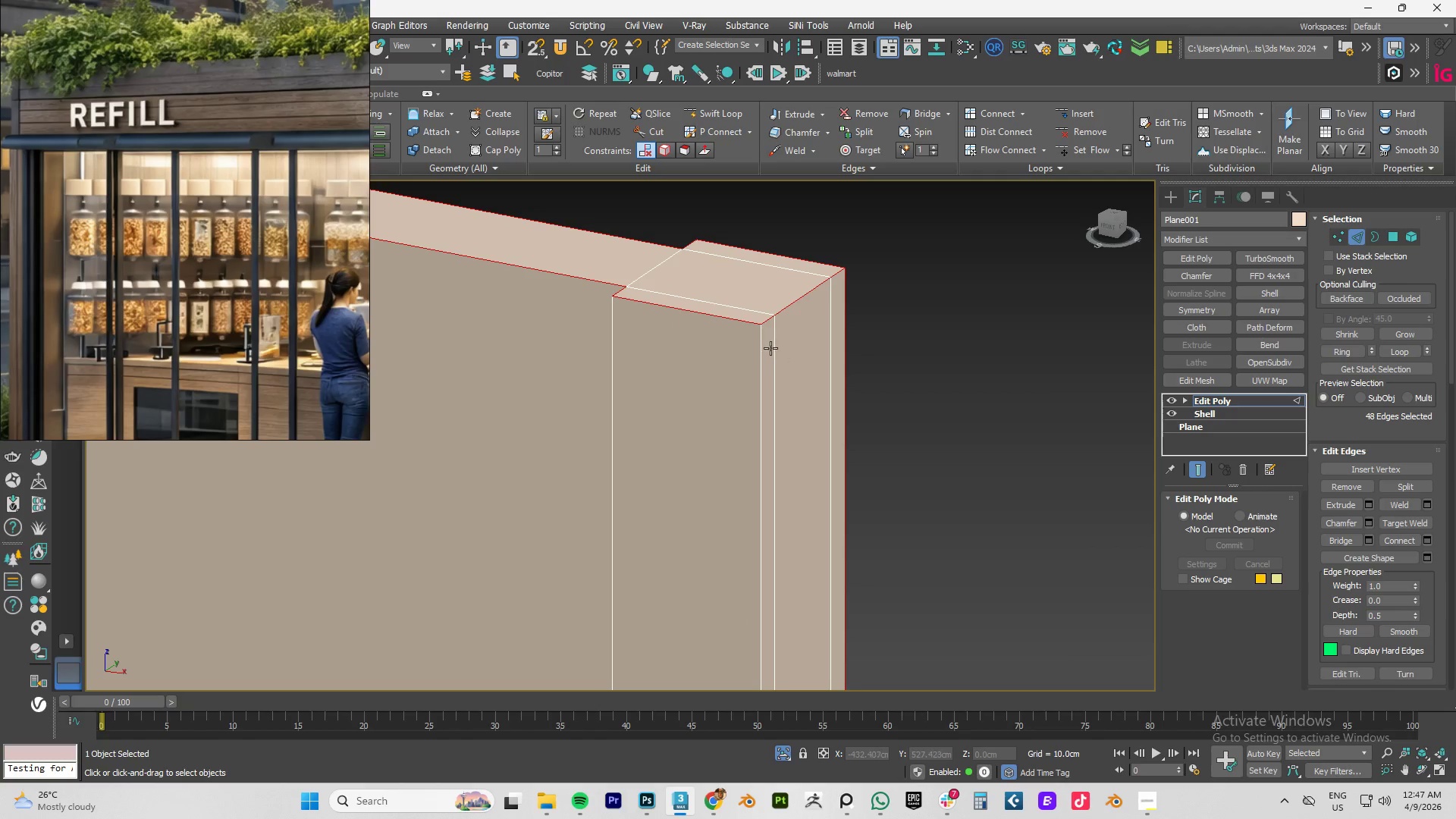 
hold_key(key=ControlLeft, duration=1.52)
left_click([764, 372])
 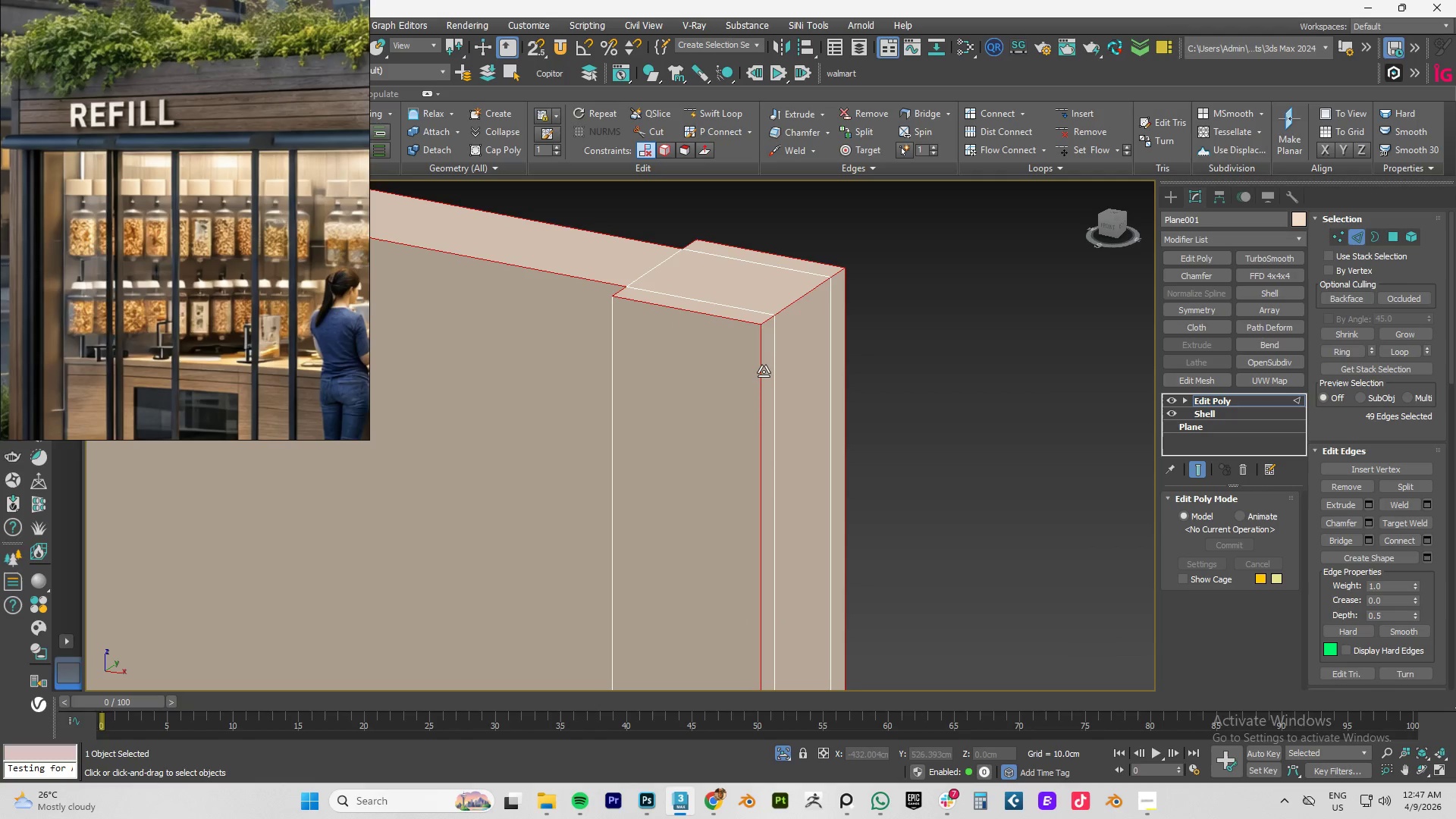 
double_click([764, 372])
 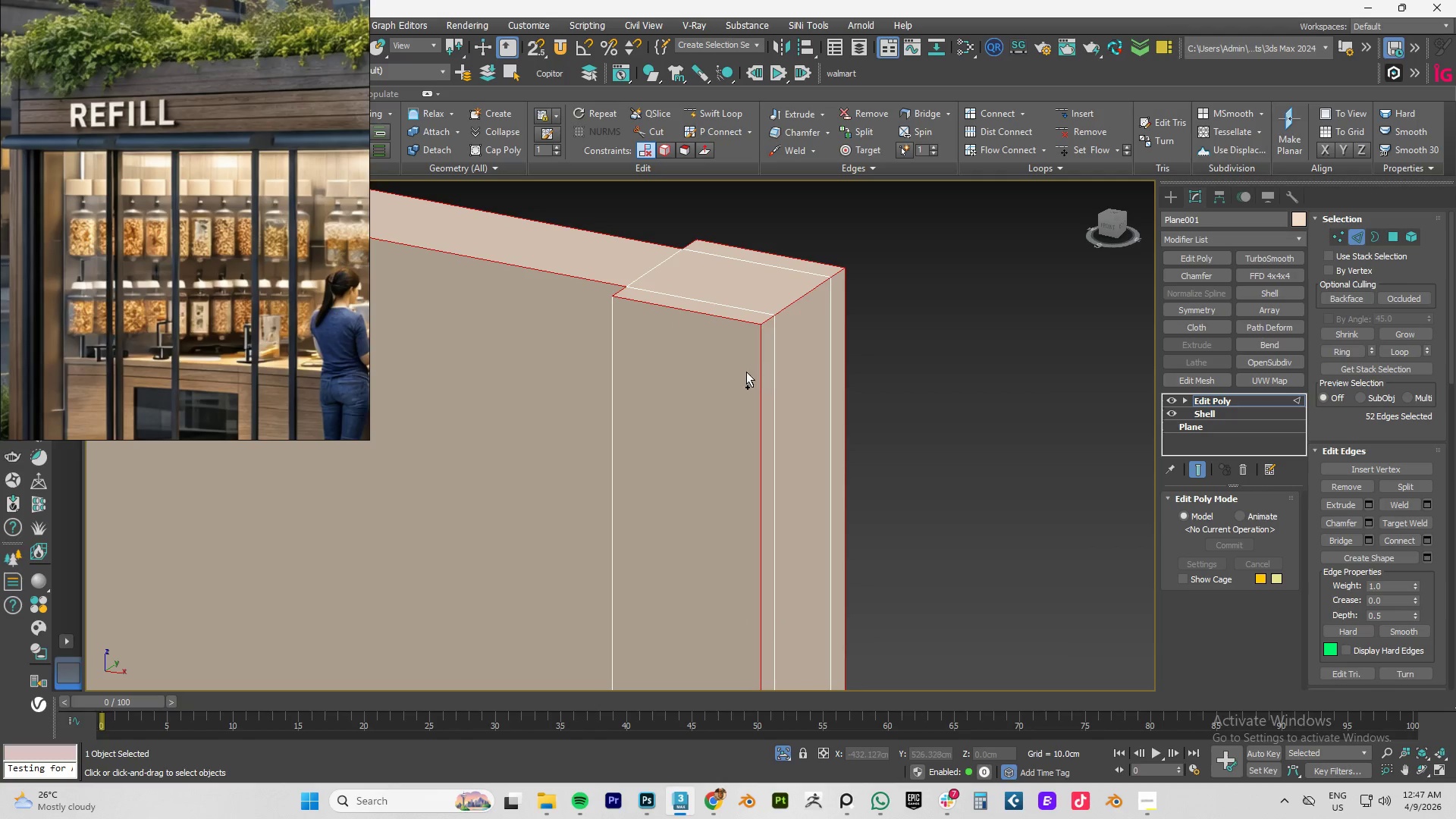 
hold_key(key=ControlLeft, duration=1.14)
left_click([613, 378])
 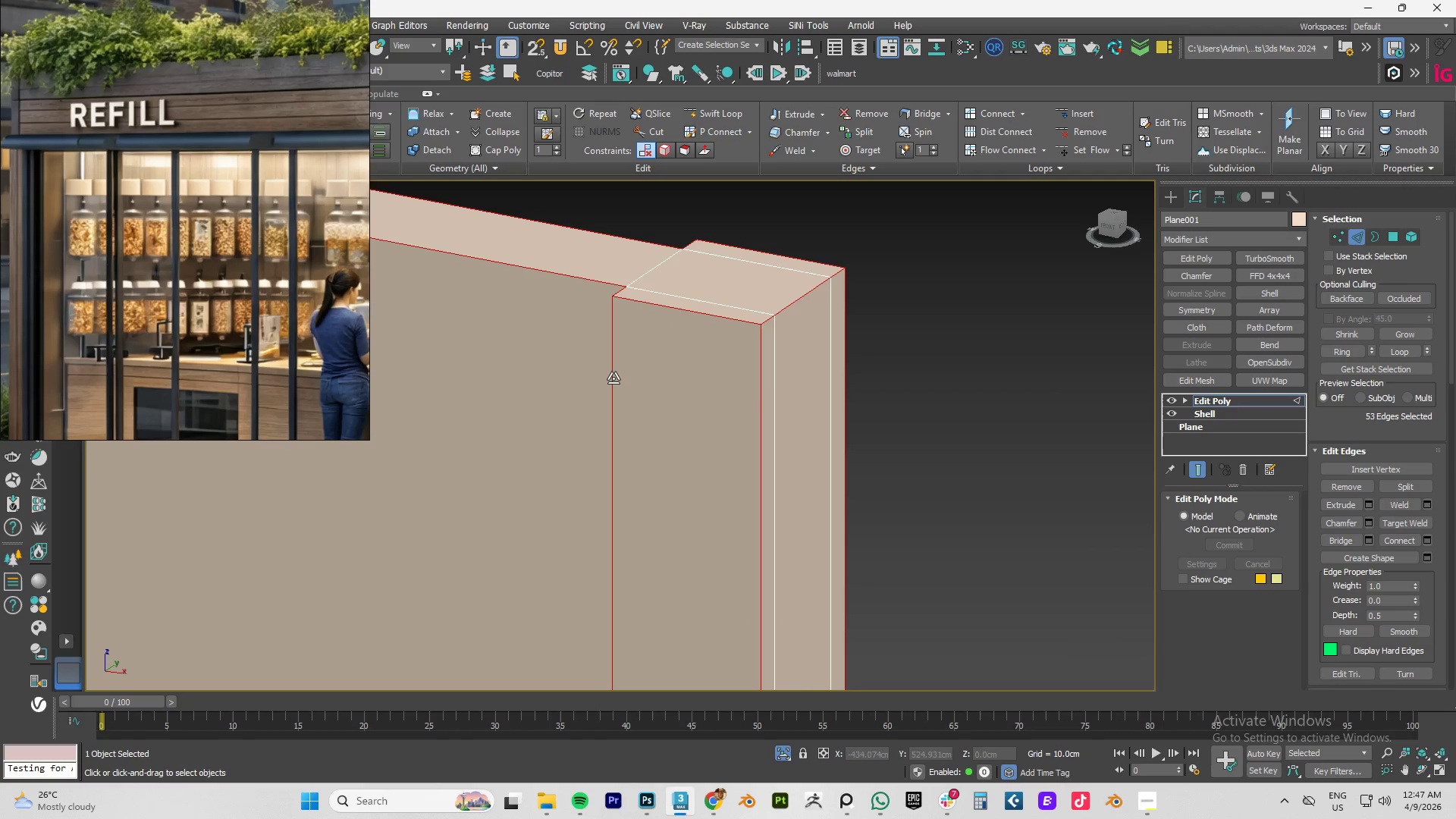 
double_click([613, 378])
 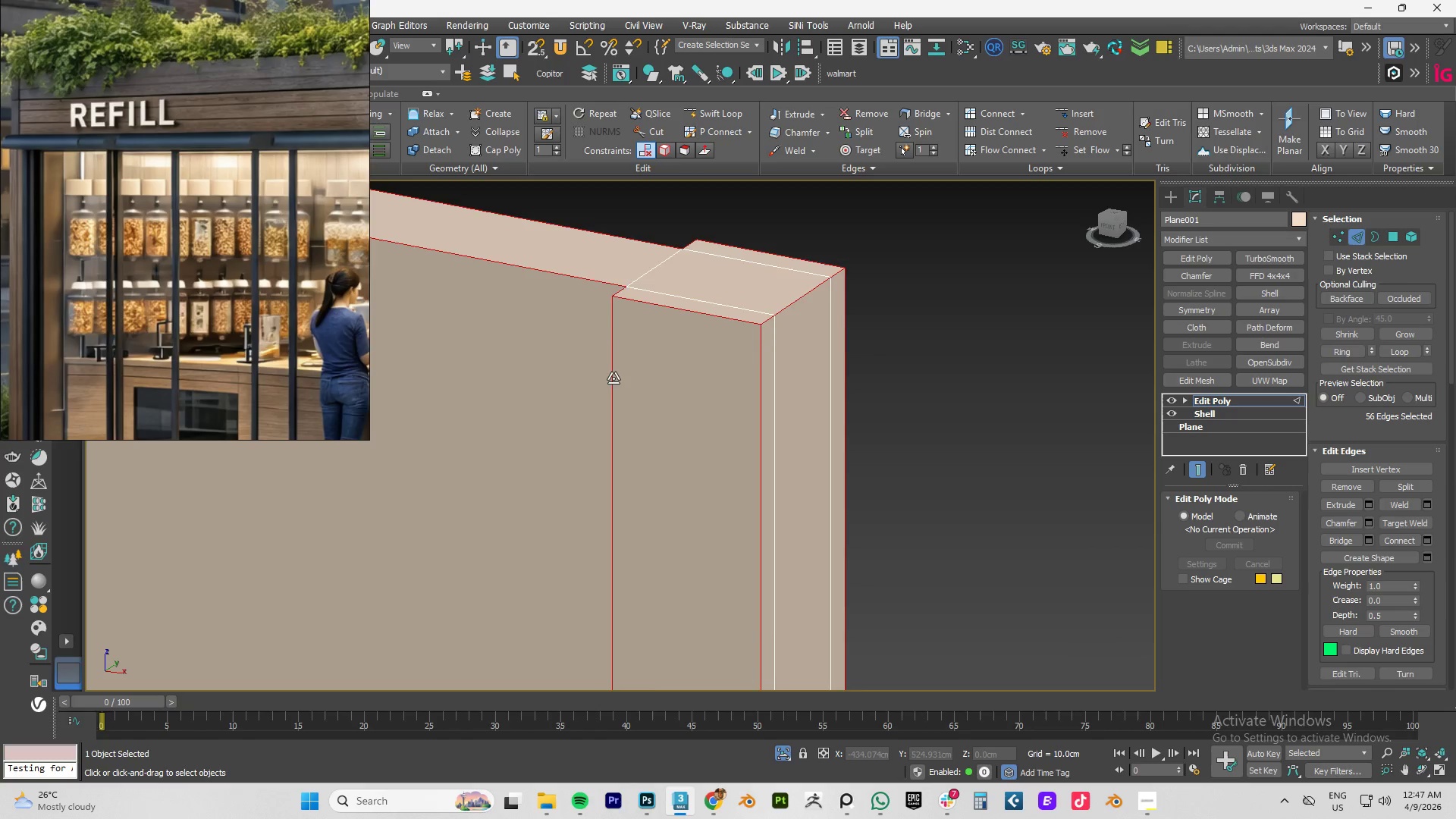 
scroll: coordinate [672, 339], scroll_direction: down, amount: 11.0
 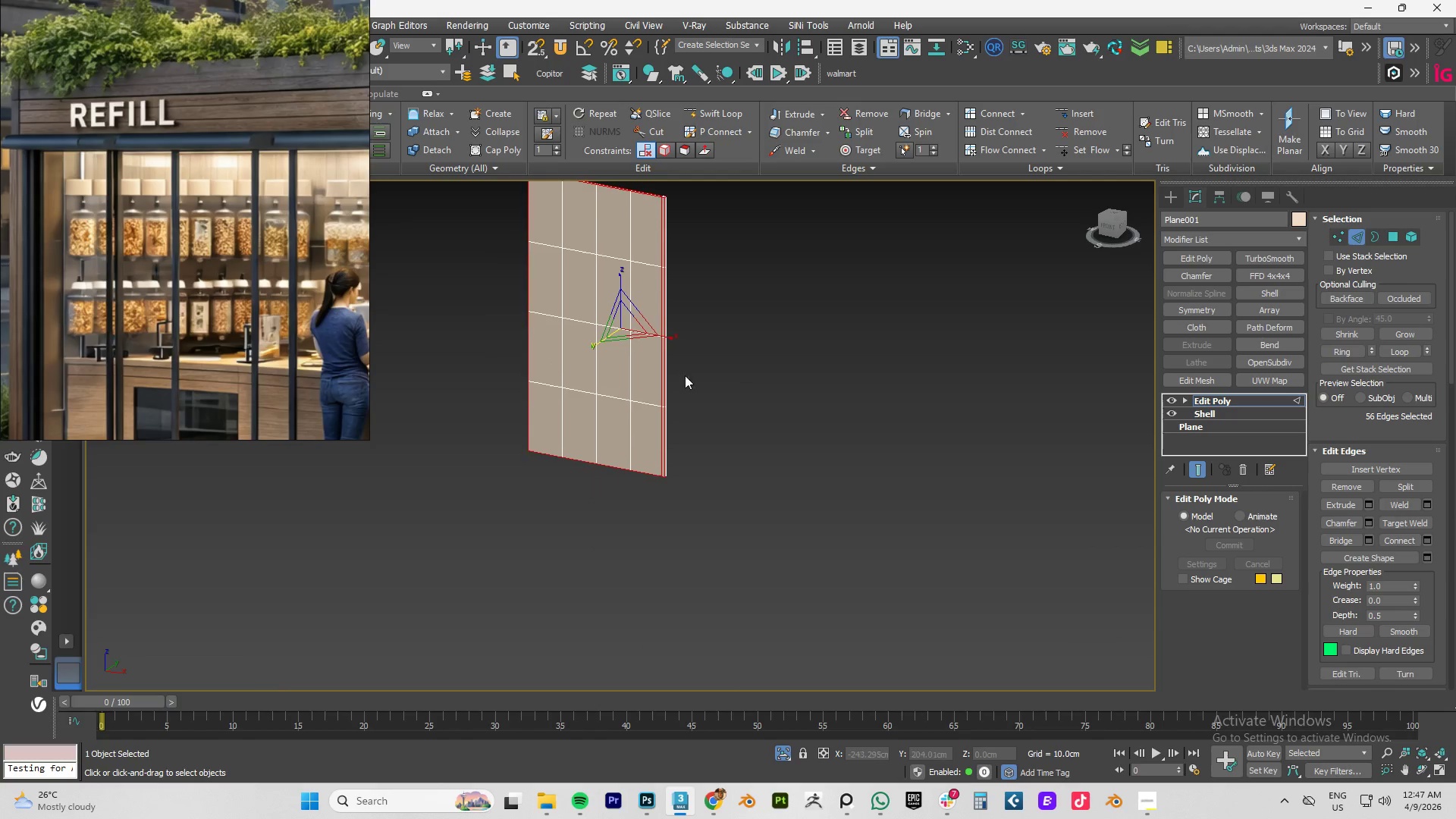 
hold_key(key=AltLeft, duration=0.84)
 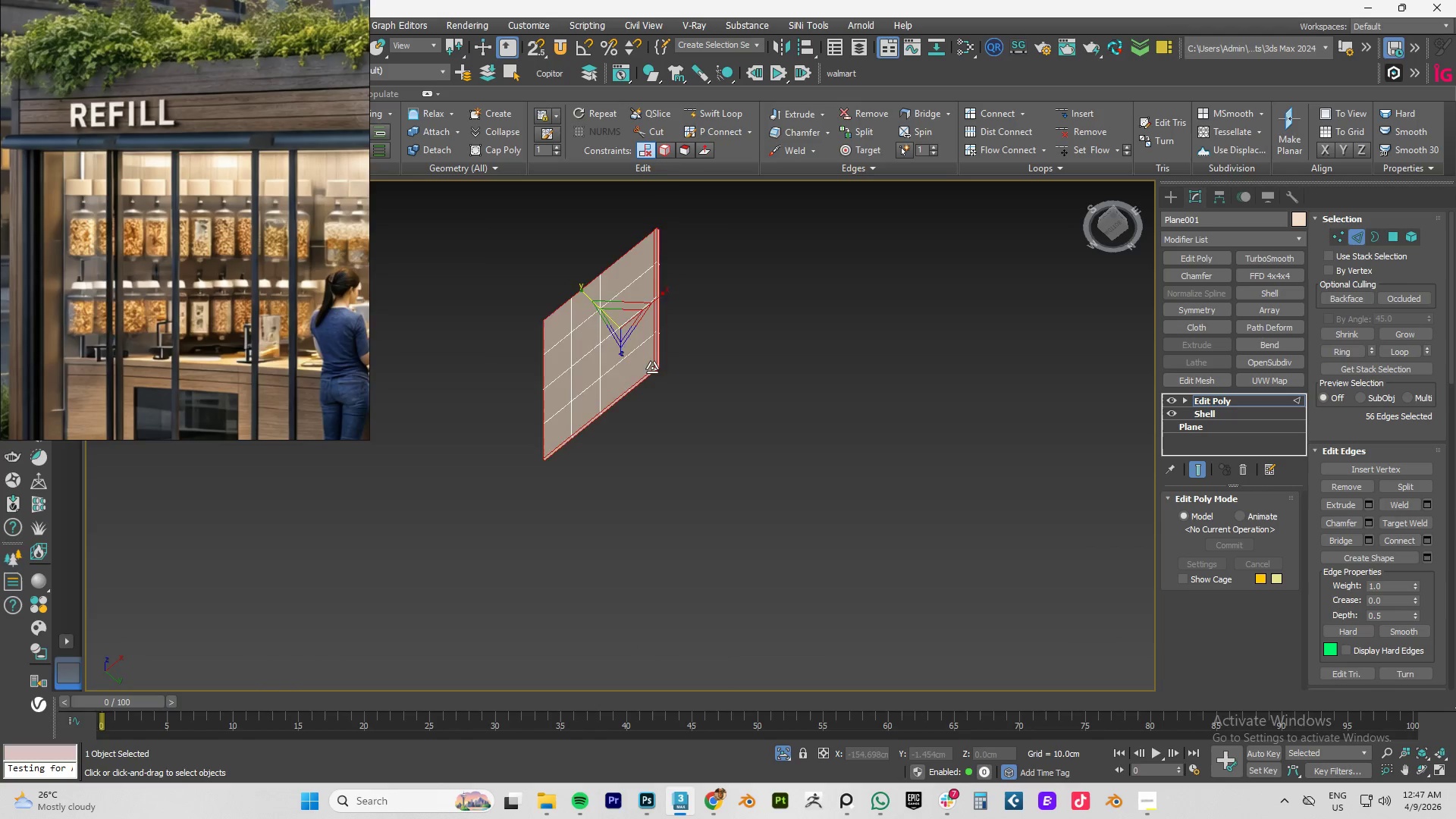 
scroll: coordinate [686, 342], scroll_direction: up, amount: 11.0
 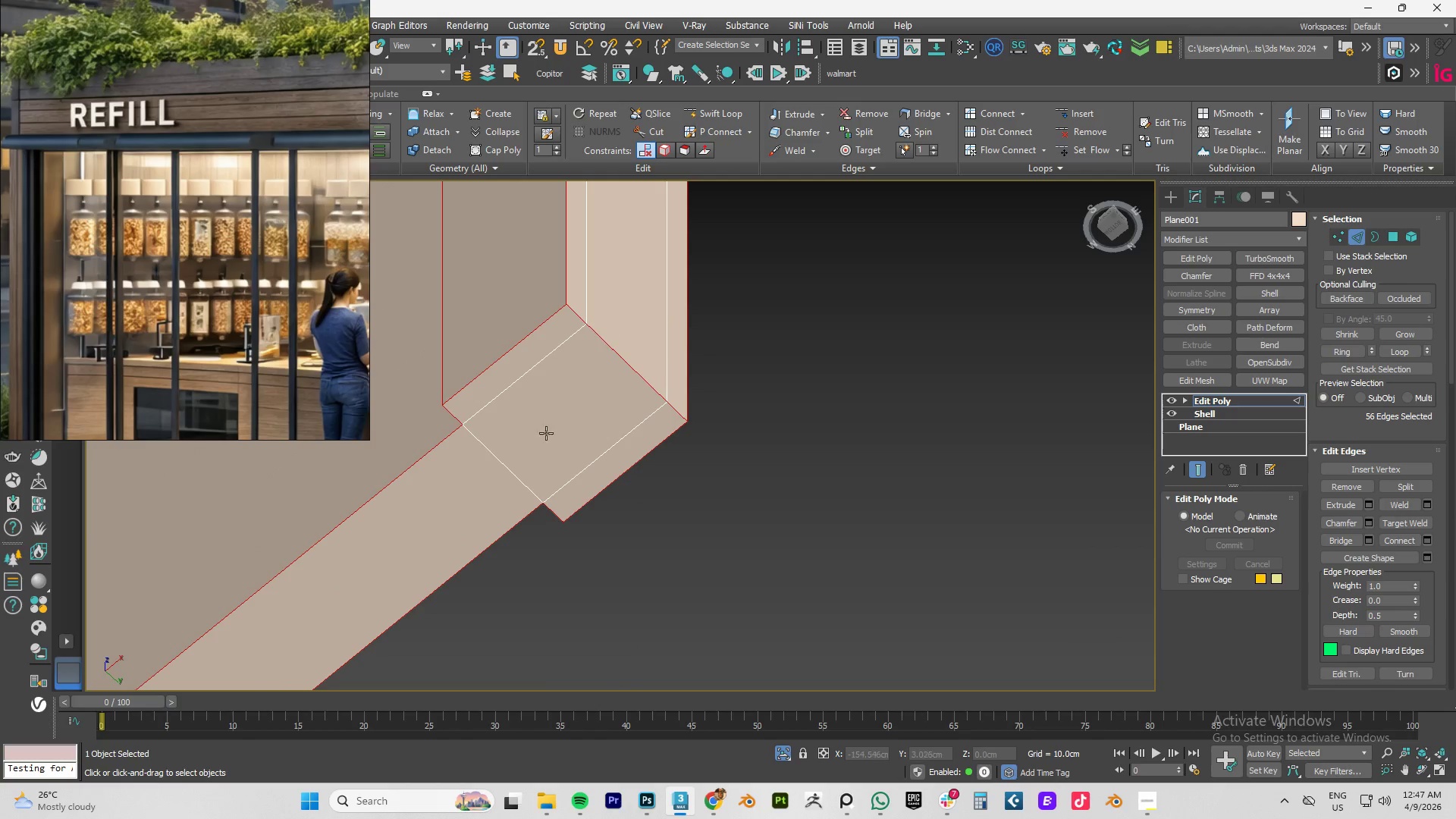 
hold_key(key=ControlLeft, duration=0.91)
left_click([501, 456])
 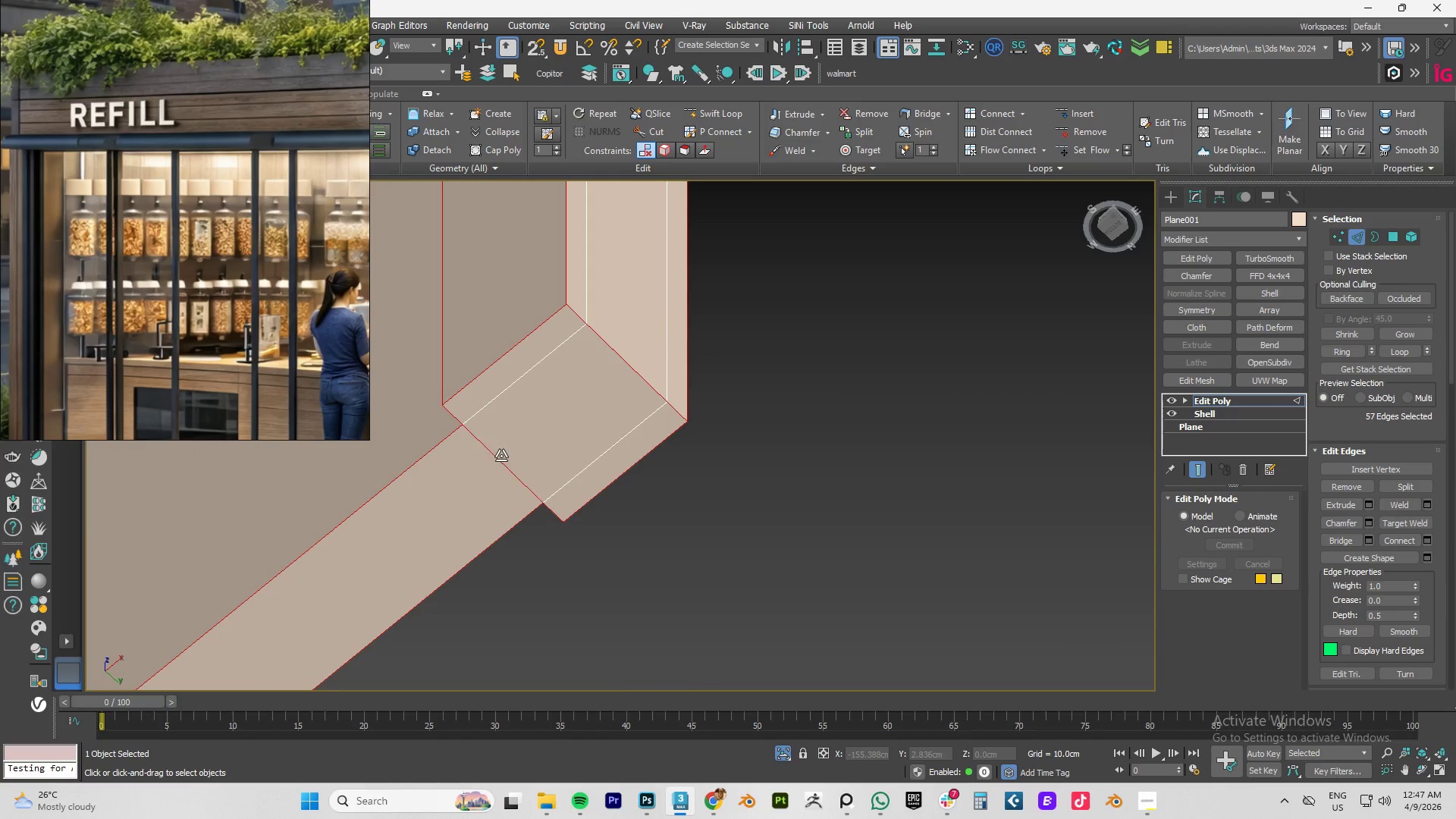 
double_click([501, 456])
 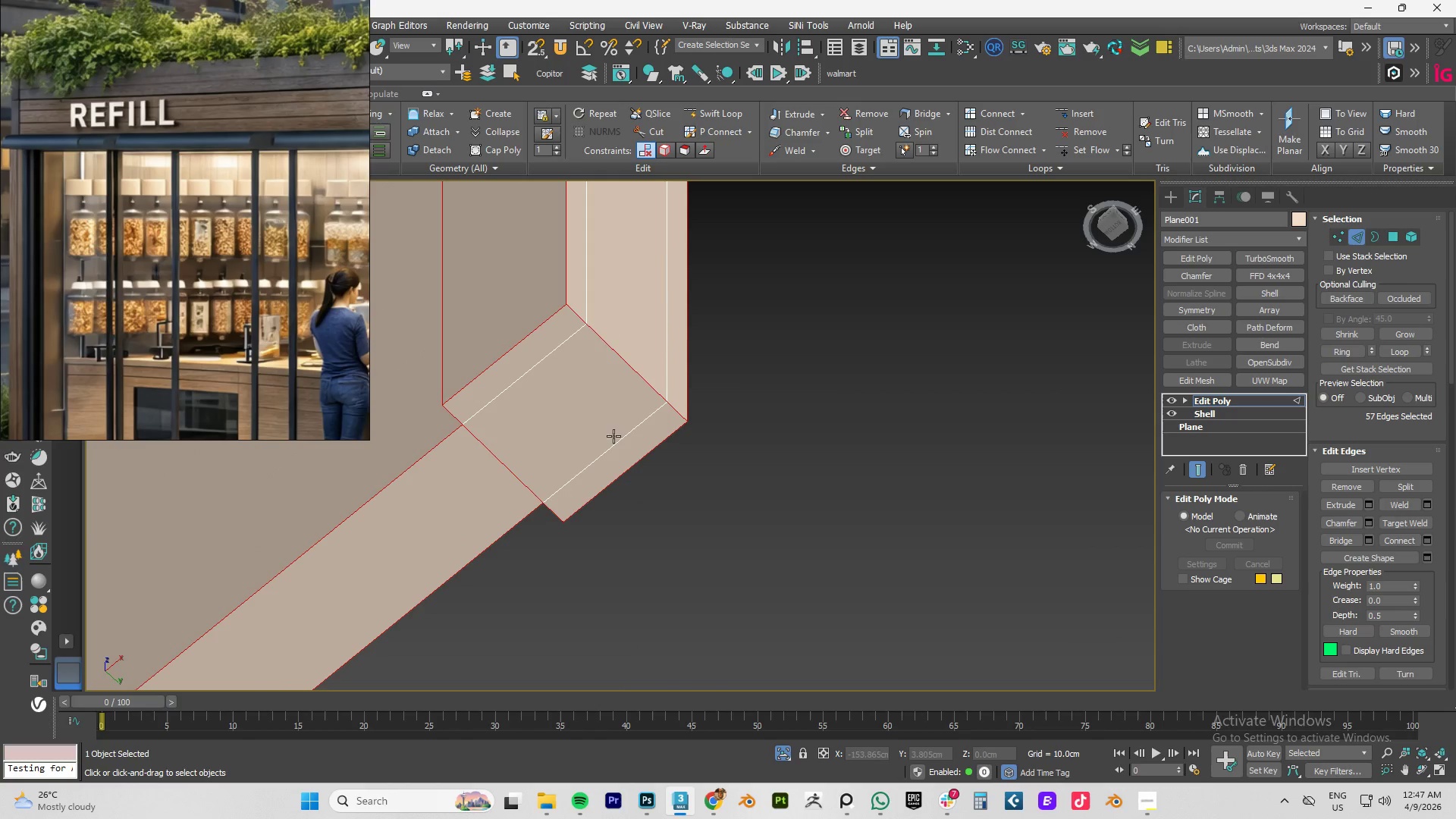 
hold_key(key=AltLeft, duration=0.5)
 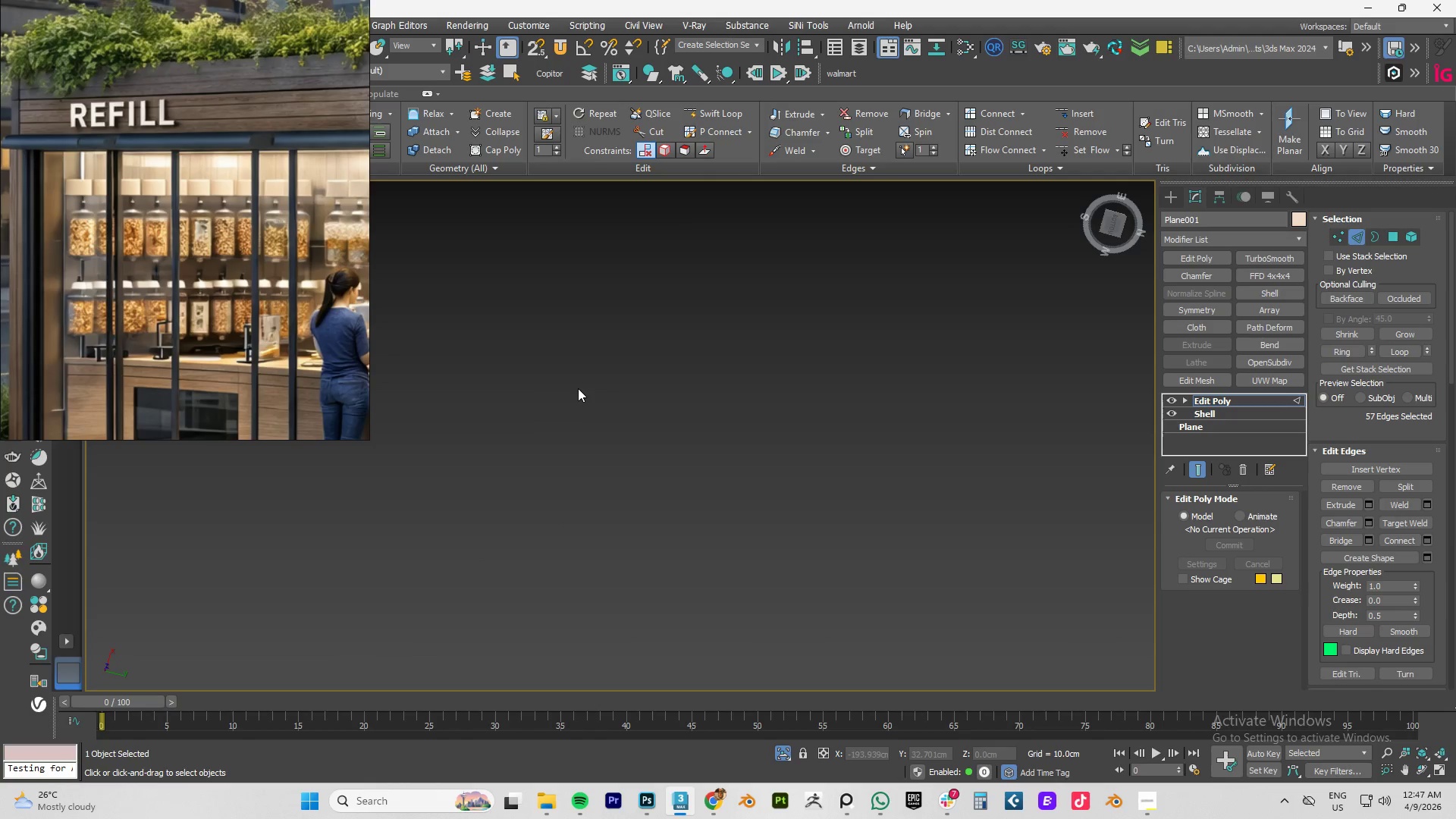 
key(Z)
 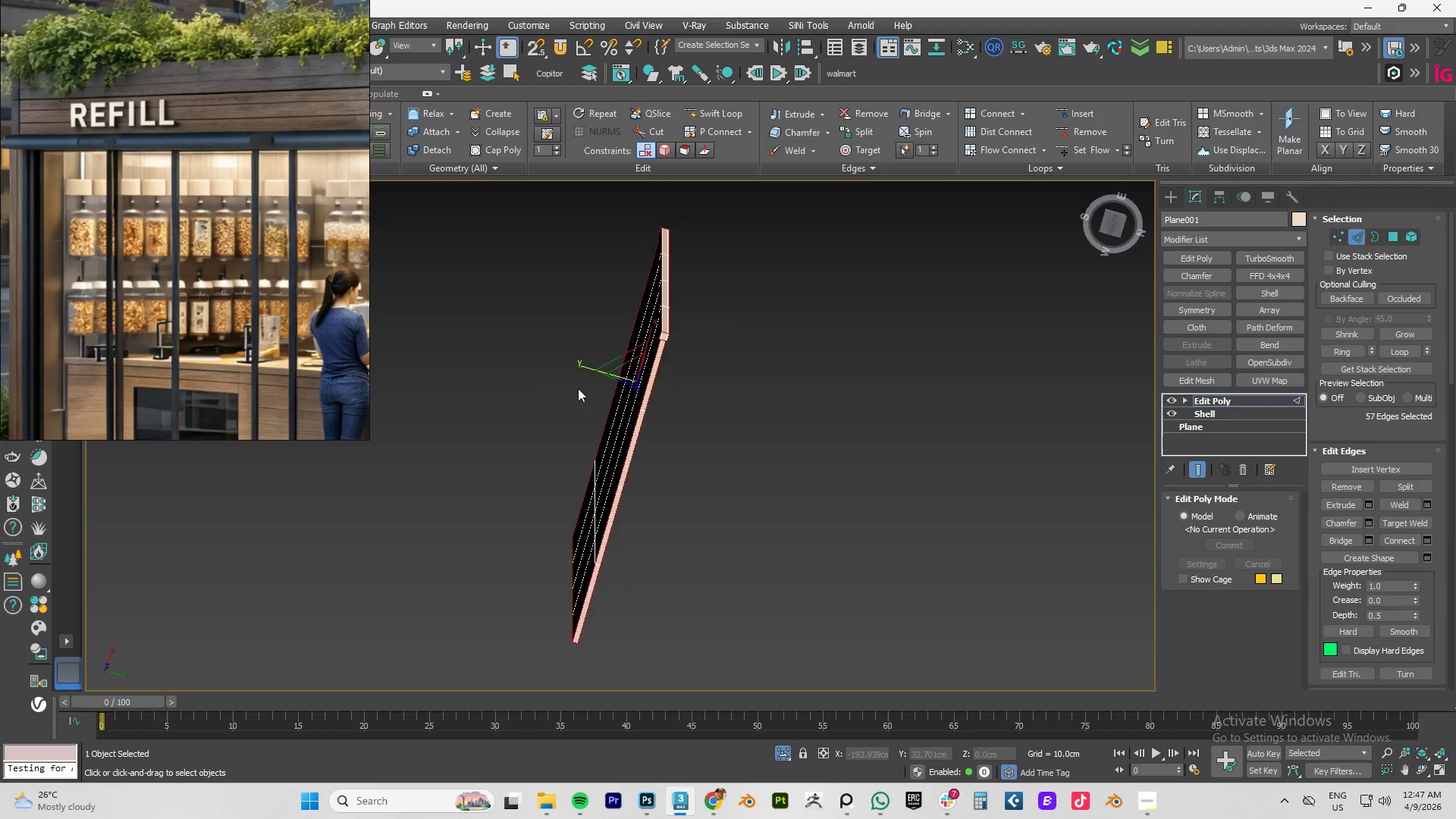 
hold_key(key=AltLeft, duration=0.62)
 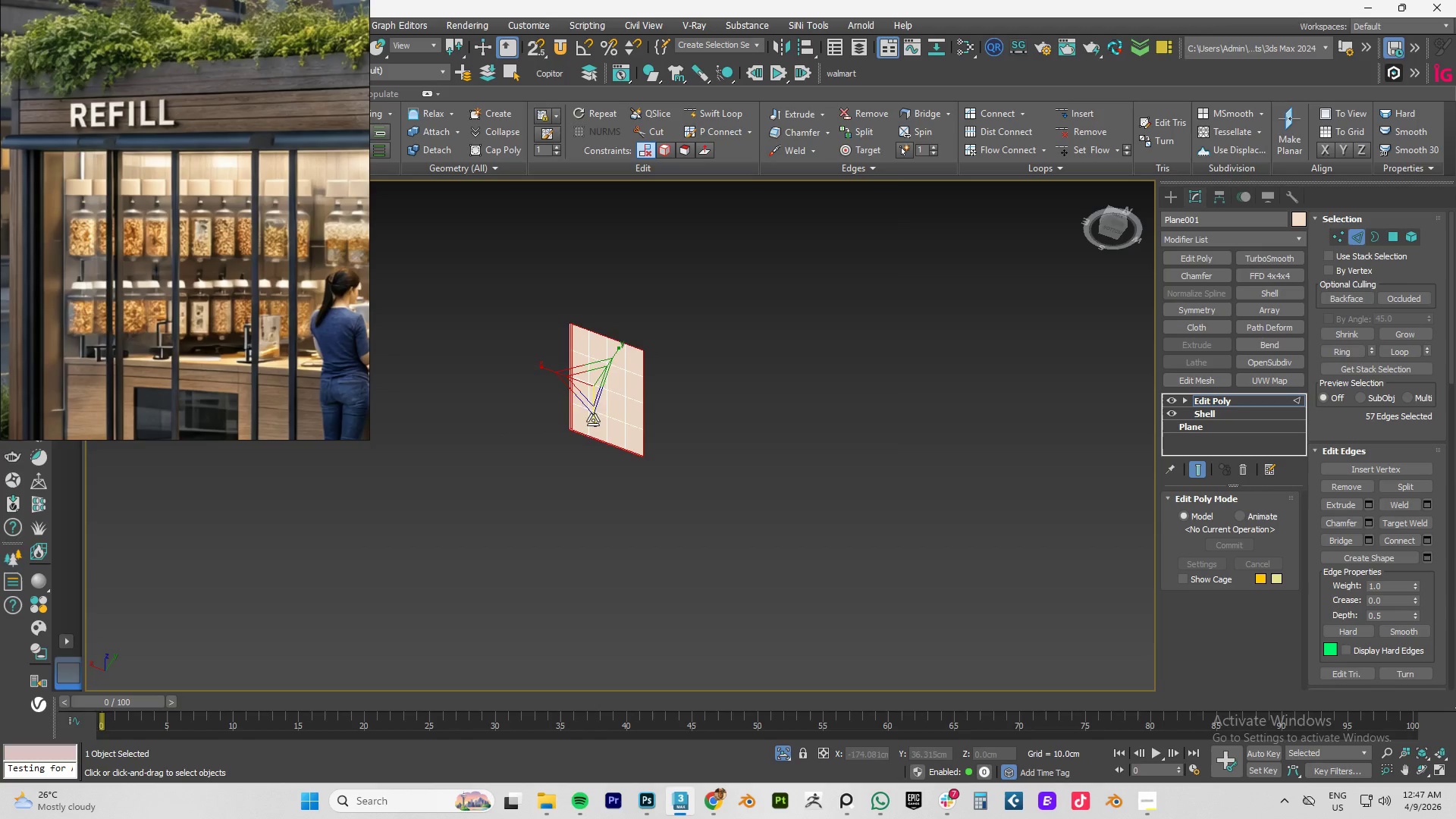 
scroll: coordinate [579, 388], scroll_direction: down, amount: 4.0
 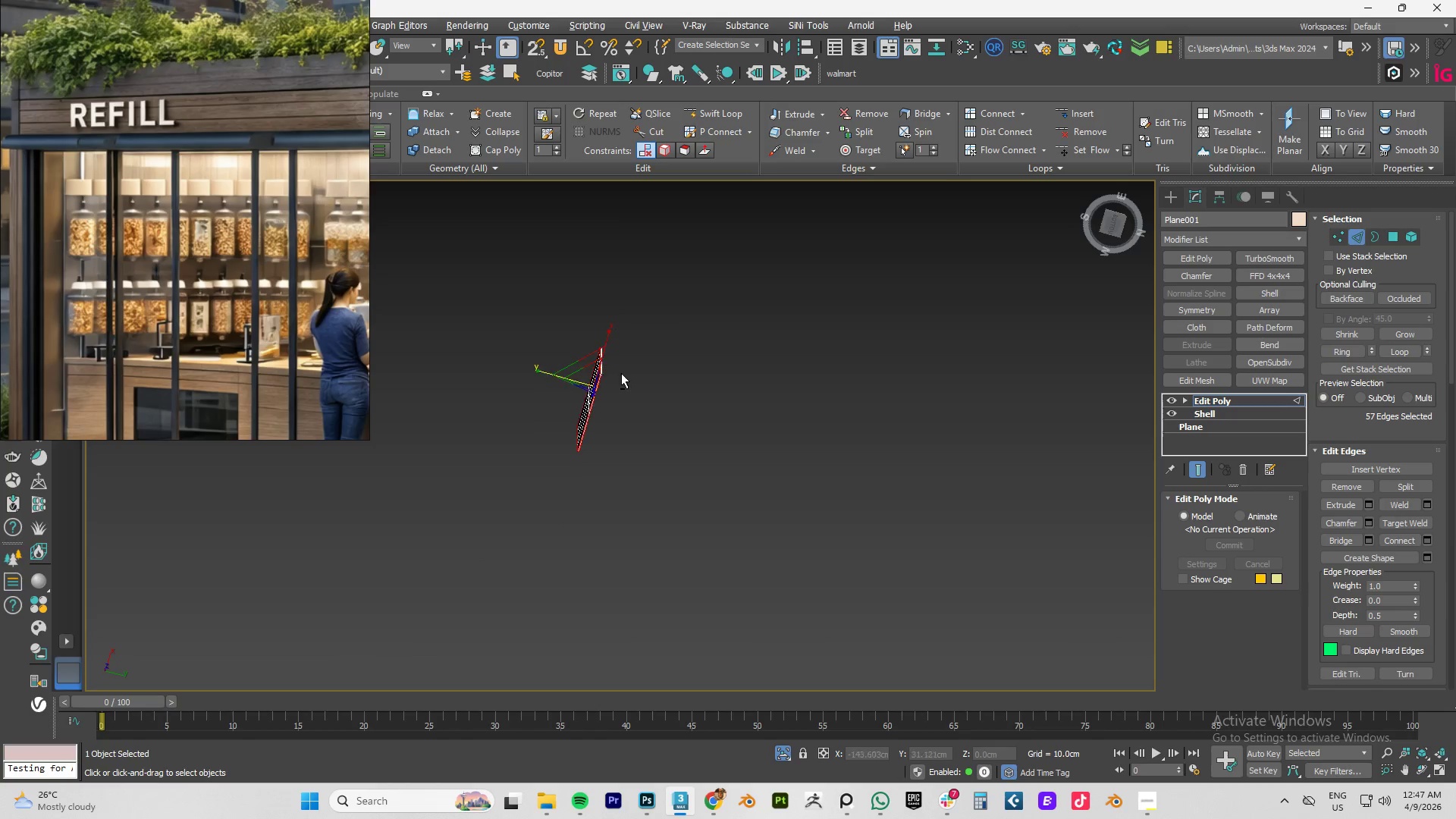 
scroll: coordinate [623, 420], scroll_direction: up, amount: 11.0
 